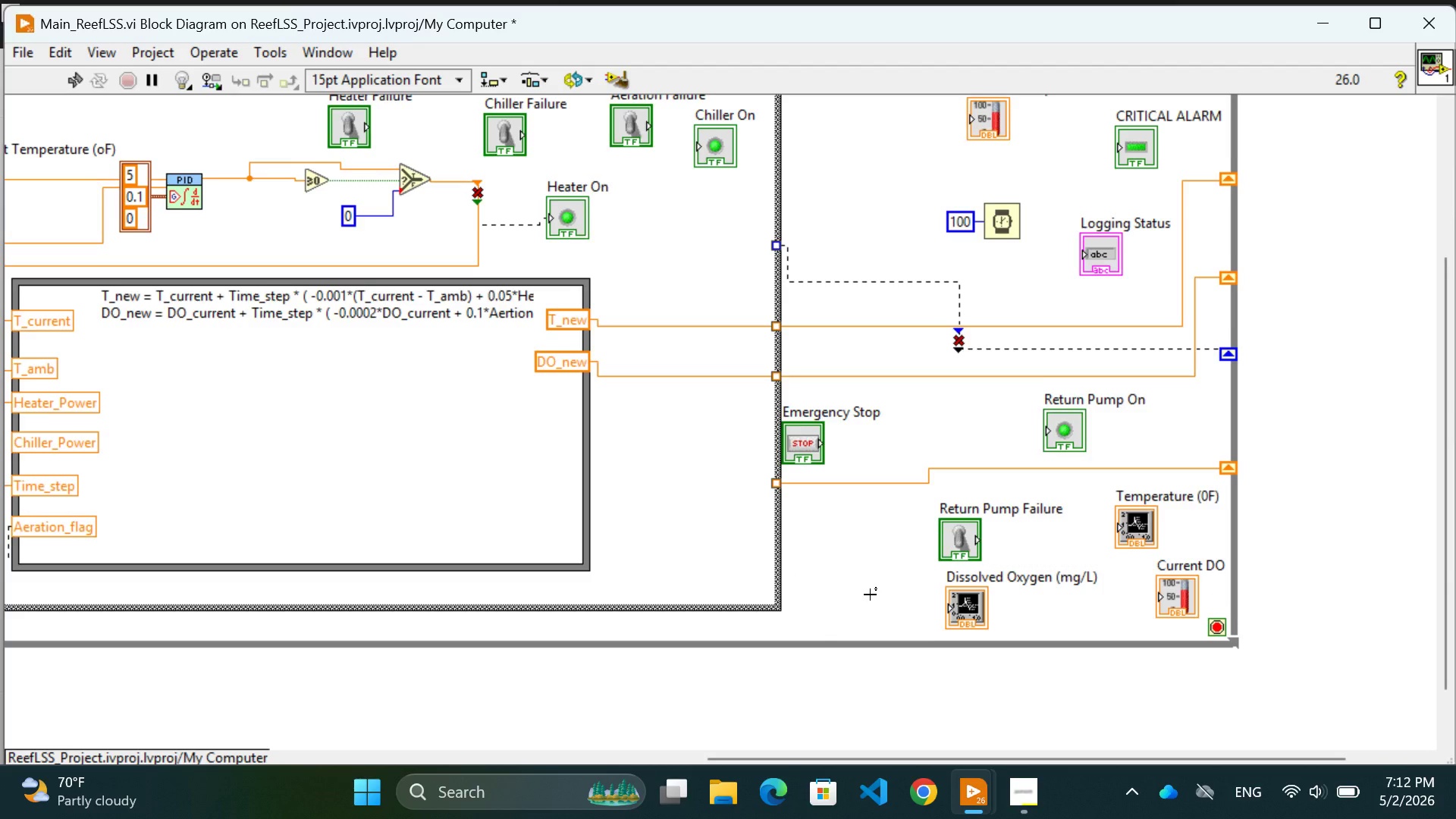 
scroll: coordinate [870, 595], scroll_direction: none, amount: 0.0
 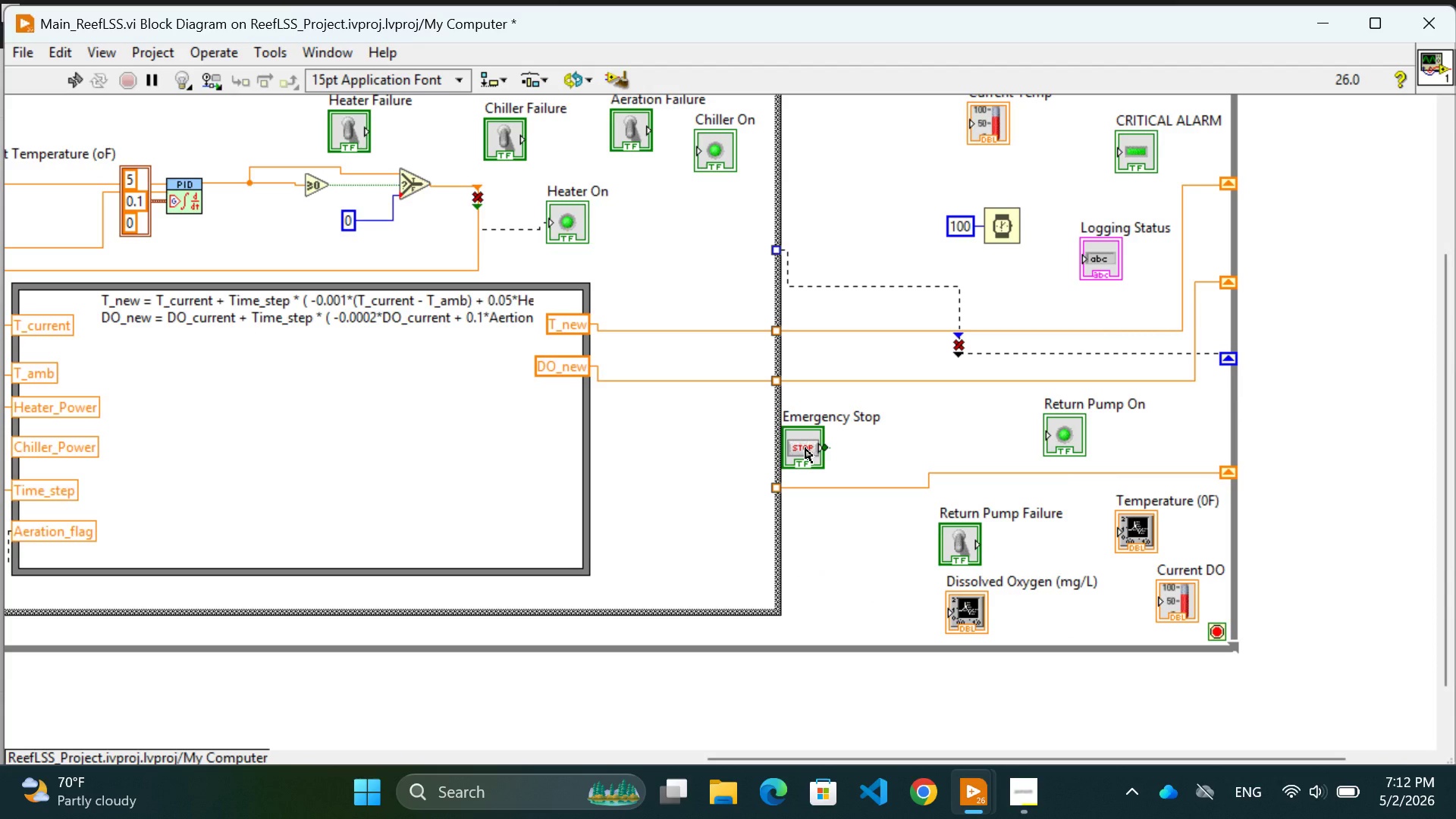 
left_click_drag(start_coordinate=[805, 448], to_coordinate=[855, 601])
 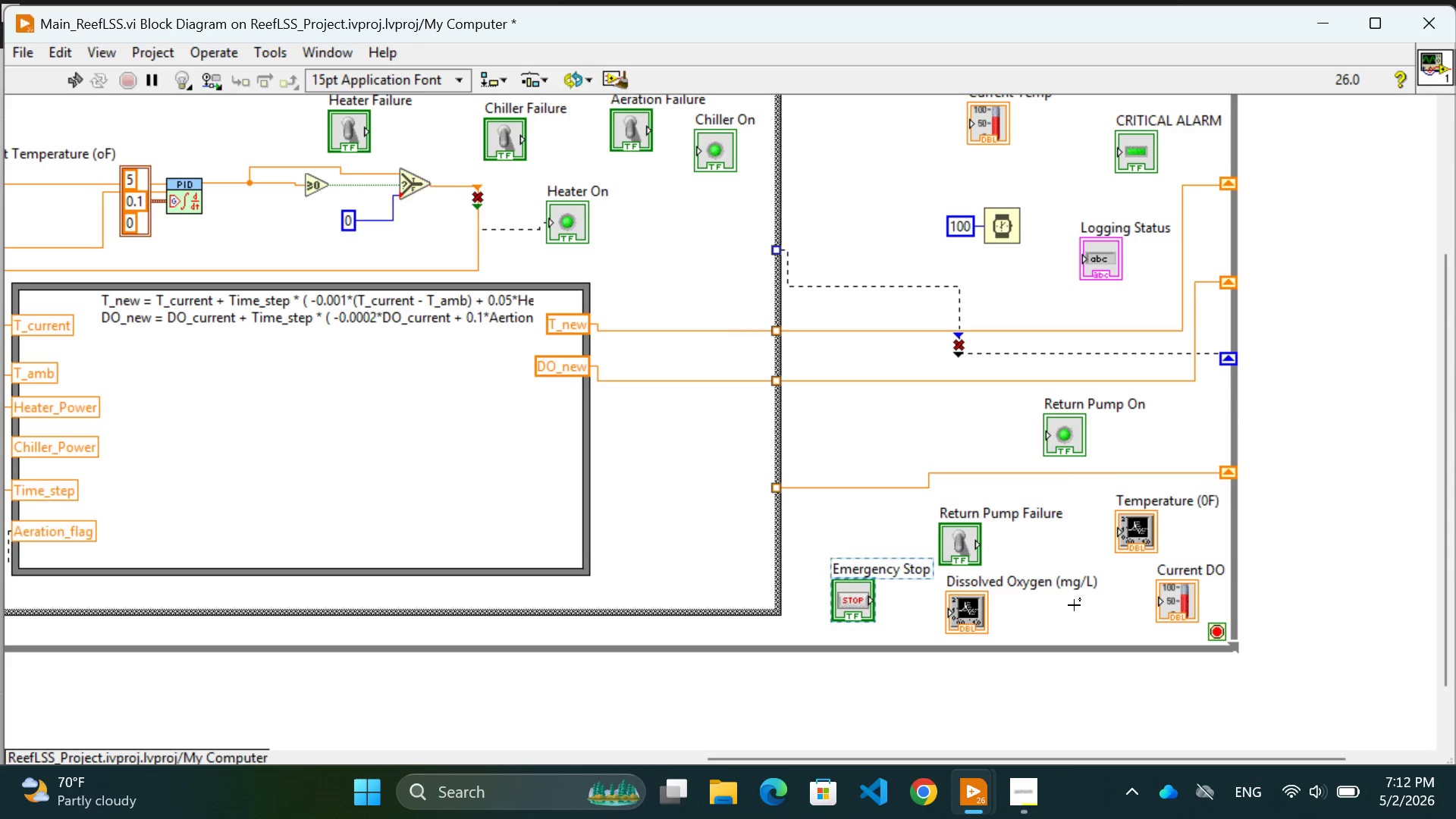 
left_click([1074, 605])
 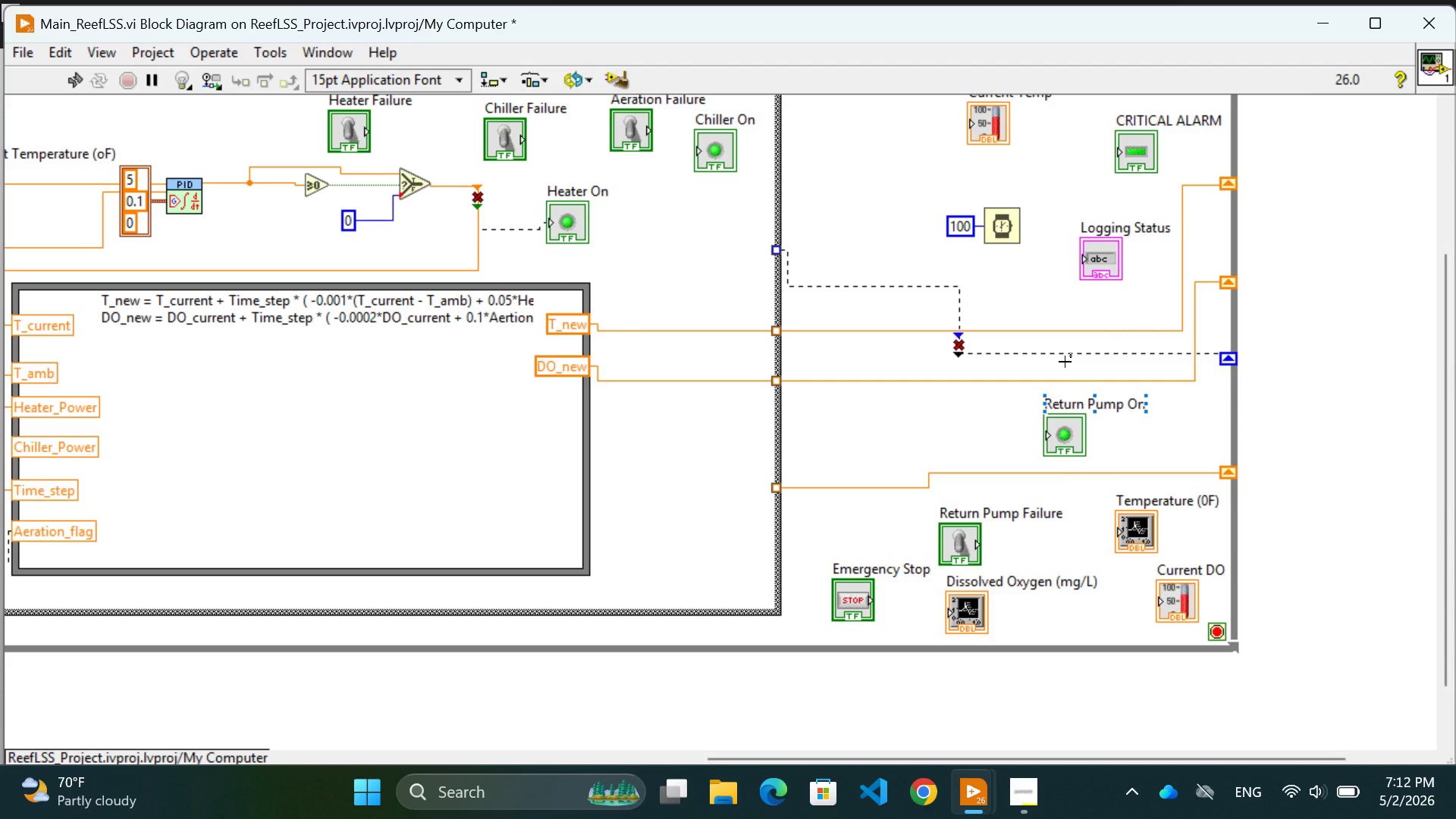 
scroll: coordinate [1065, 362], scroll_direction: up, amount: 2.0
 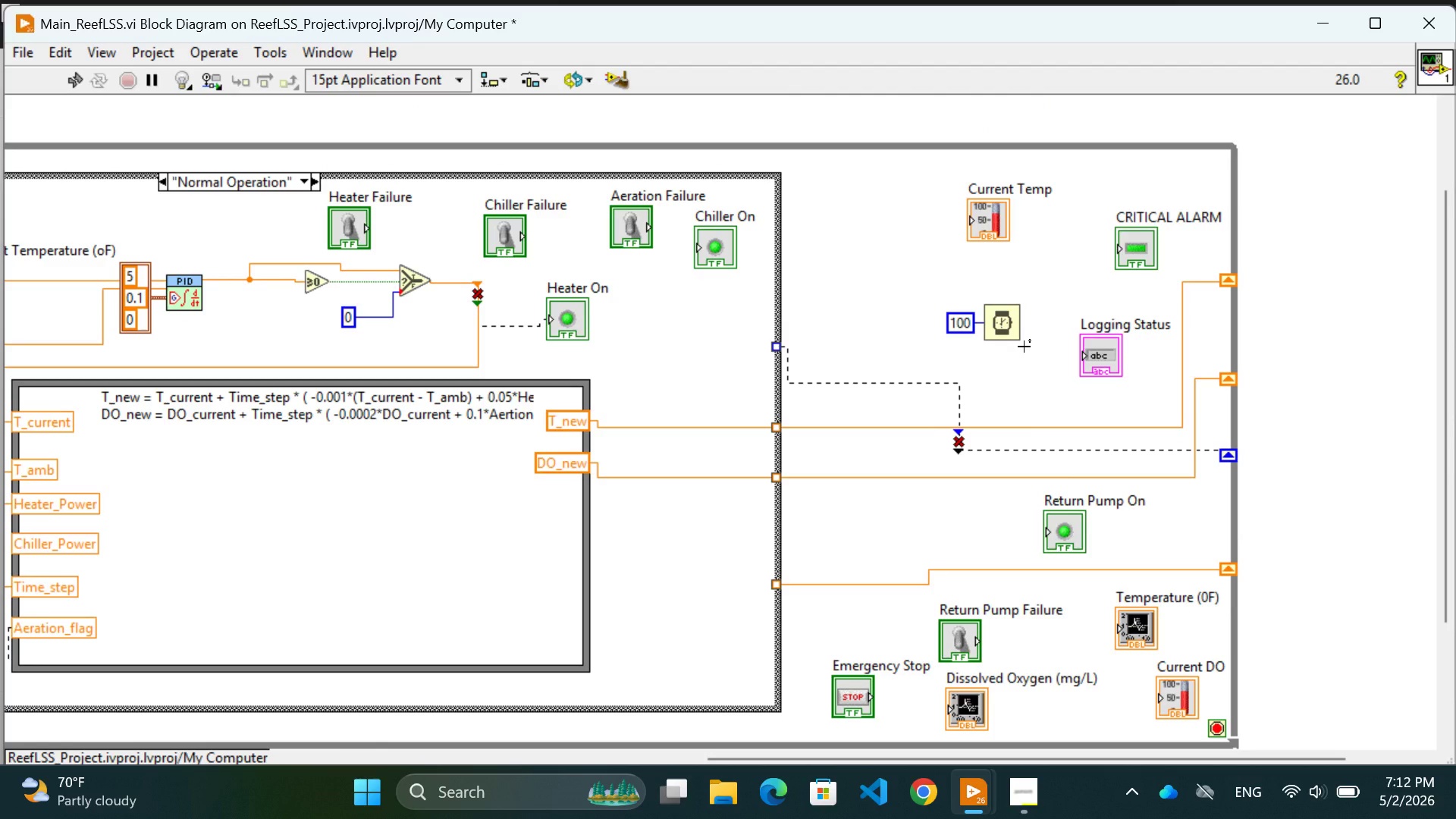 
left_click_drag(start_coordinate=[1033, 350], to_coordinate=[926, 287])
 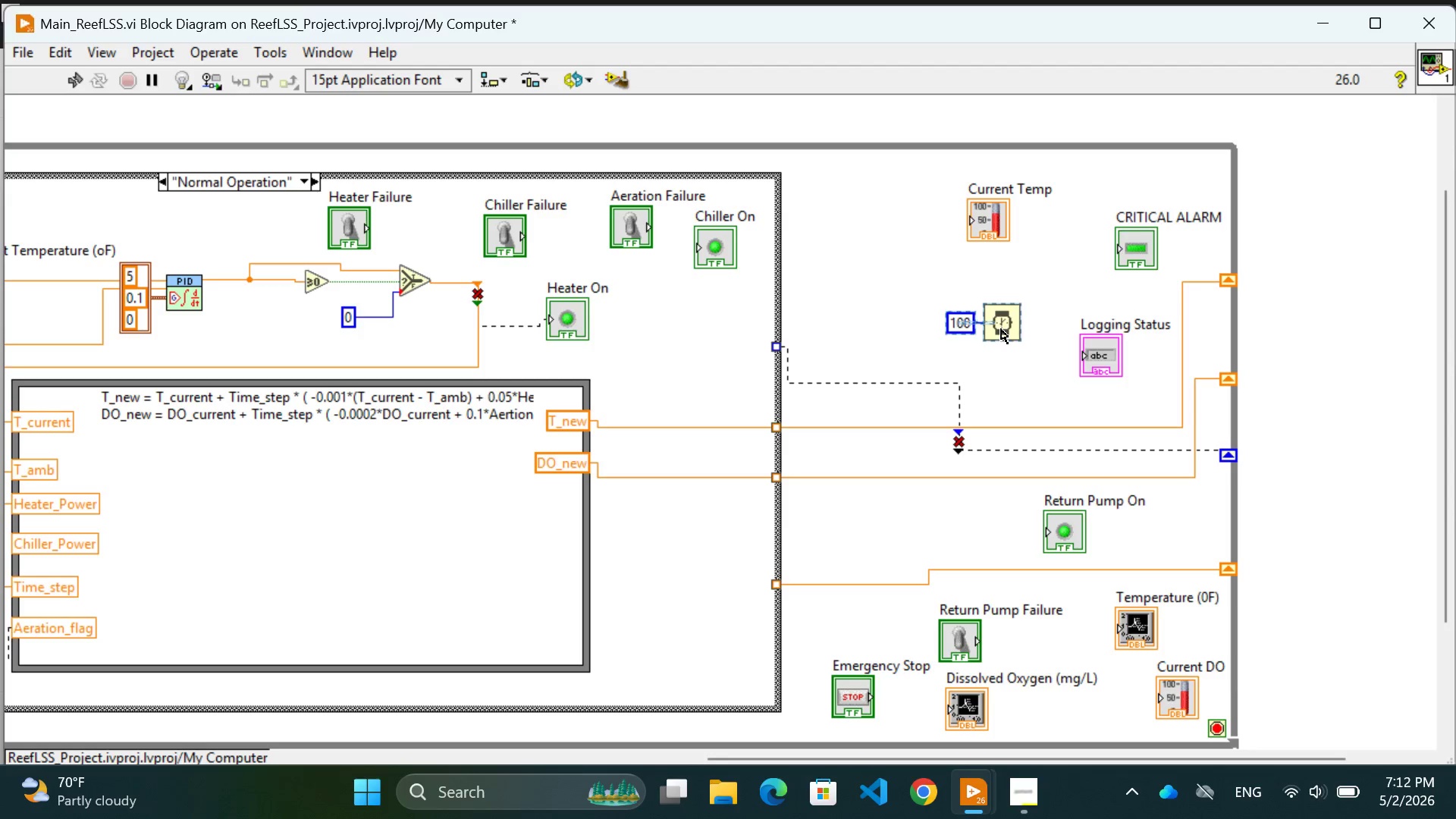 
left_click_drag(start_coordinate=[1001, 329], to_coordinate=[998, 303])
 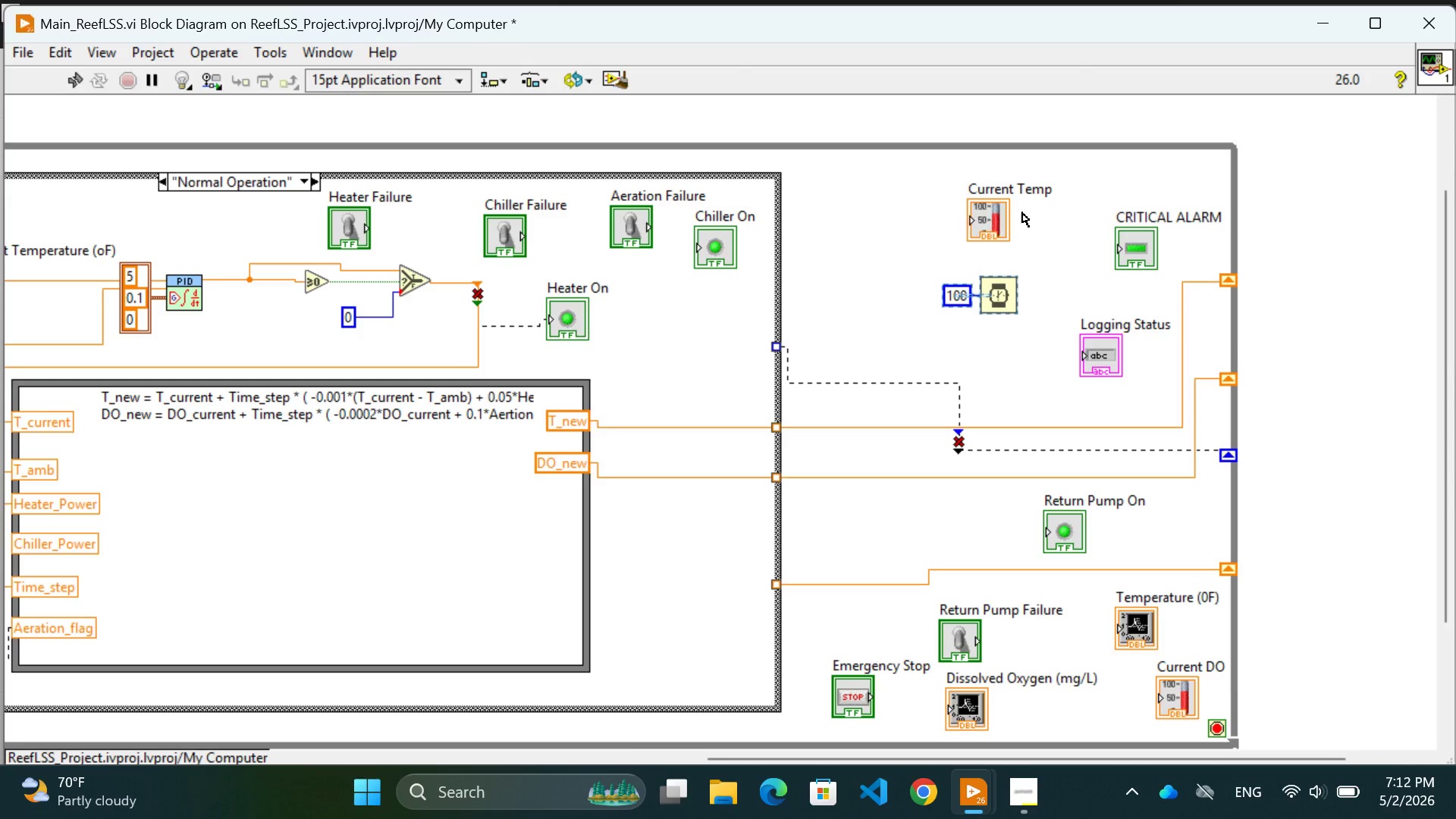 
left_click_drag(start_coordinate=[992, 216], to_coordinate=[1053, 205])
 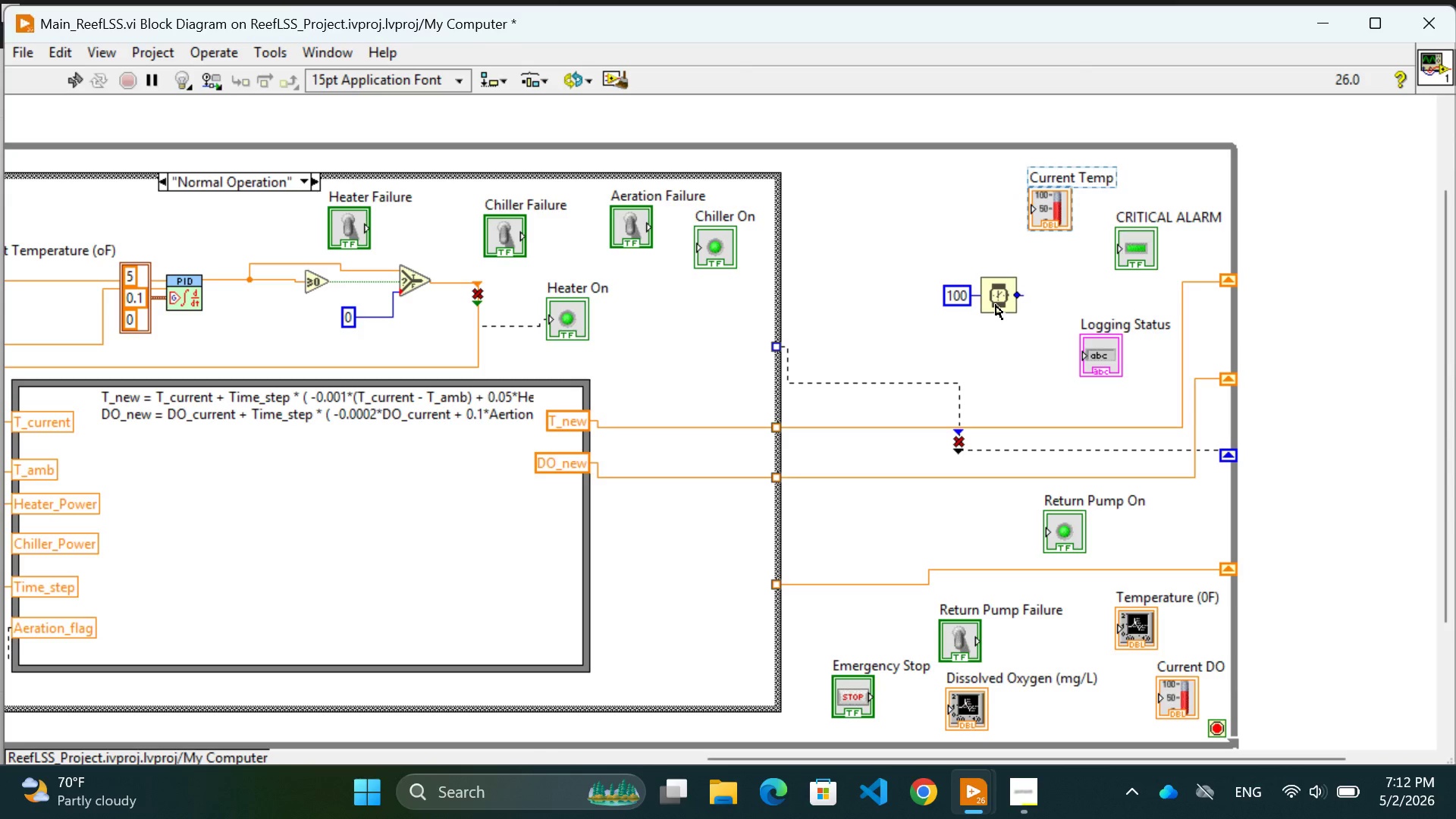 
left_click_drag(start_coordinate=[996, 305], to_coordinate=[996, 278])
 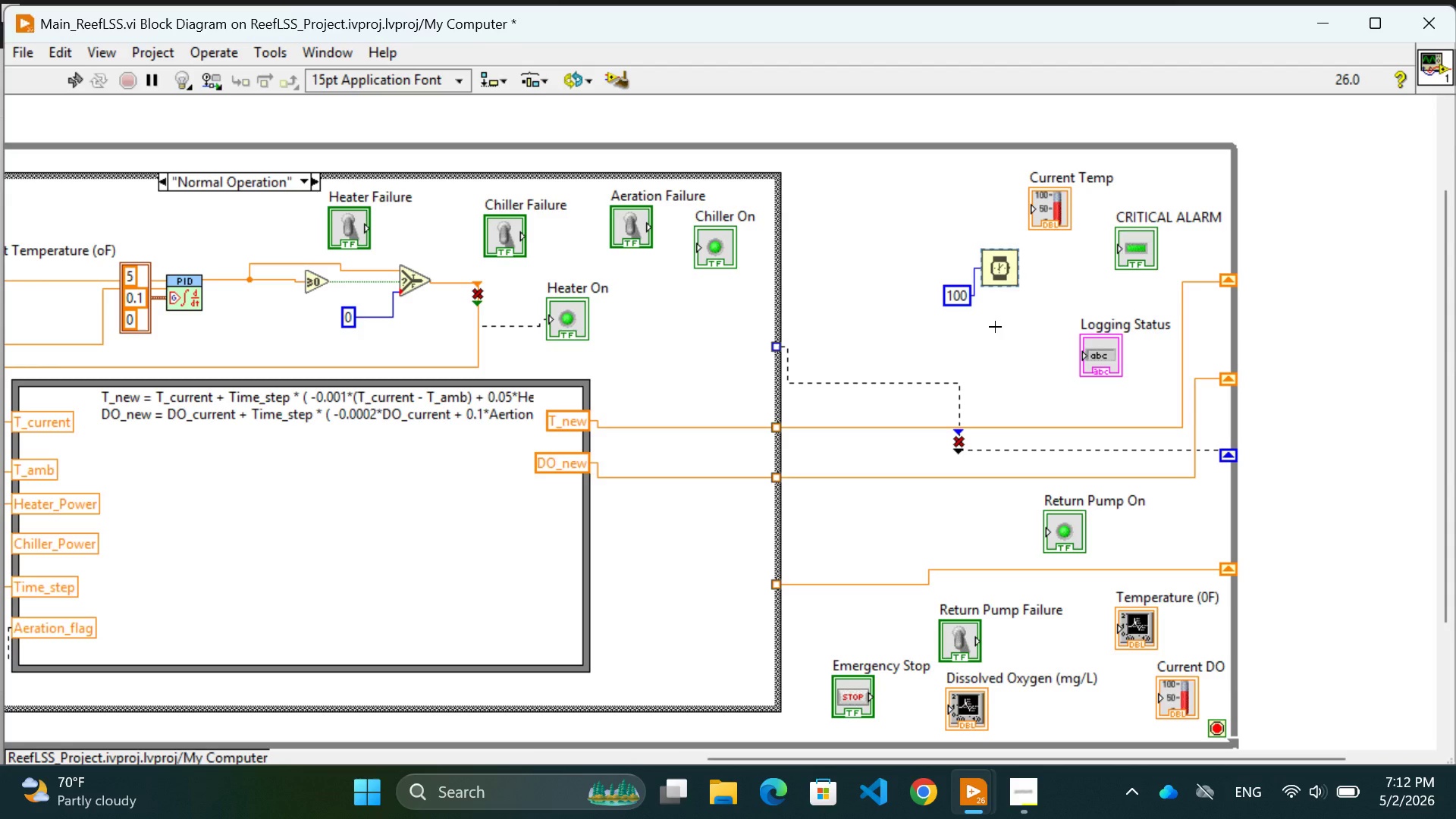 
left_click([995, 327])
 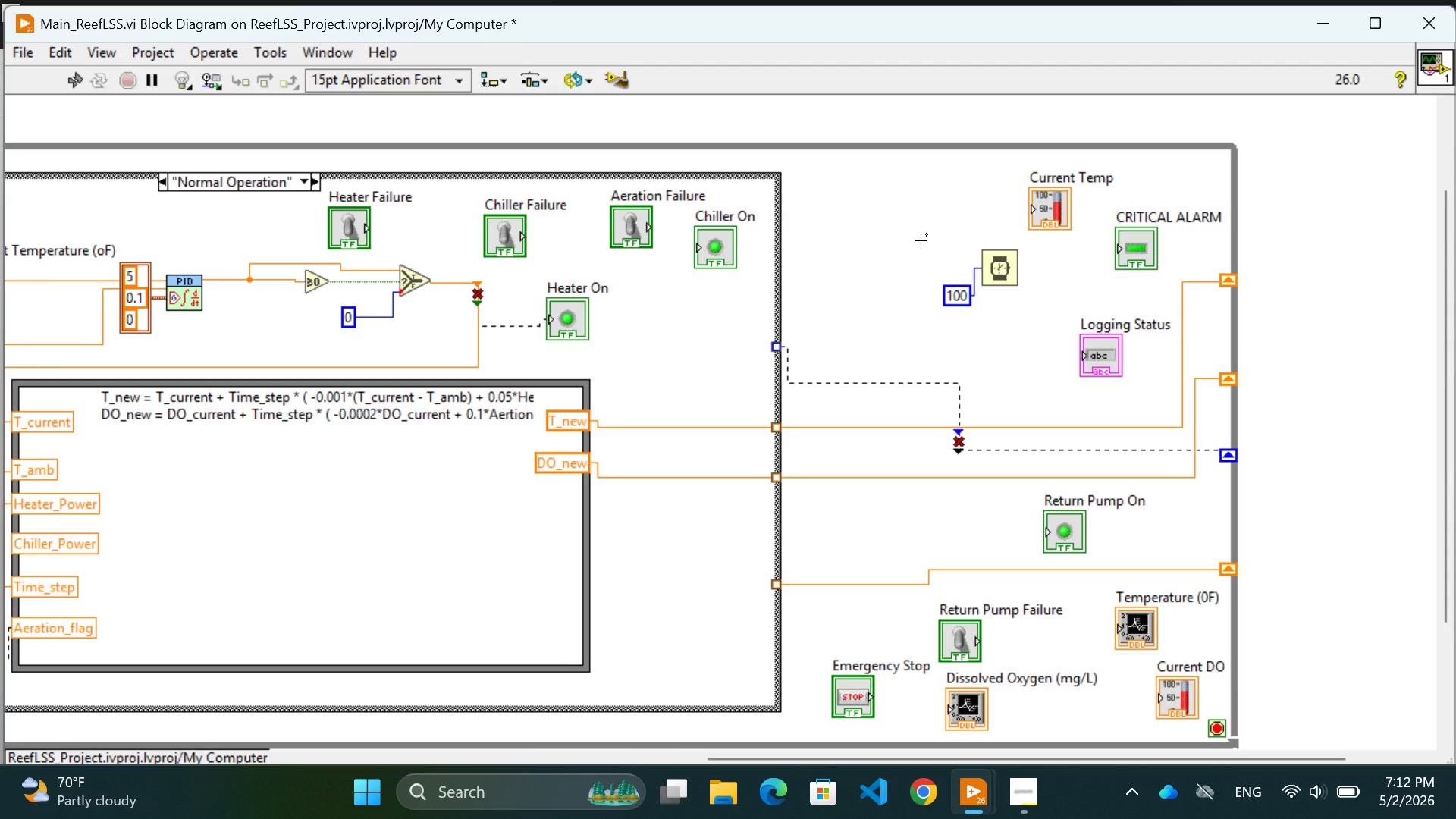 
left_click_drag(start_coordinate=[916, 240], to_coordinate=[1042, 309])
 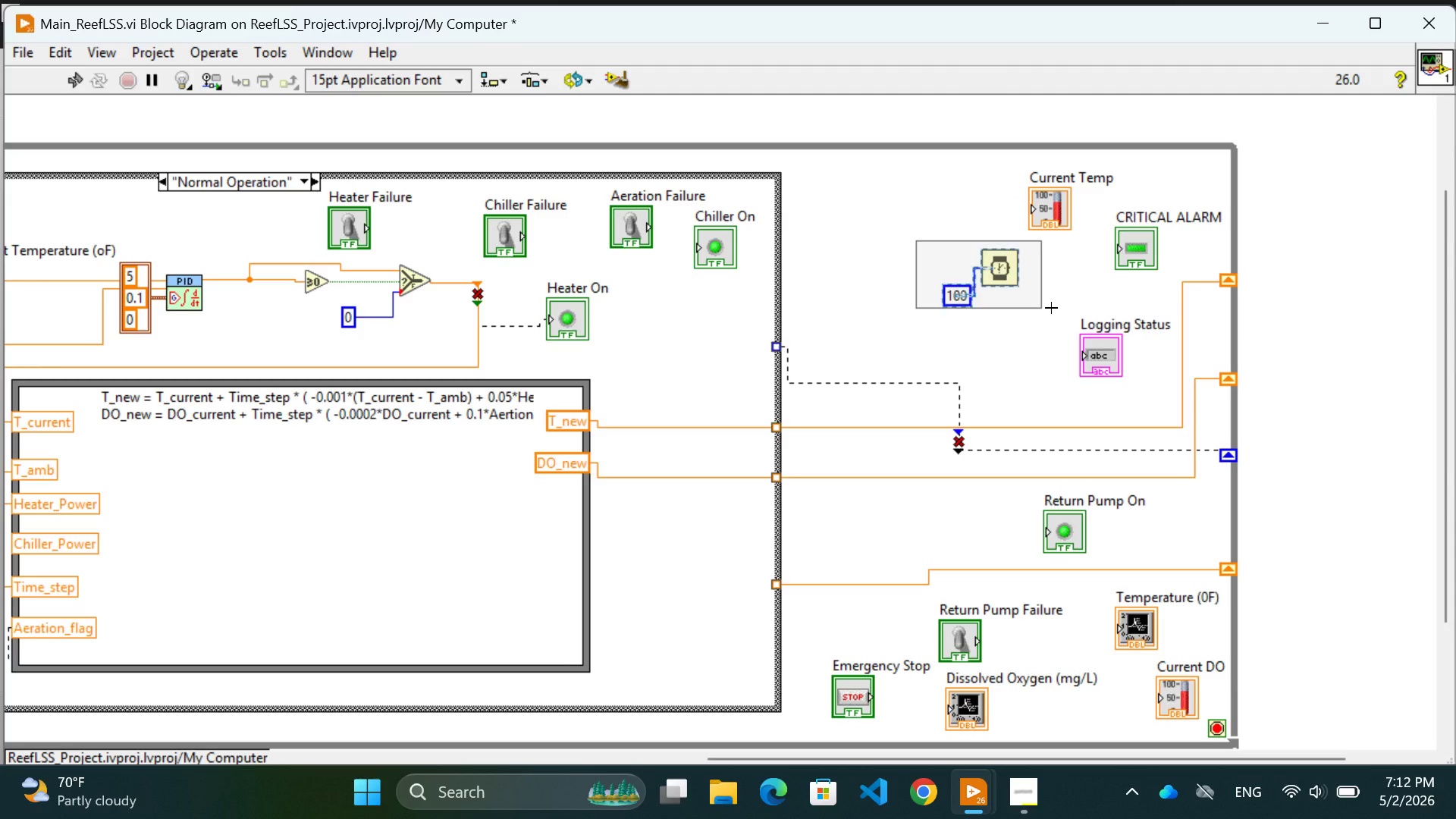 
left_click_drag(start_coordinate=[1043, 309], to_coordinate=[1051, 308])
 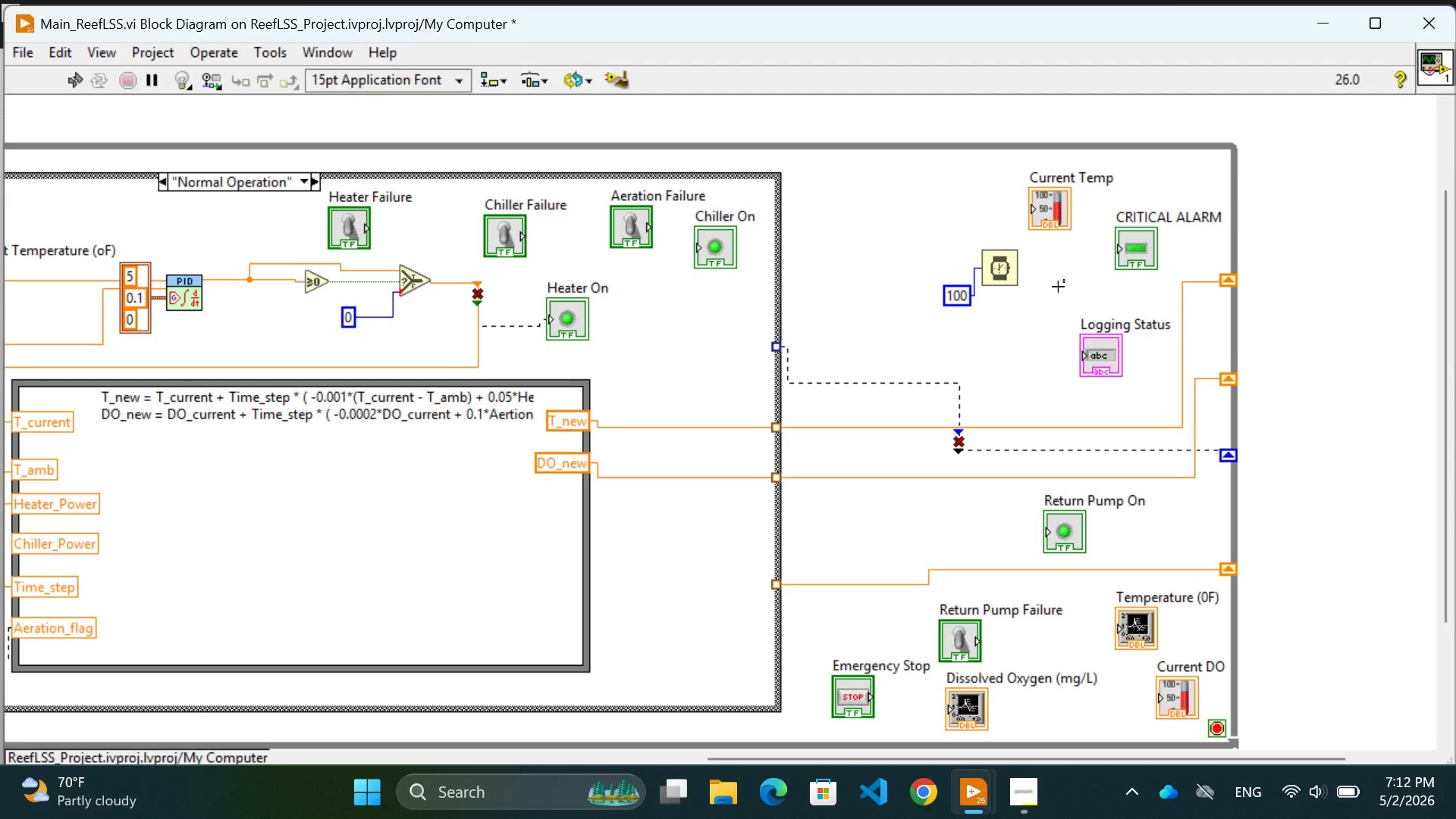 
left_click_drag(start_coordinate=[1058, 286], to_coordinate=[917, 237])
 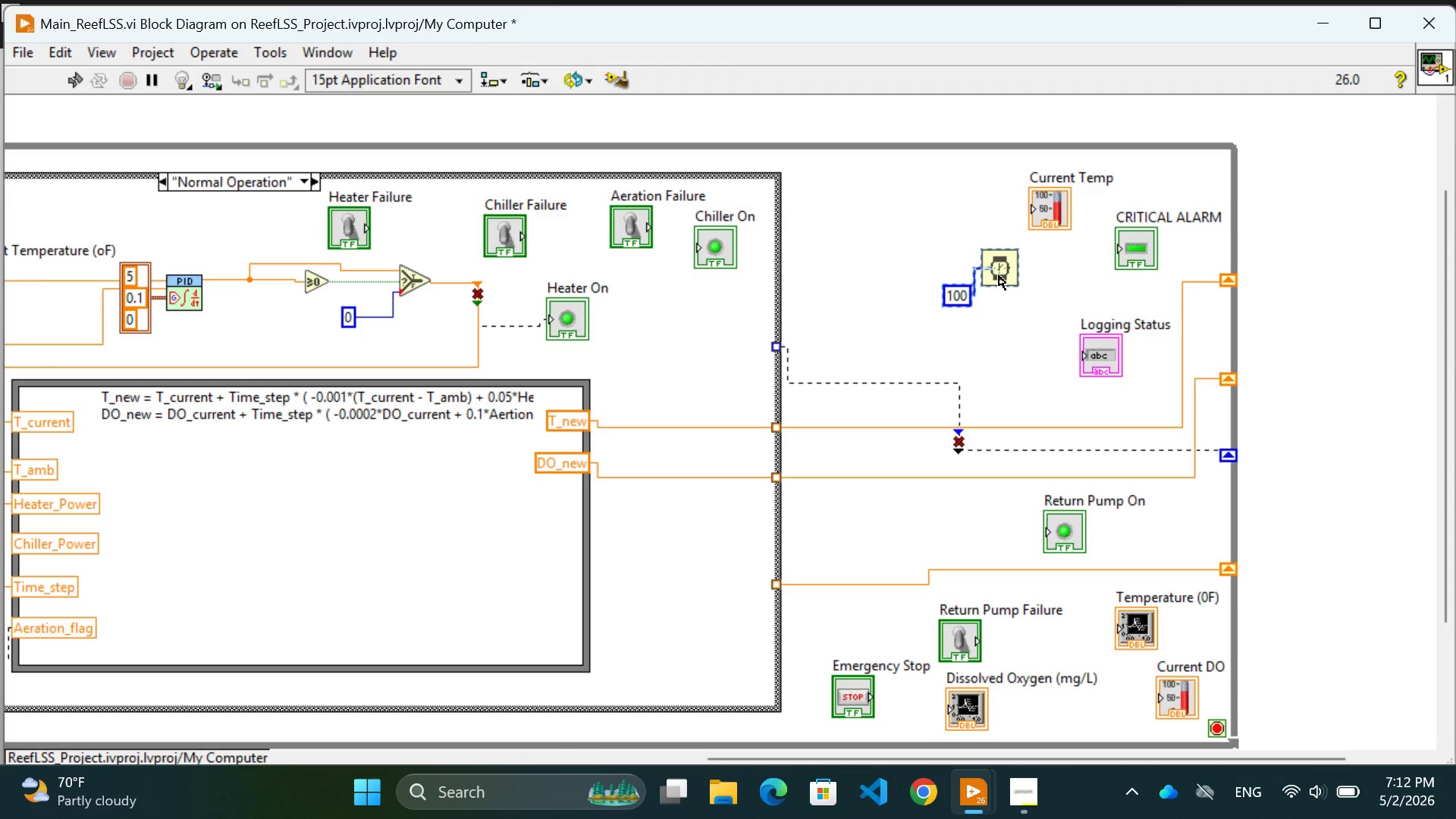 
left_click_drag(start_coordinate=[999, 275], to_coordinate=[989, 210])
 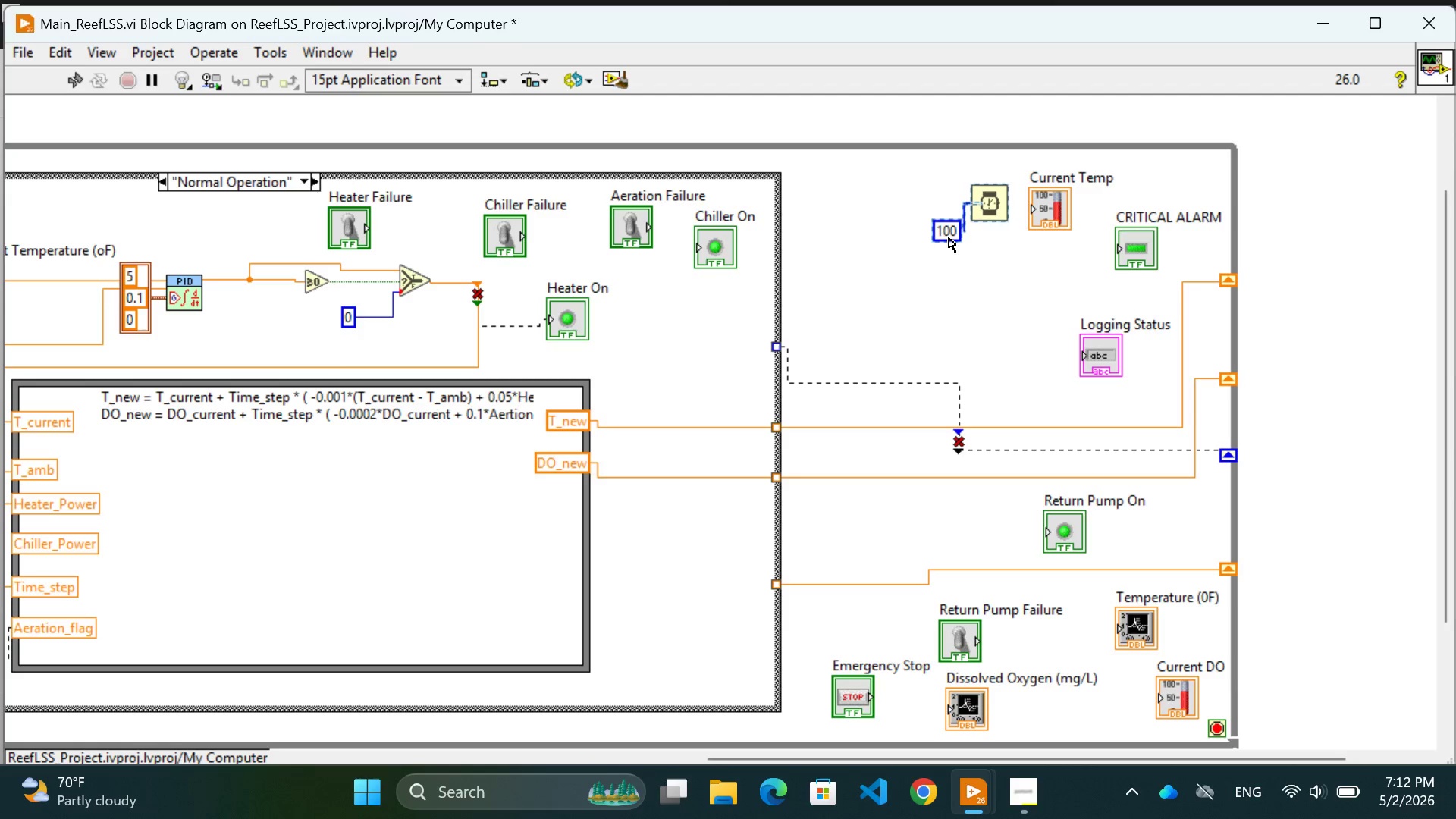 
left_click_drag(start_coordinate=[949, 237], to_coordinate=[951, 222])
 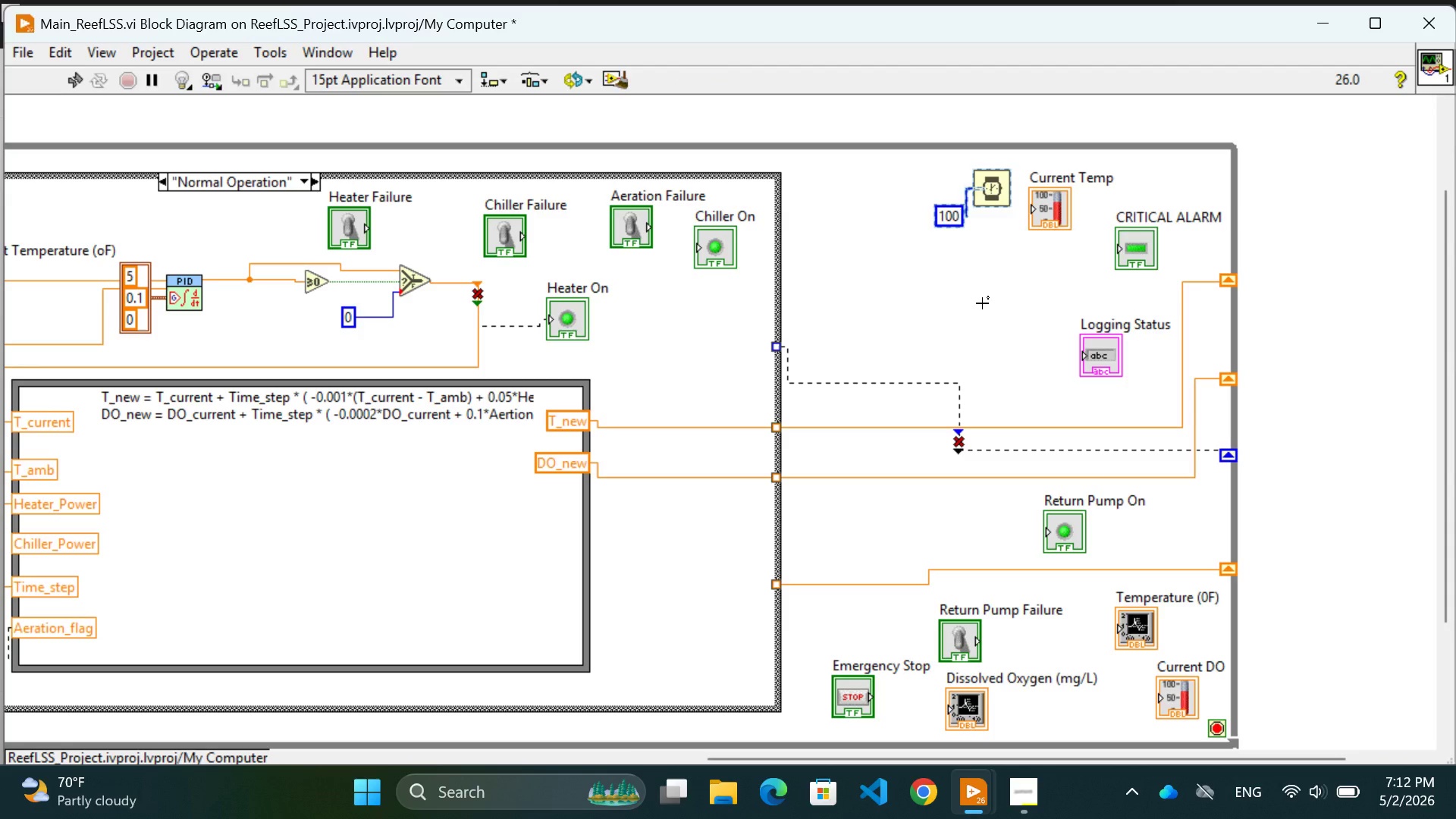 
left_click([982, 303])
 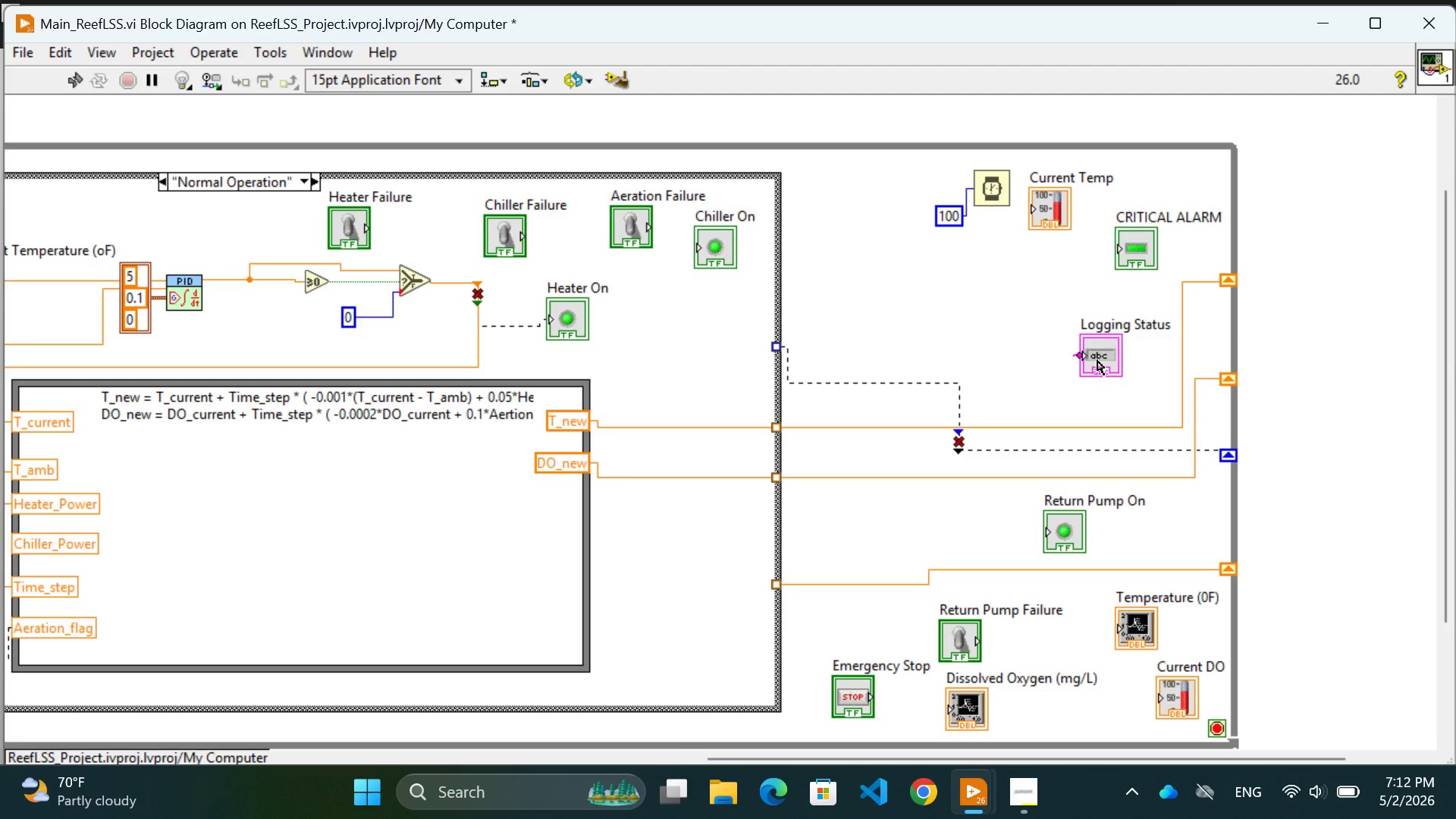 
left_click_drag(start_coordinate=[1102, 362], to_coordinate=[1022, 297])
 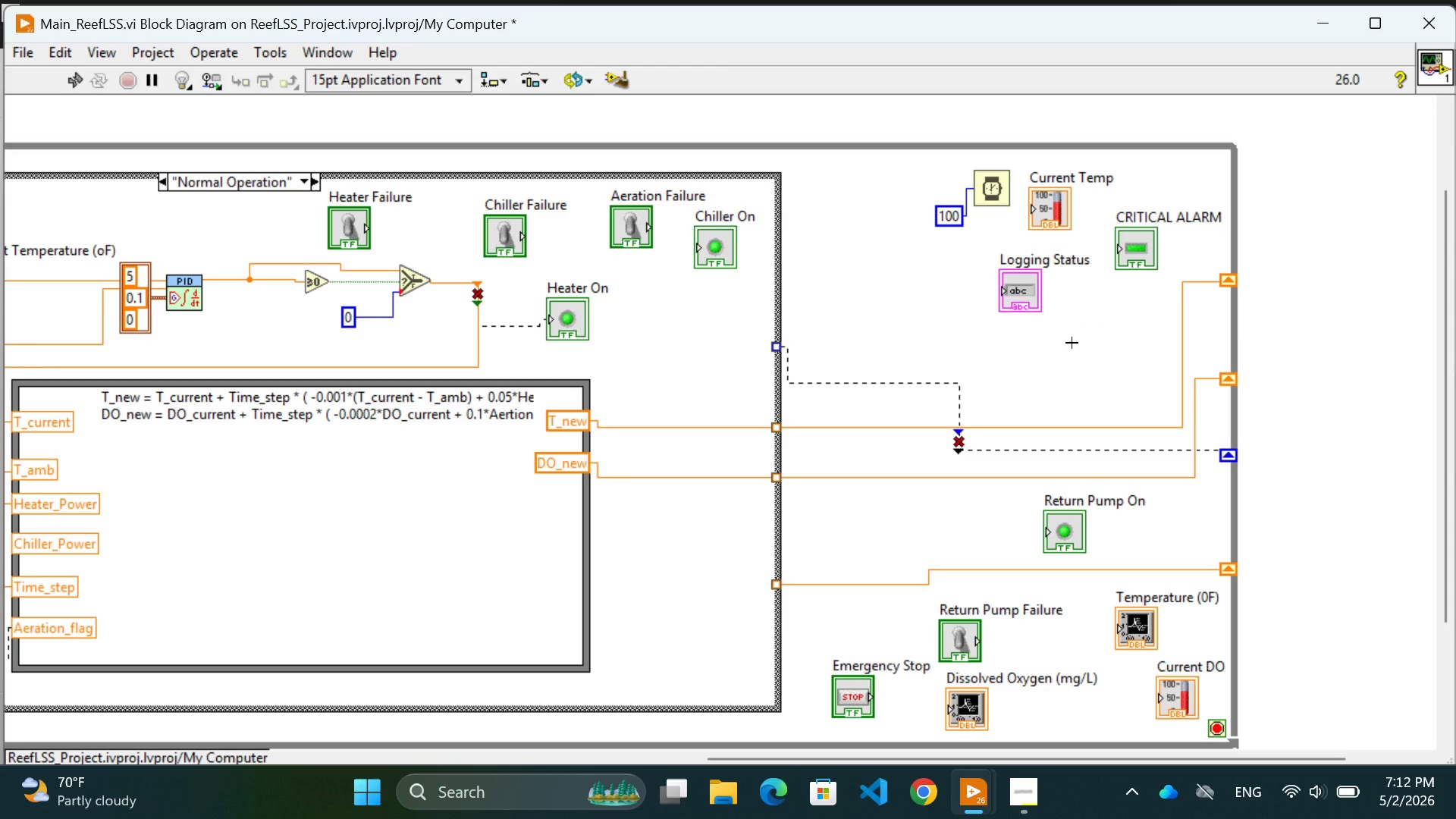 
left_click([1072, 343])
 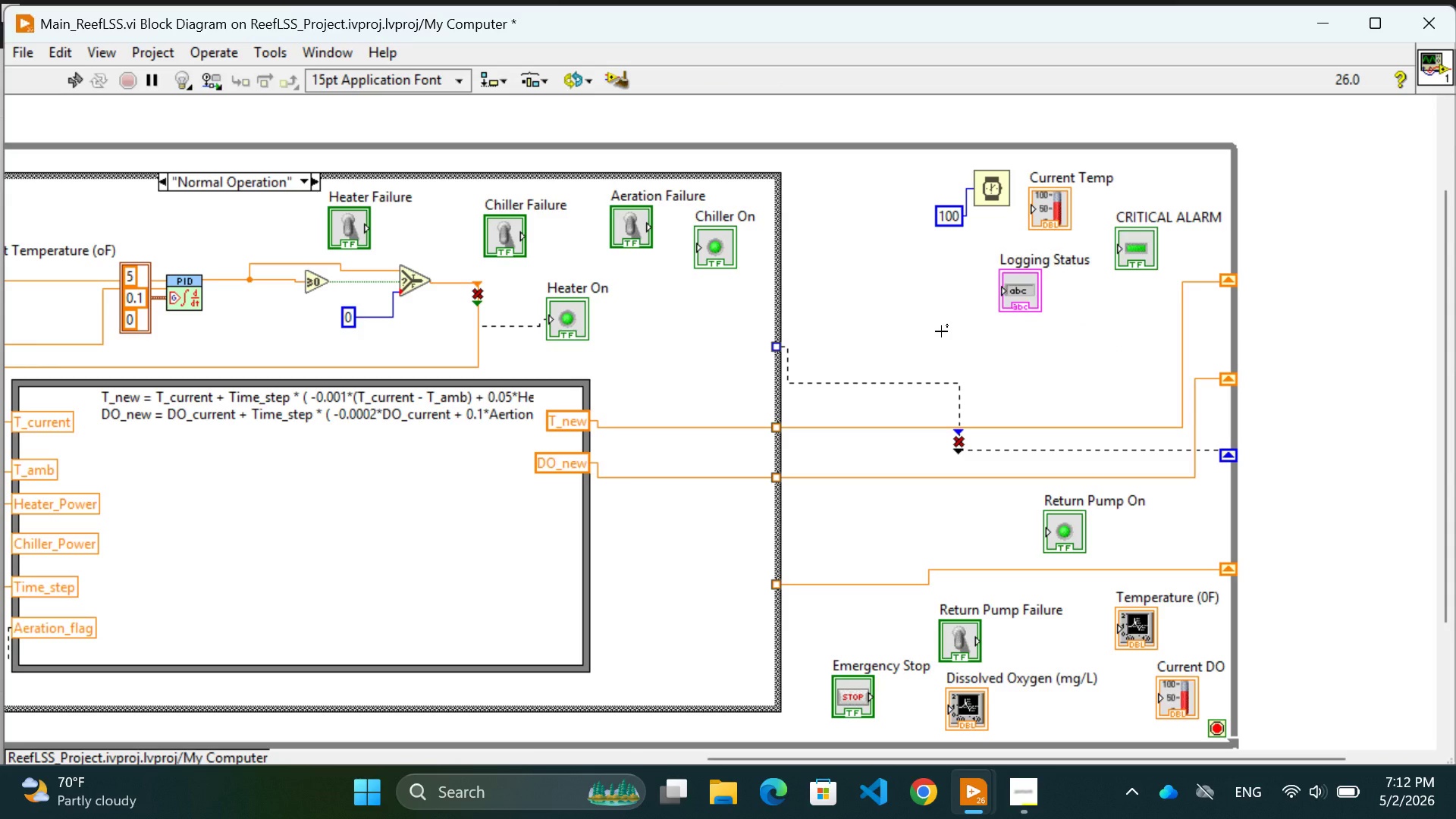 
wait(5.59)
 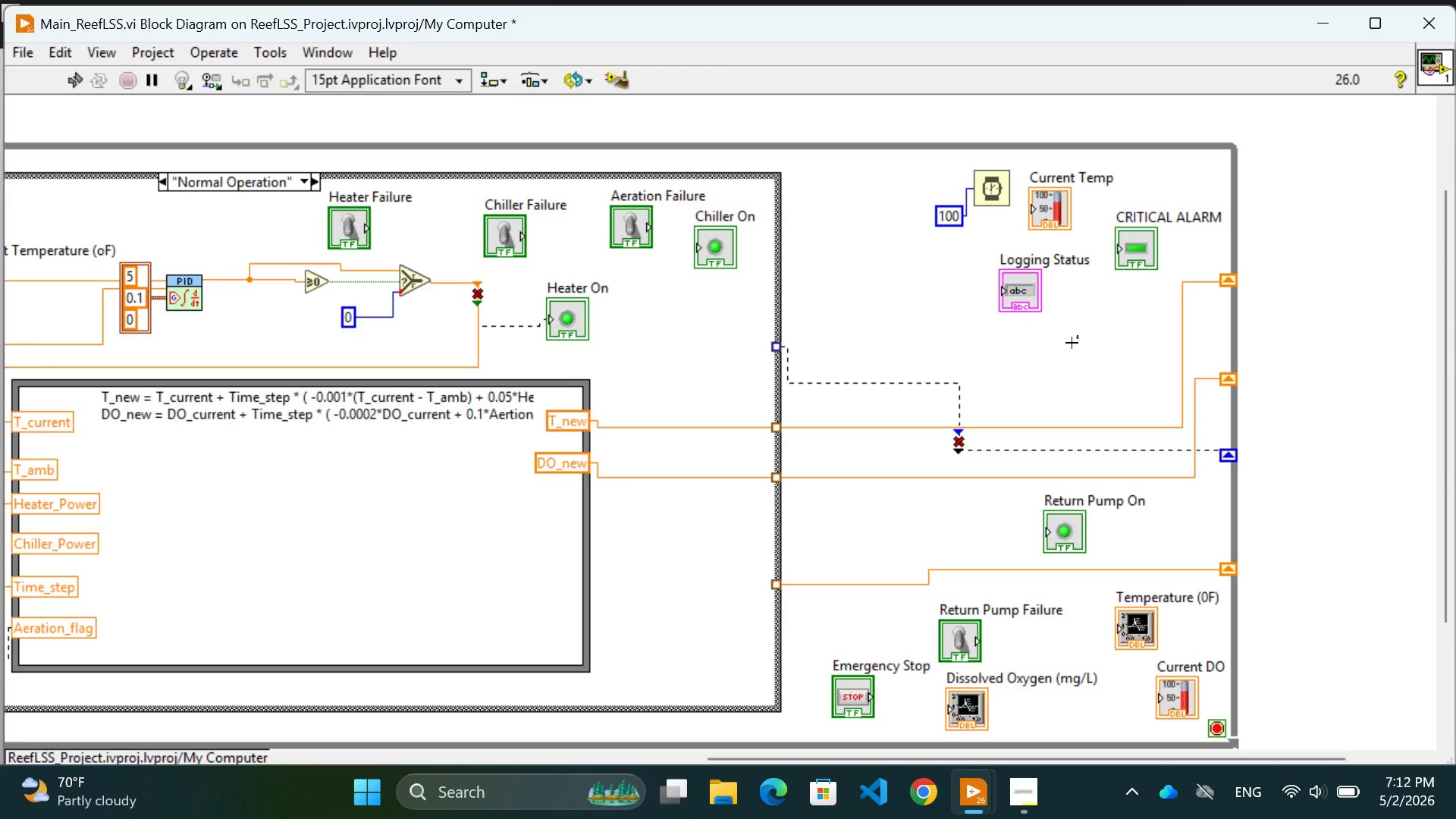 
scroll: coordinate [883, 350], scroll_direction: up, amount: 1.0
 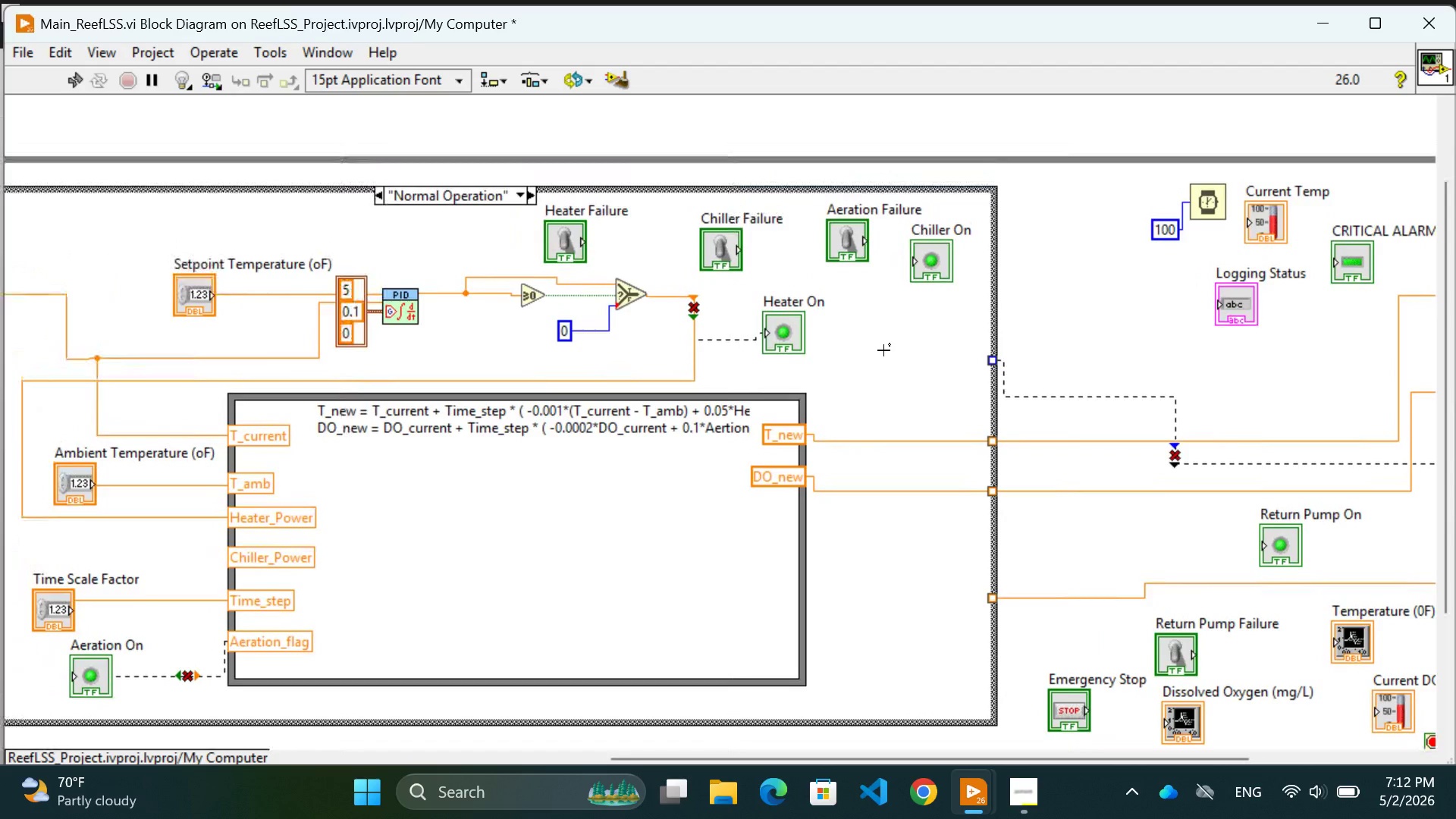 
left_click_drag(start_coordinate=[655, 218], to_coordinate=[648, 174])
 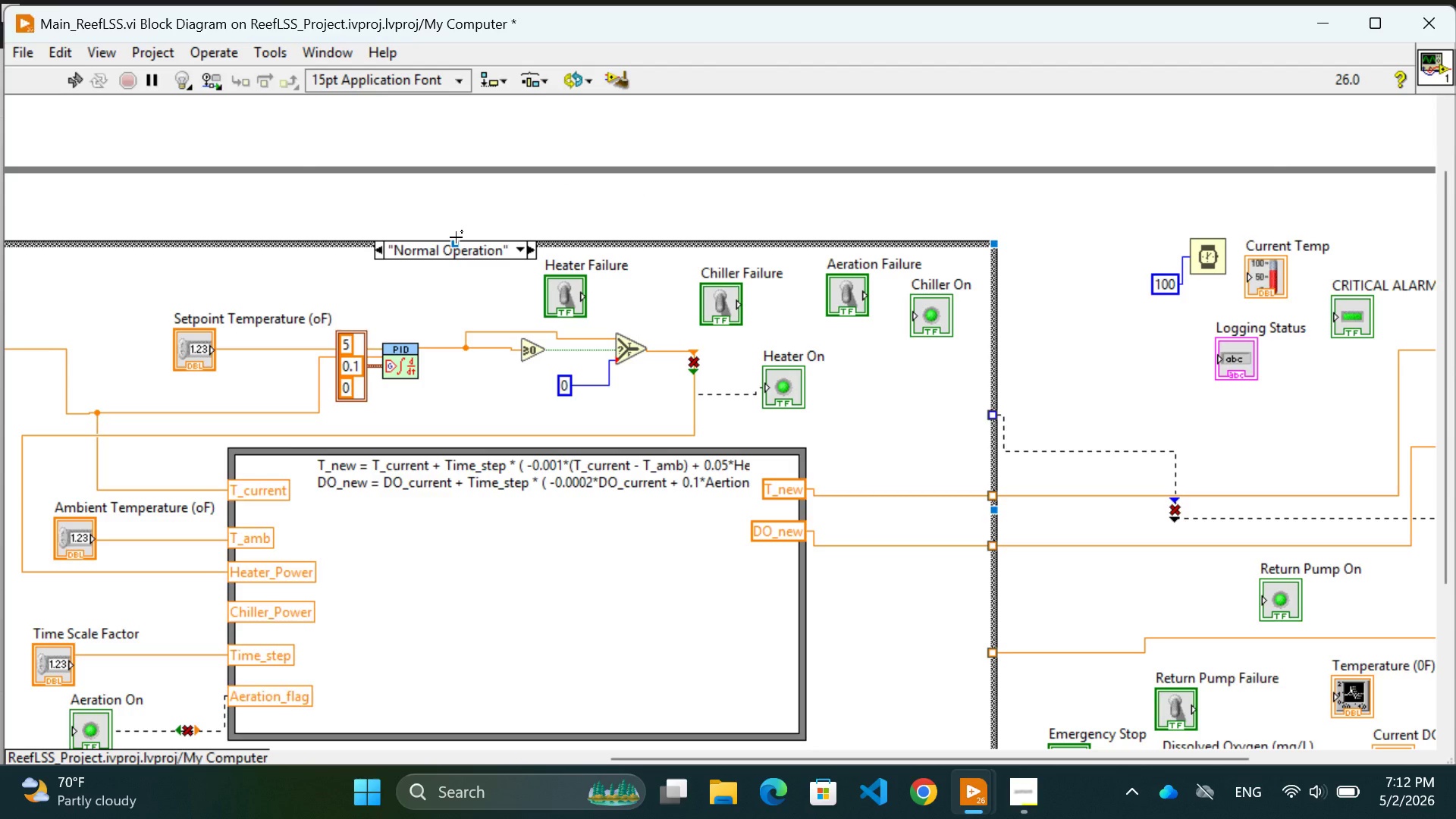 
left_click_drag(start_coordinate=[454, 241], to_coordinate=[468, 191])
 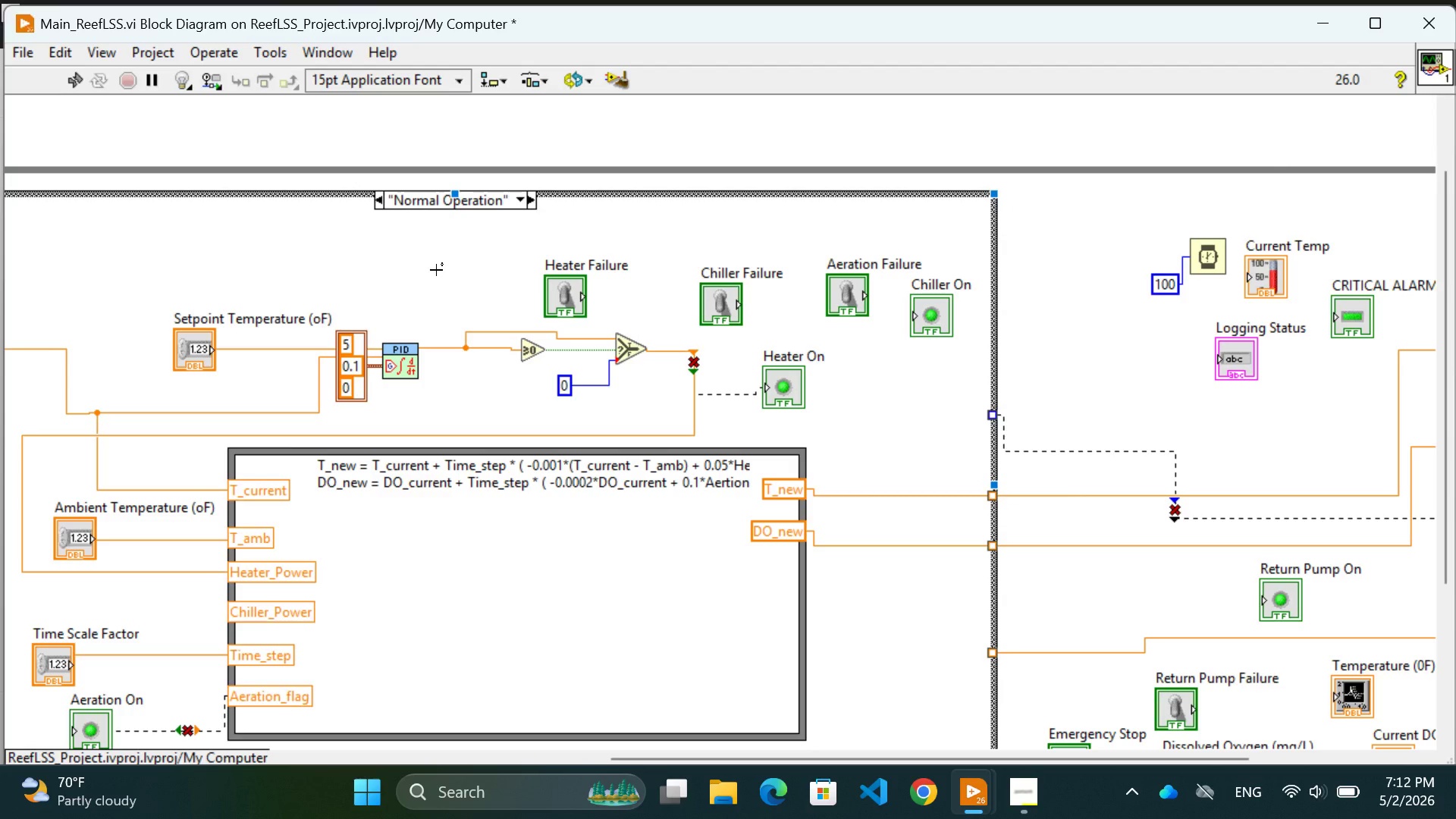 
scroll: coordinate [433, 274], scroll_direction: up, amount: 10.0
 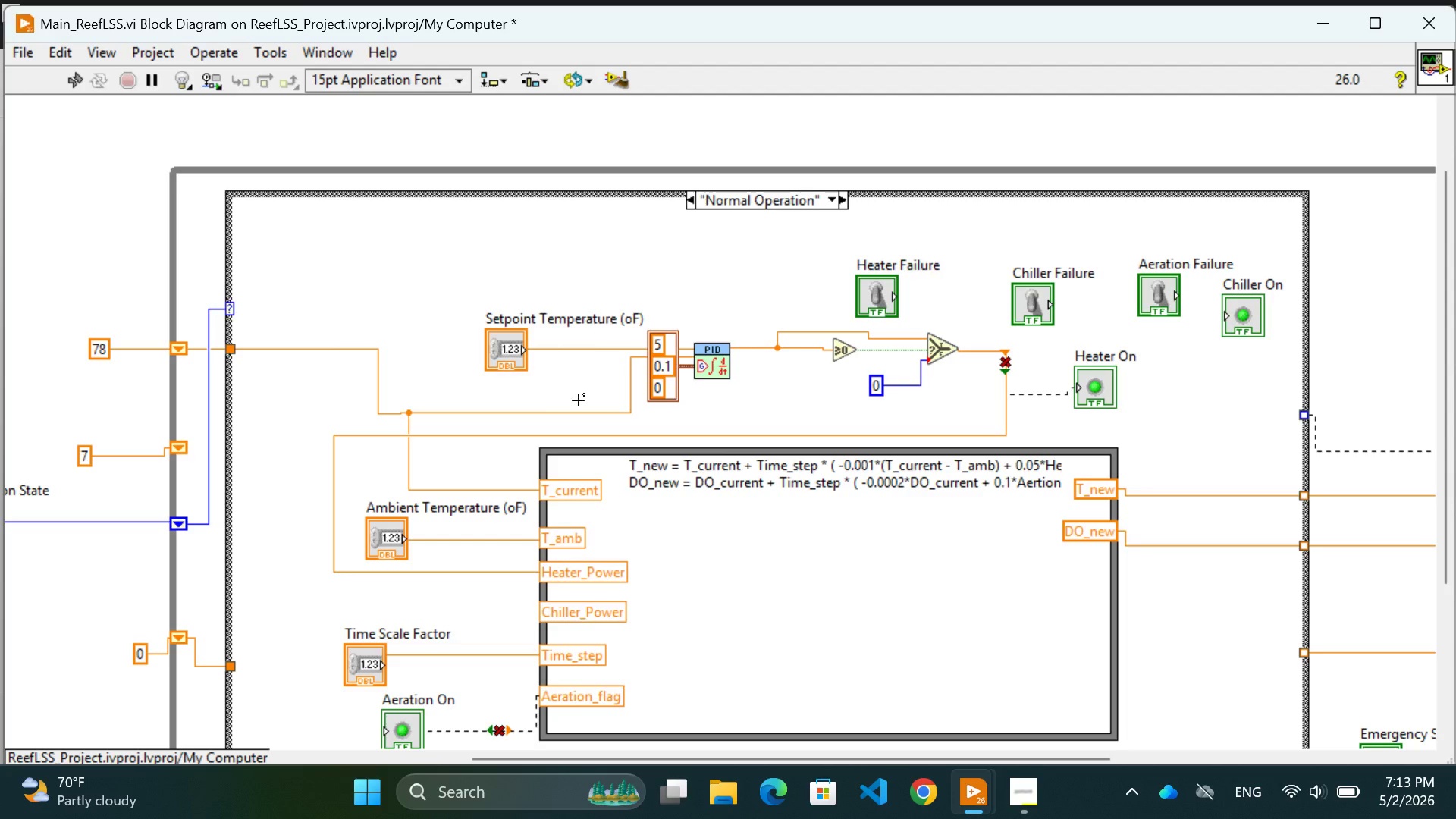 
left_click_drag(start_coordinate=[880, 292], to_coordinate=[941, 253])
 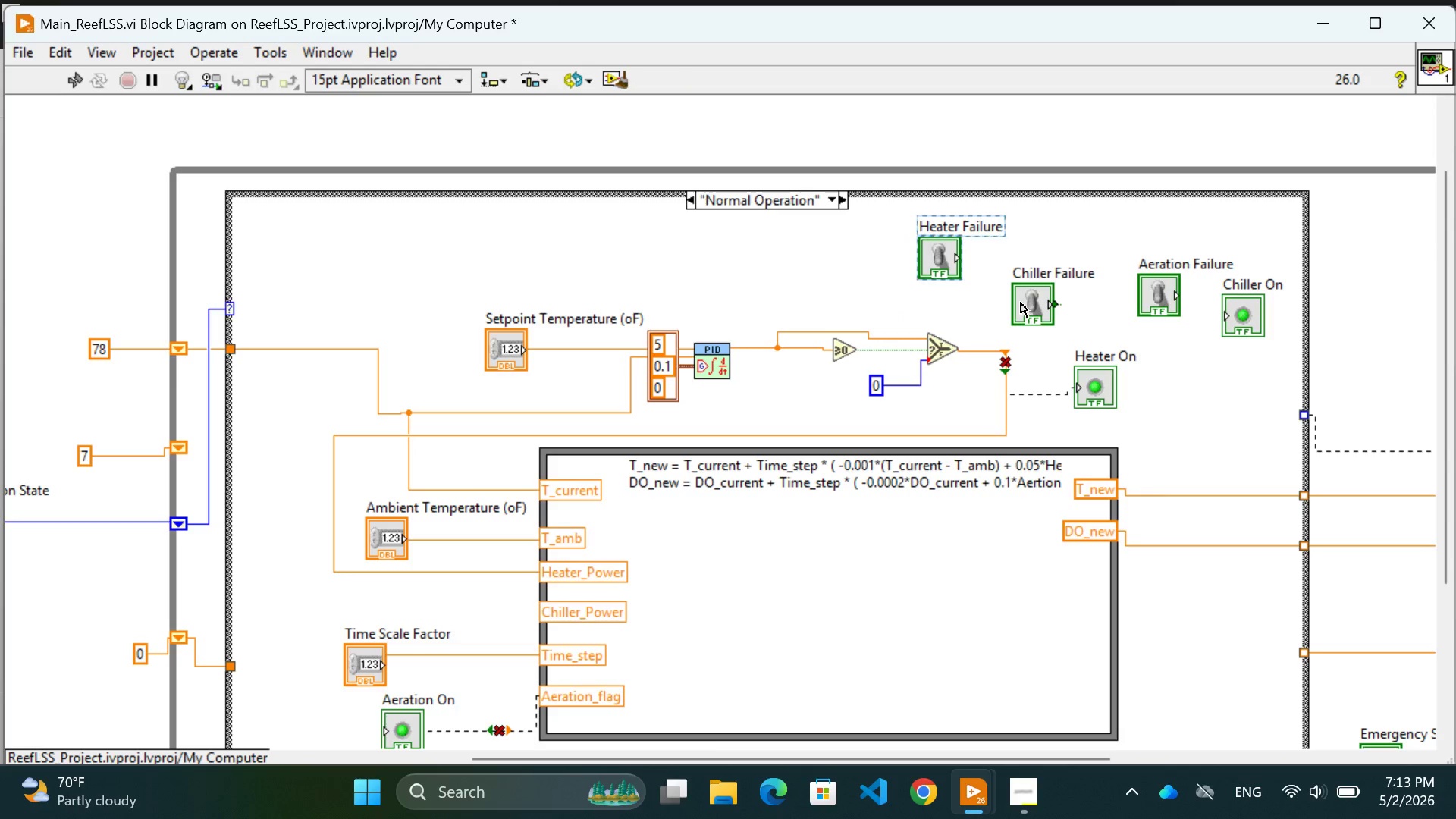 
left_click_drag(start_coordinate=[1021, 303], to_coordinate=[1033, 264])
 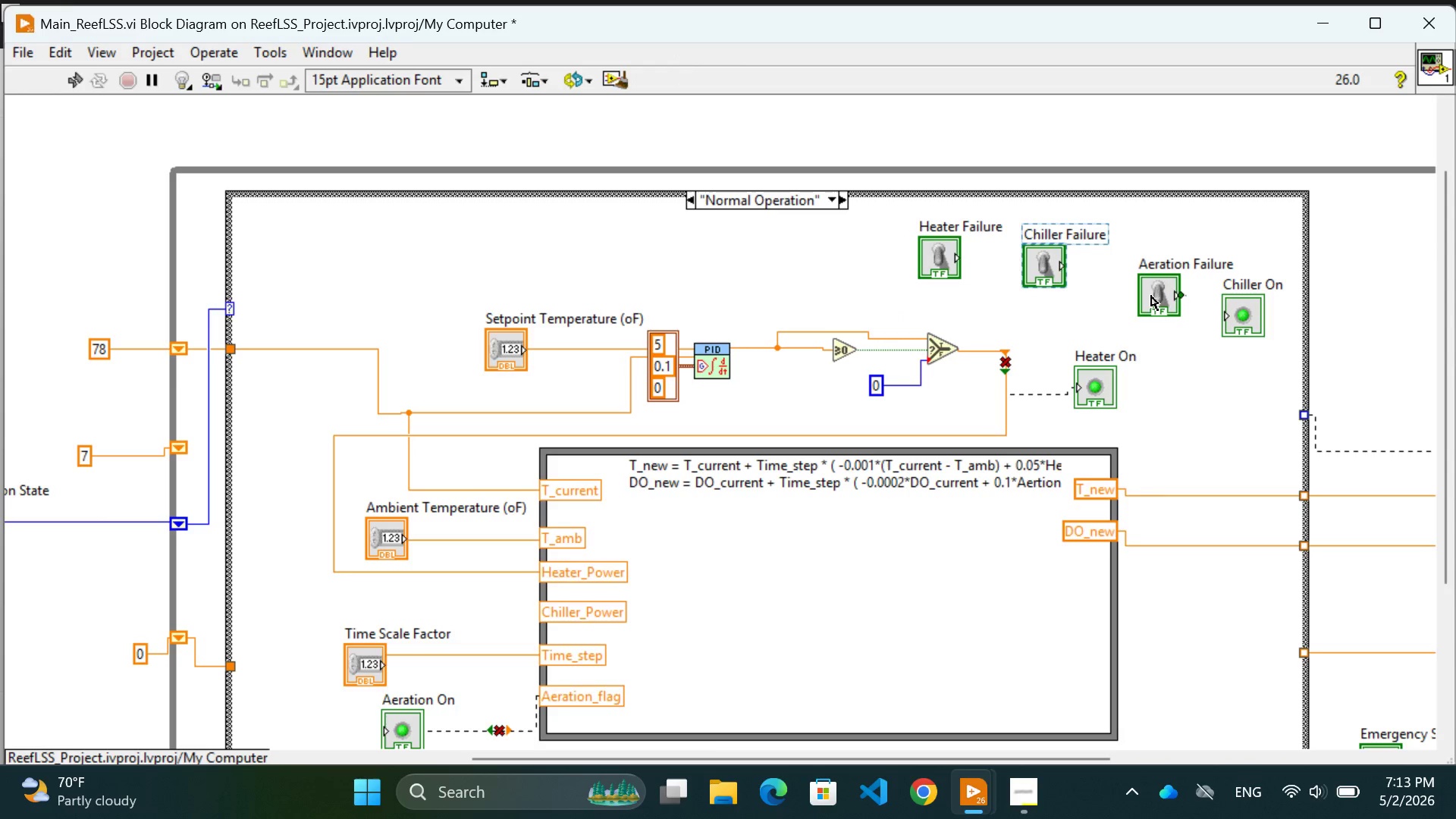 
left_click_drag(start_coordinate=[1151, 296], to_coordinate=[1151, 262])
 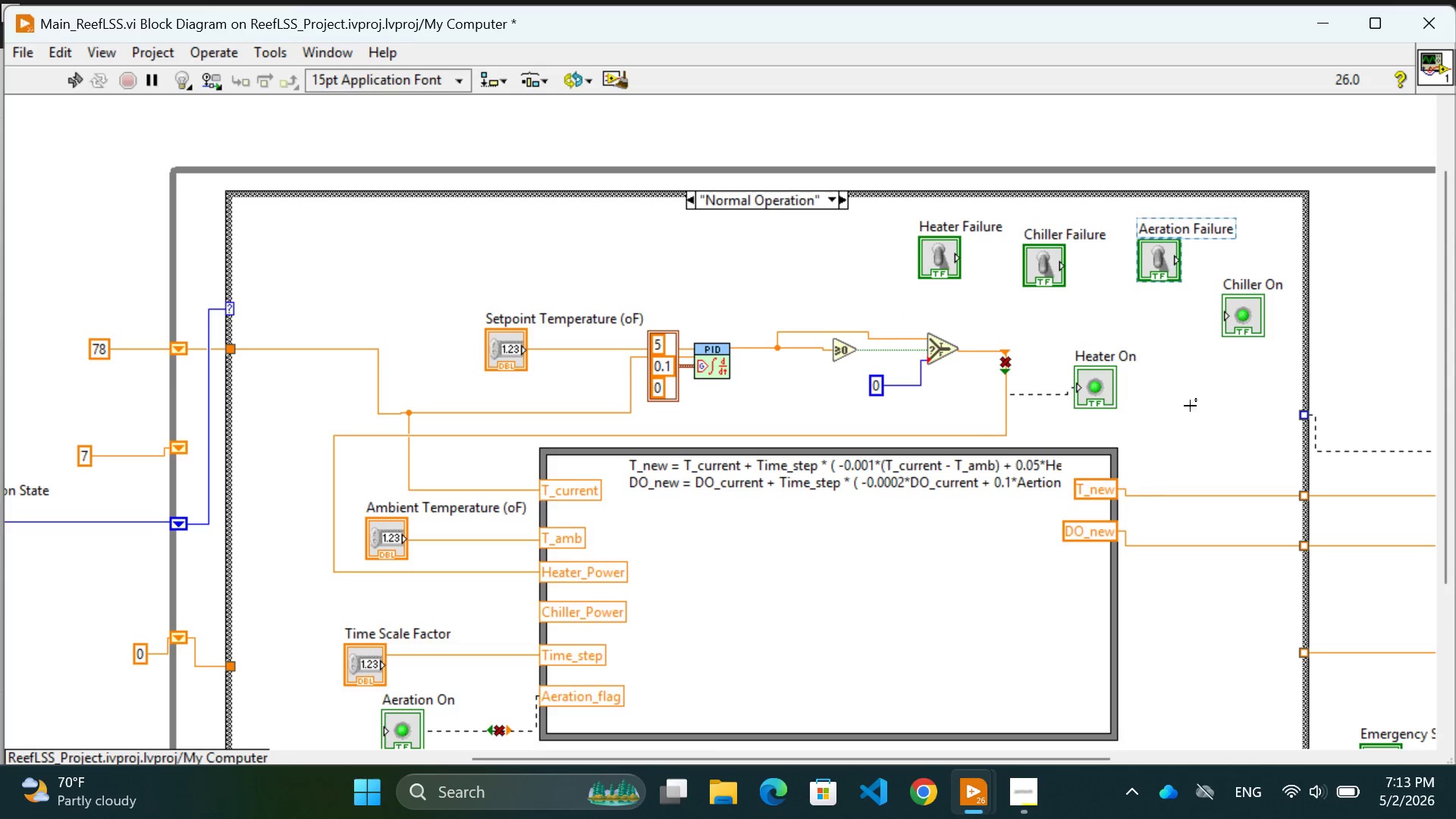 
scroll: coordinate [834, 580], scroll_direction: down, amount: 2.0
 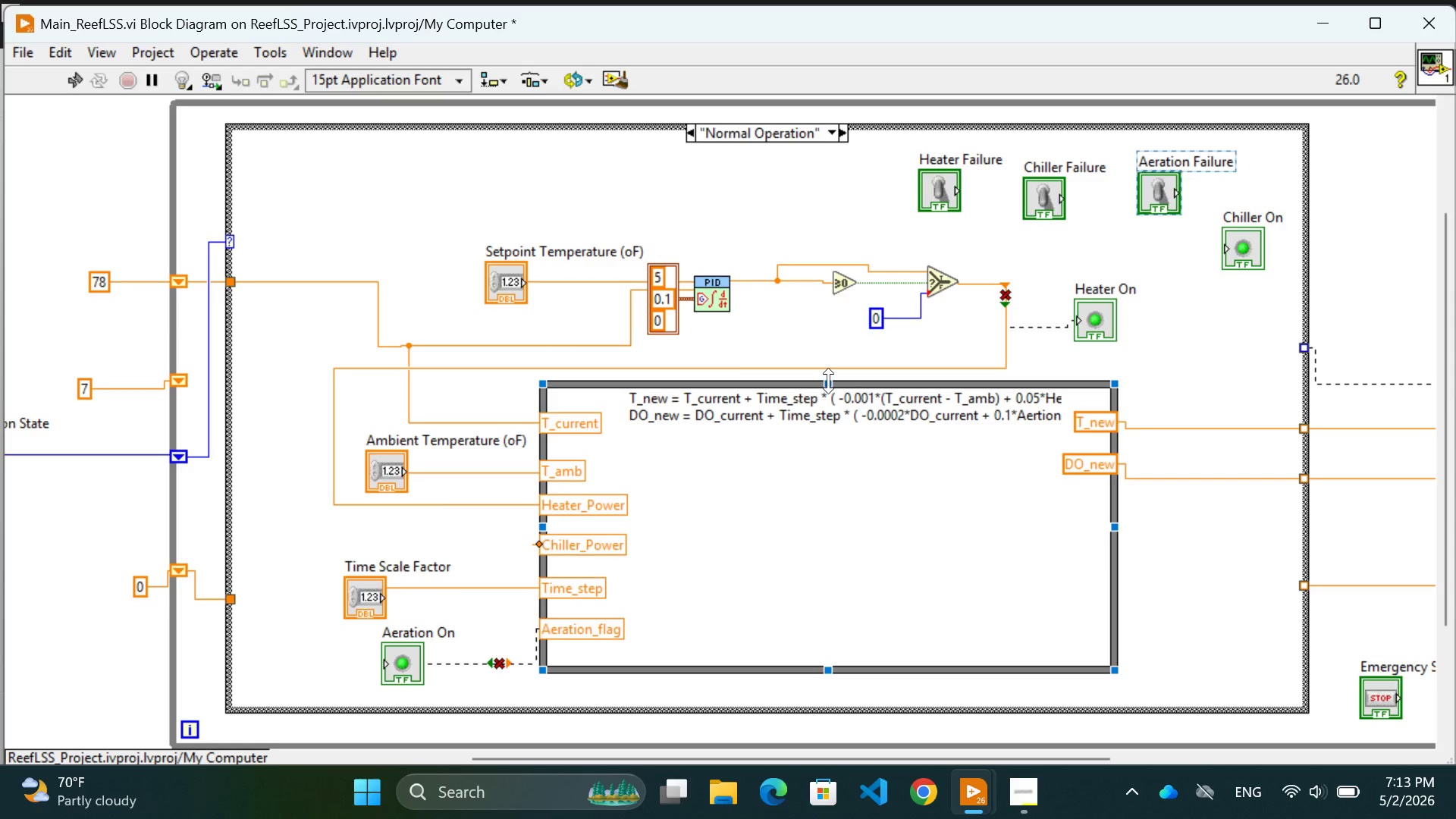 
wait(7.96)
 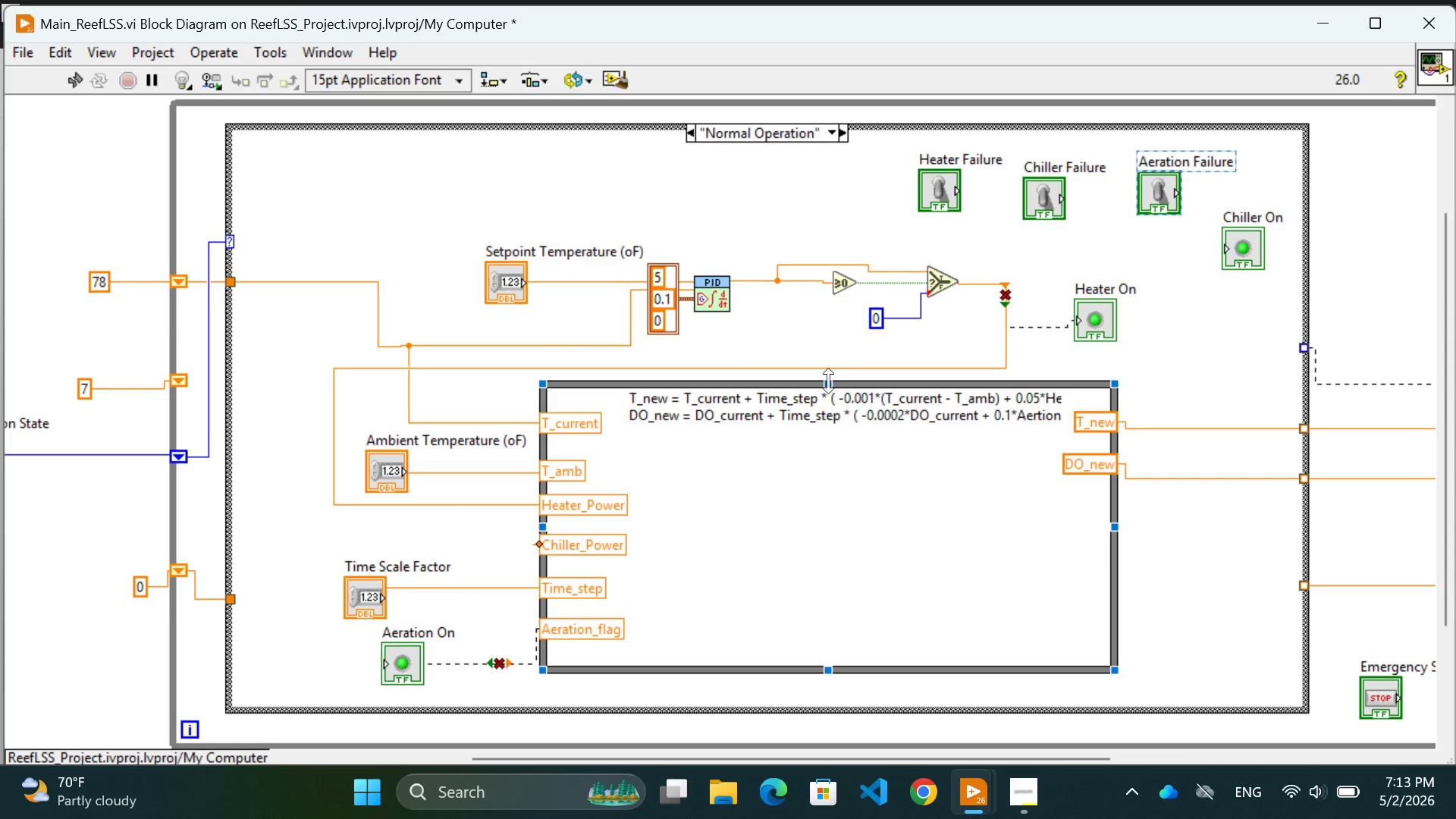 
left_click([946, 342])
 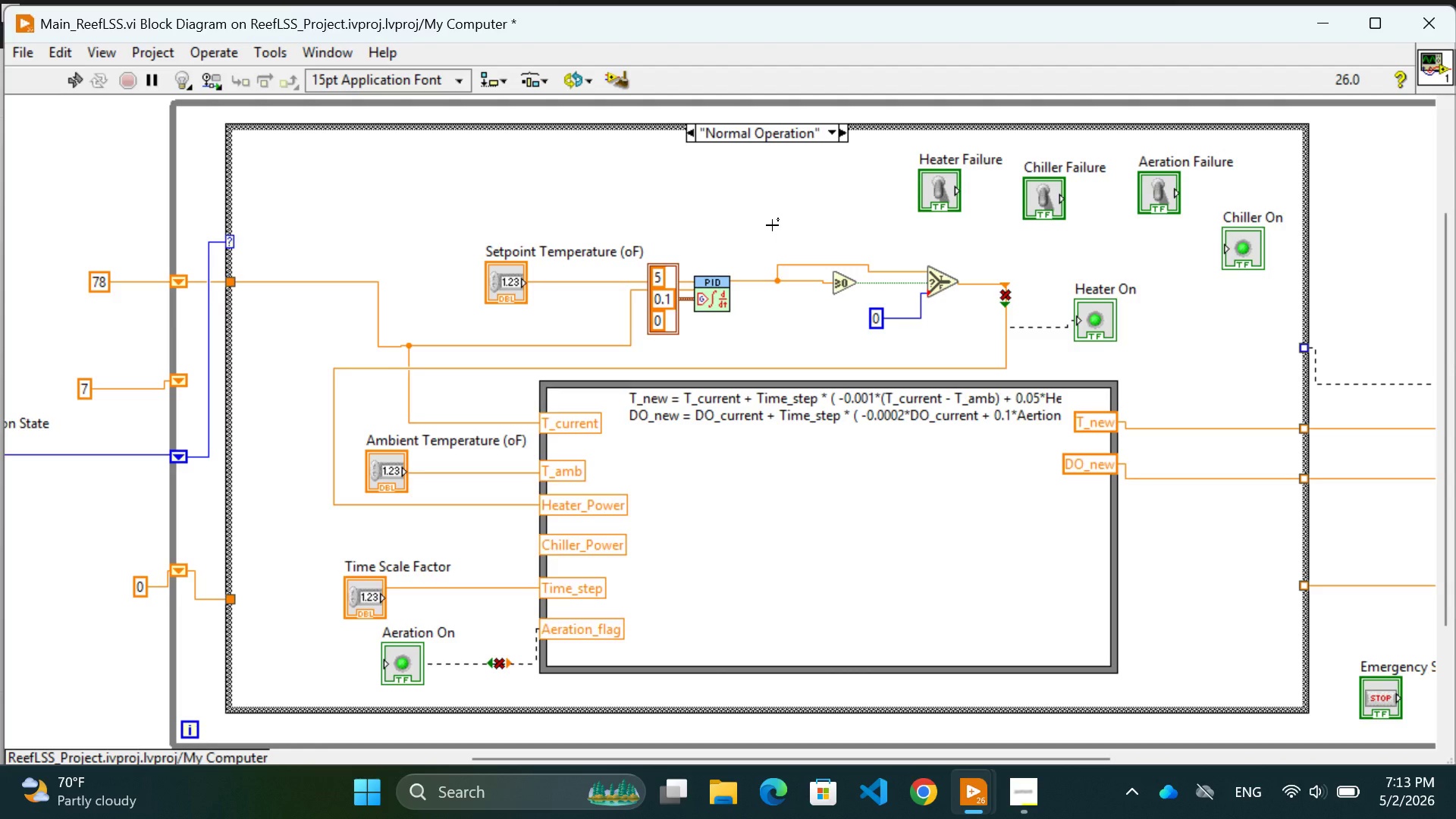 
left_click_drag(start_coordinate=[771, 225], to_coordinate=[1006, 350])
 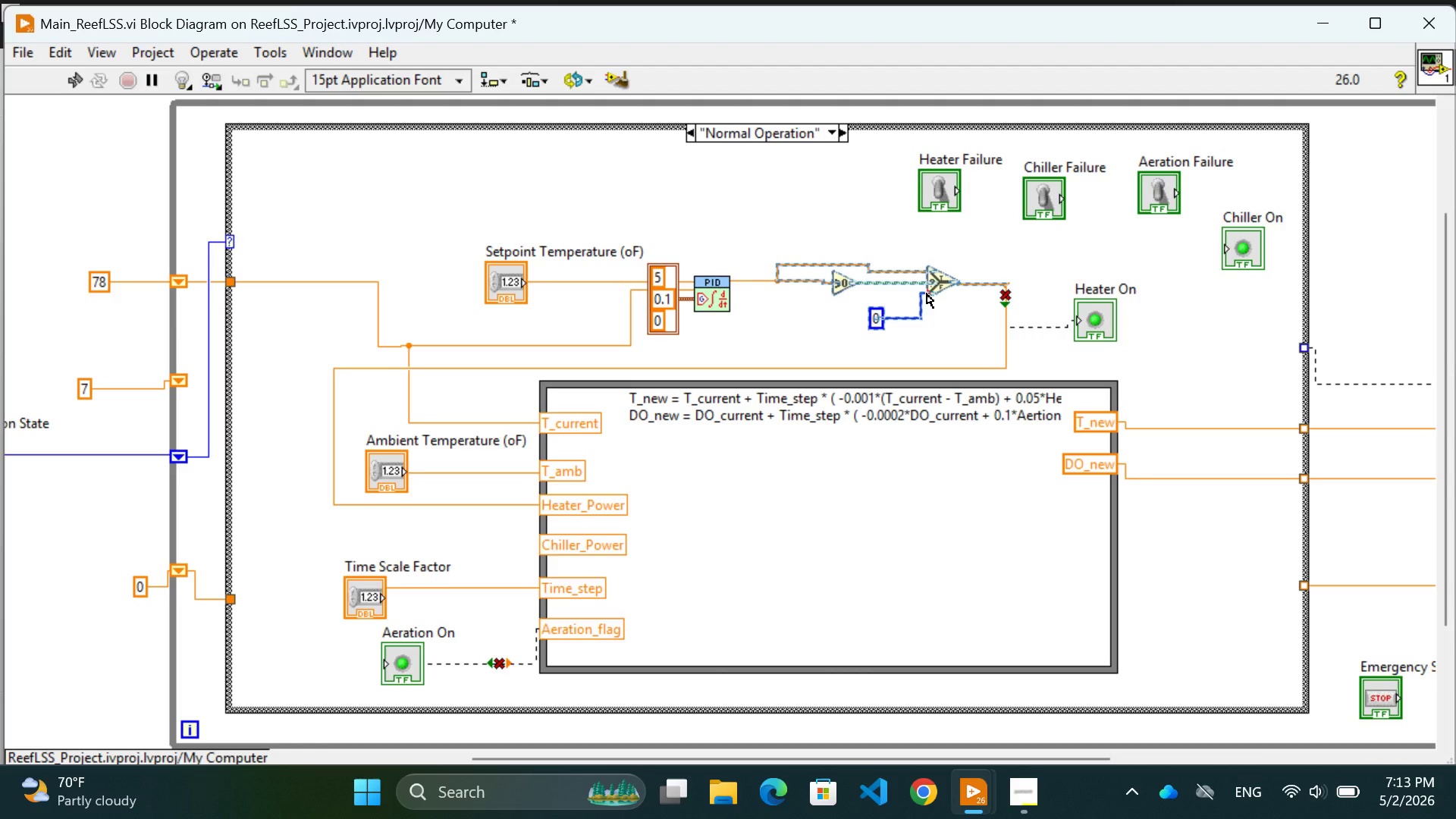 
left_click_drag(start_coordinate=[927, 293], to_coordinate=[928, 253])
 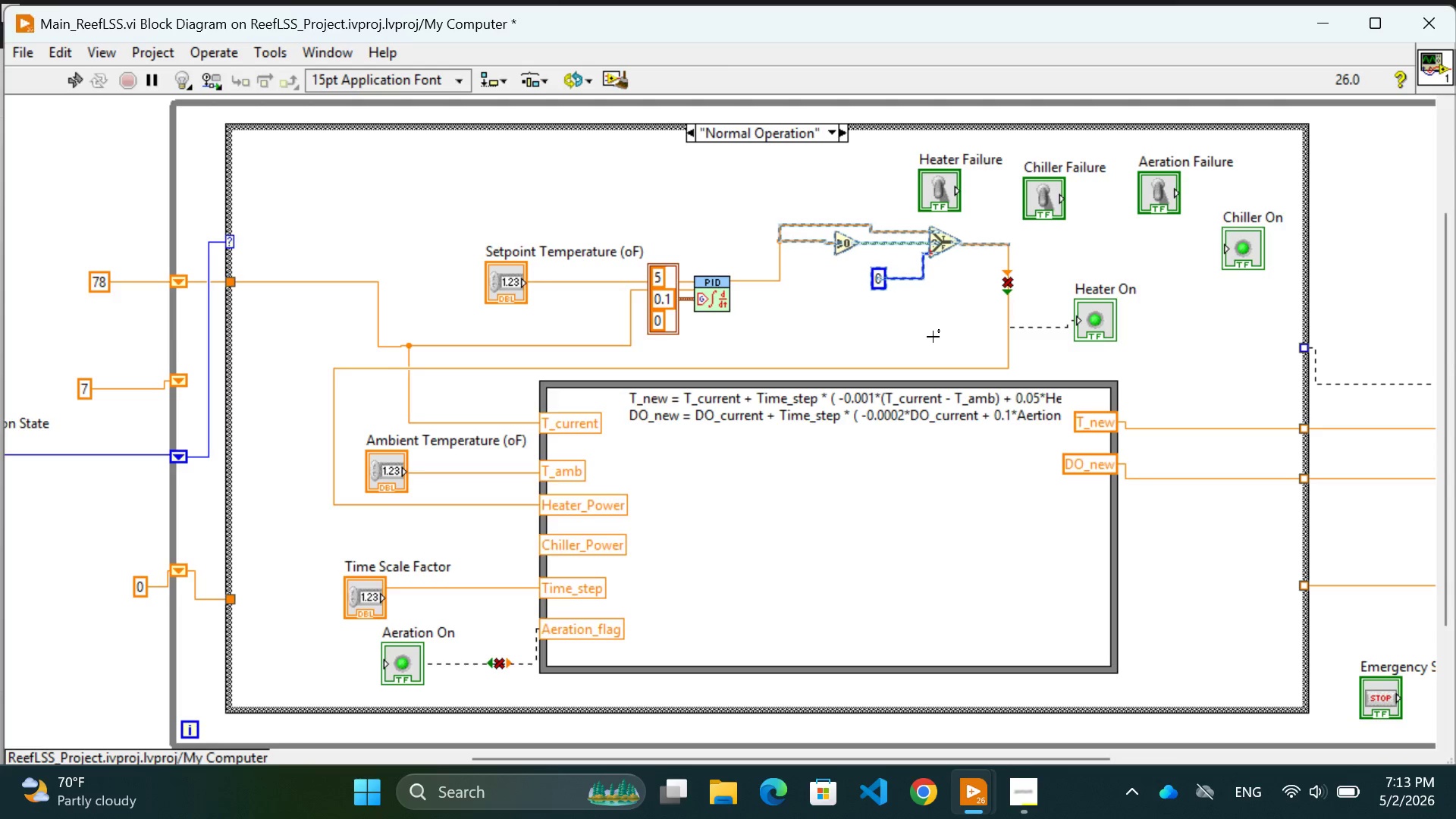 
left_click([933, 337])
 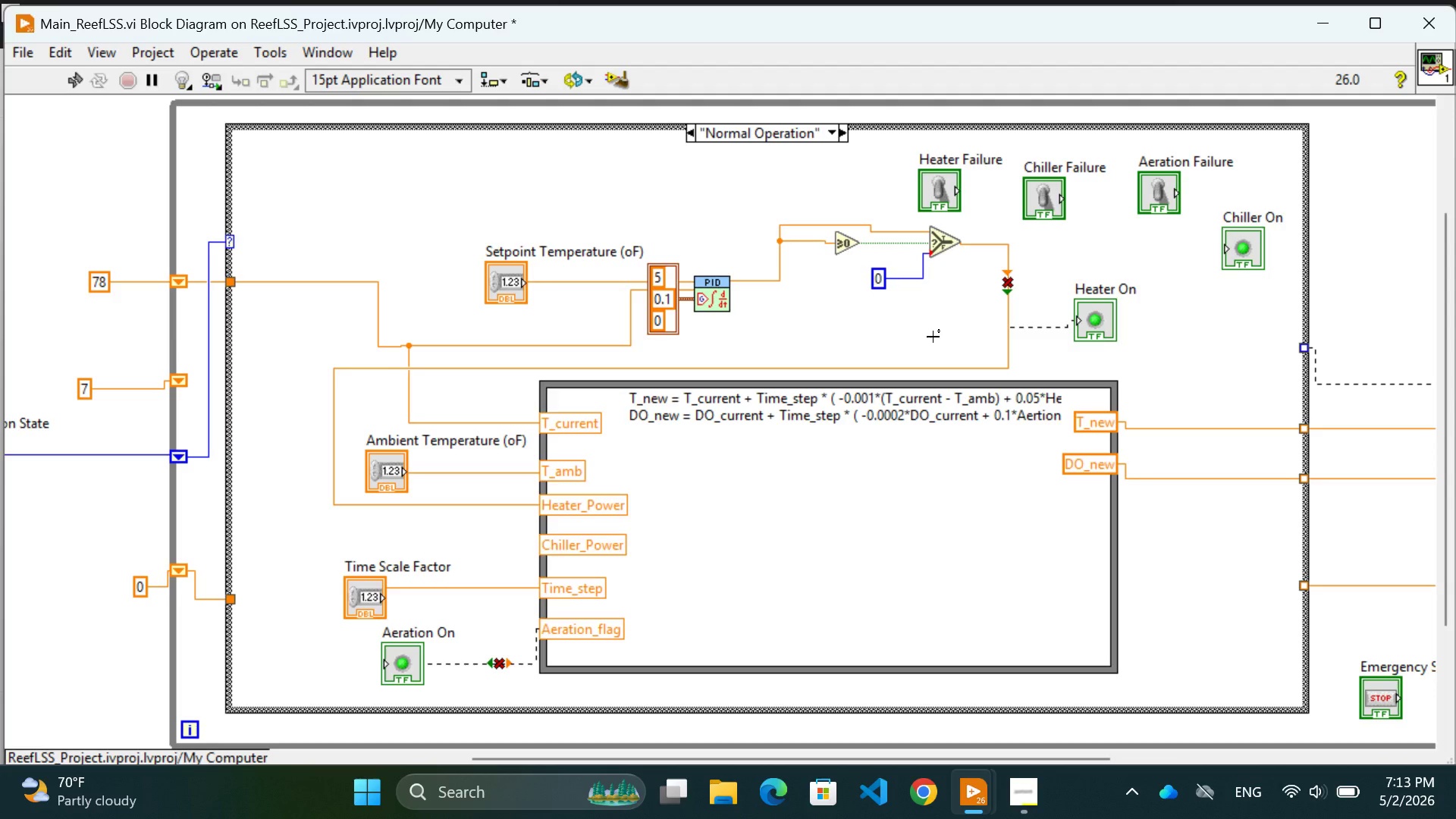 
scroll: coordinate [933, 337], scroll_direction: up, amount: 1.0
 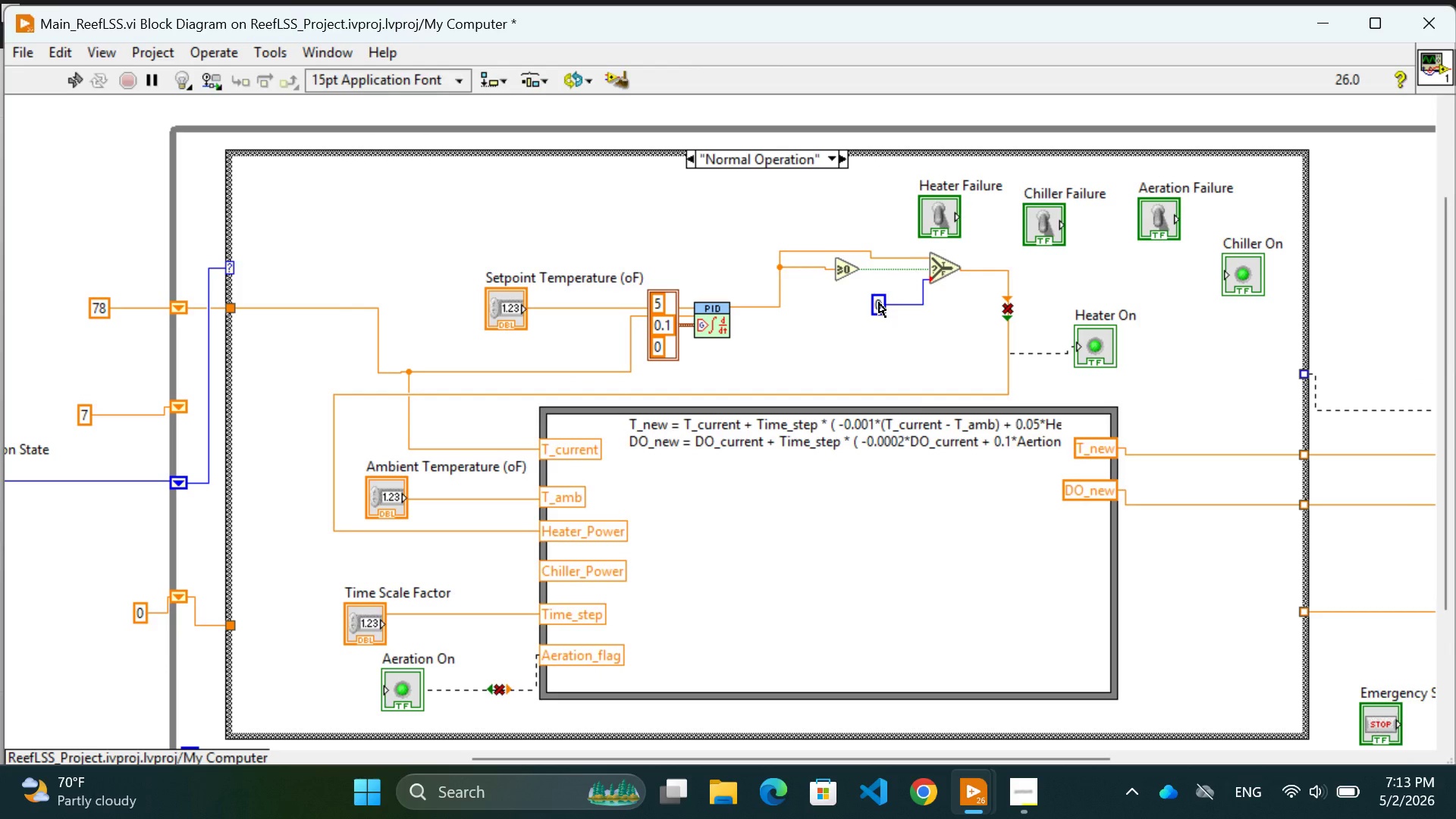 
left_click_drag(start_coordinate=[878, 303], to_coordinate=[878, 286])
 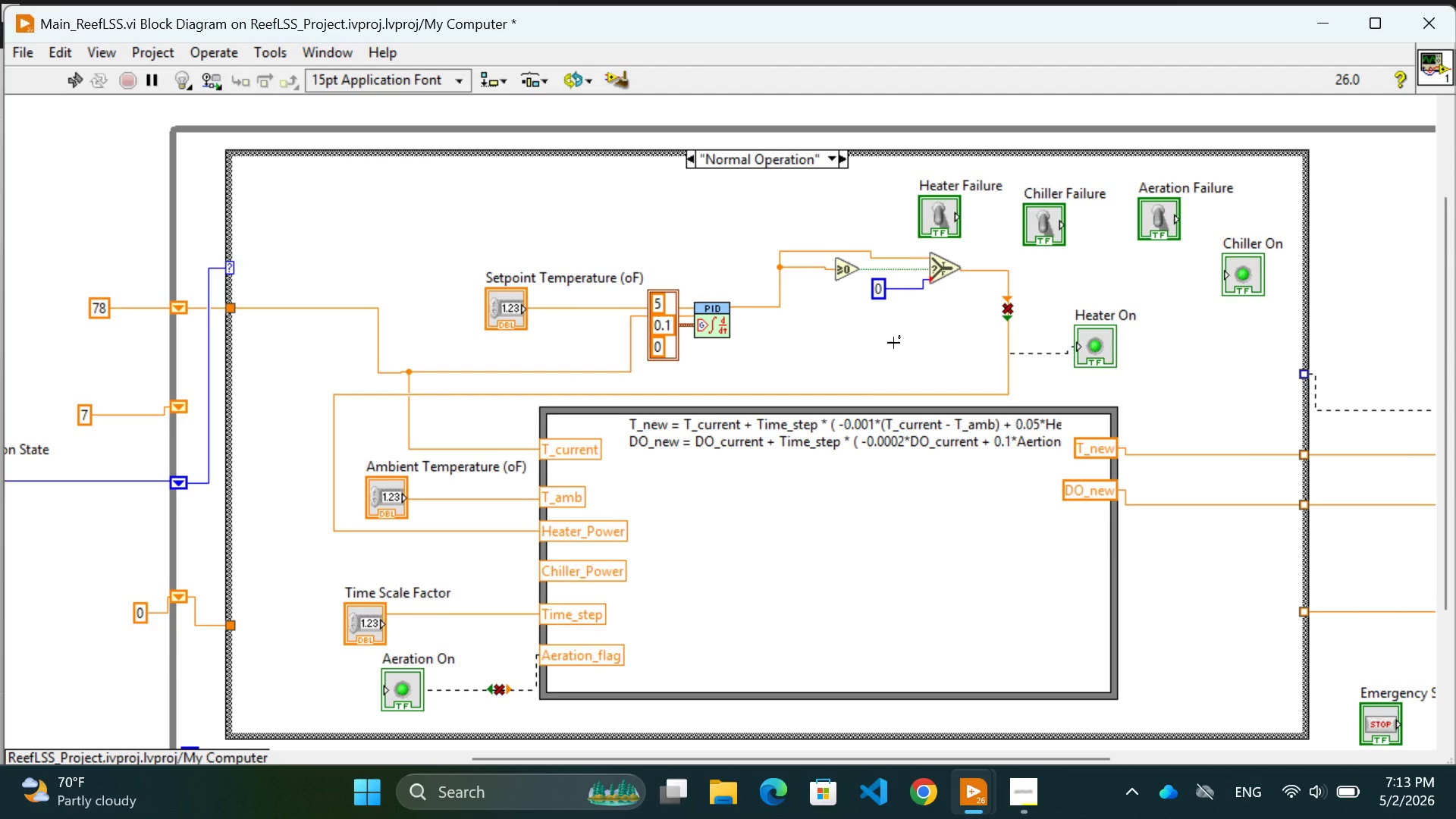 
scroll: coordinate [893, 343], scroll_direction: none, amount: 0.0
 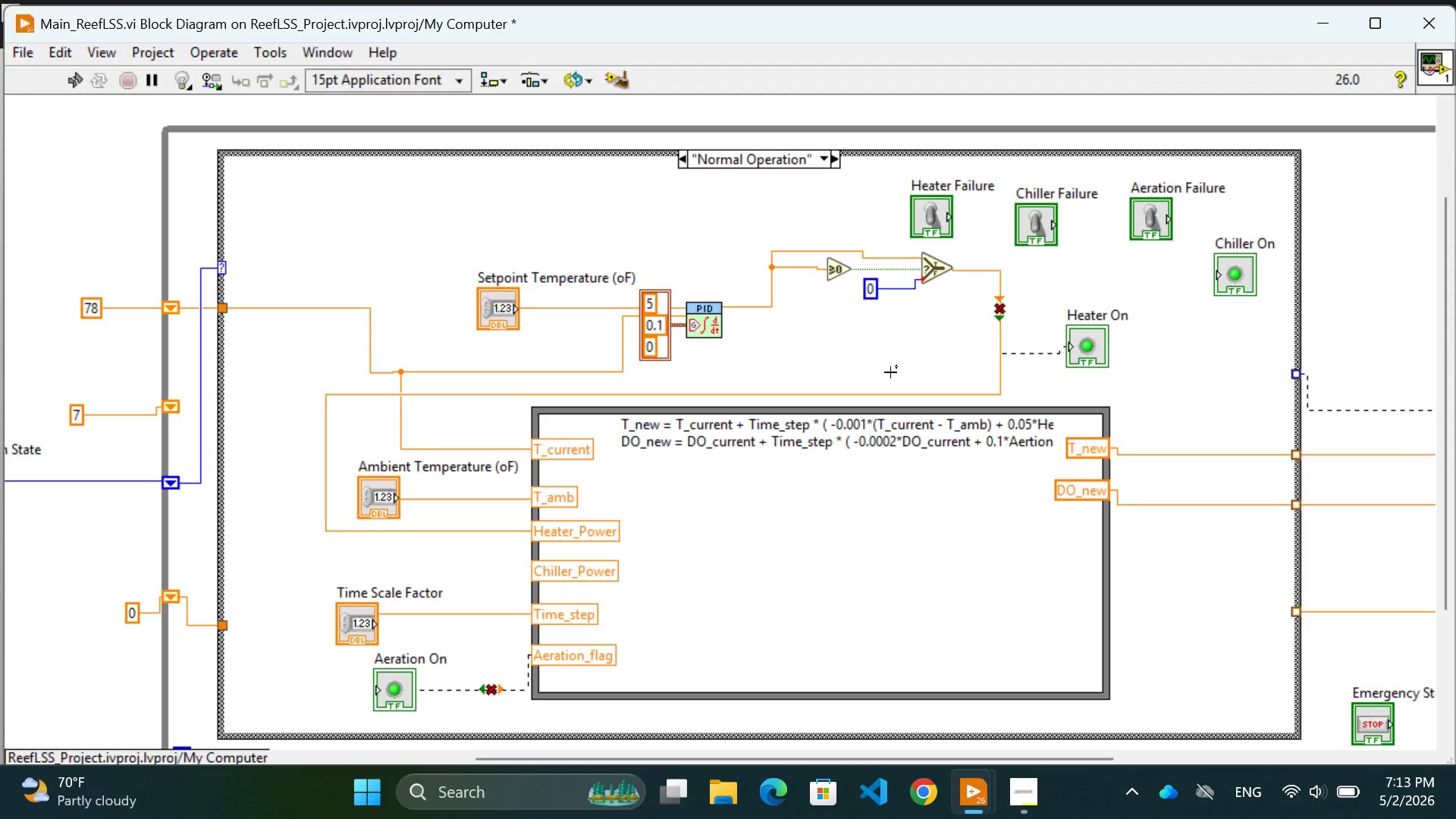 
wait(6.22)
 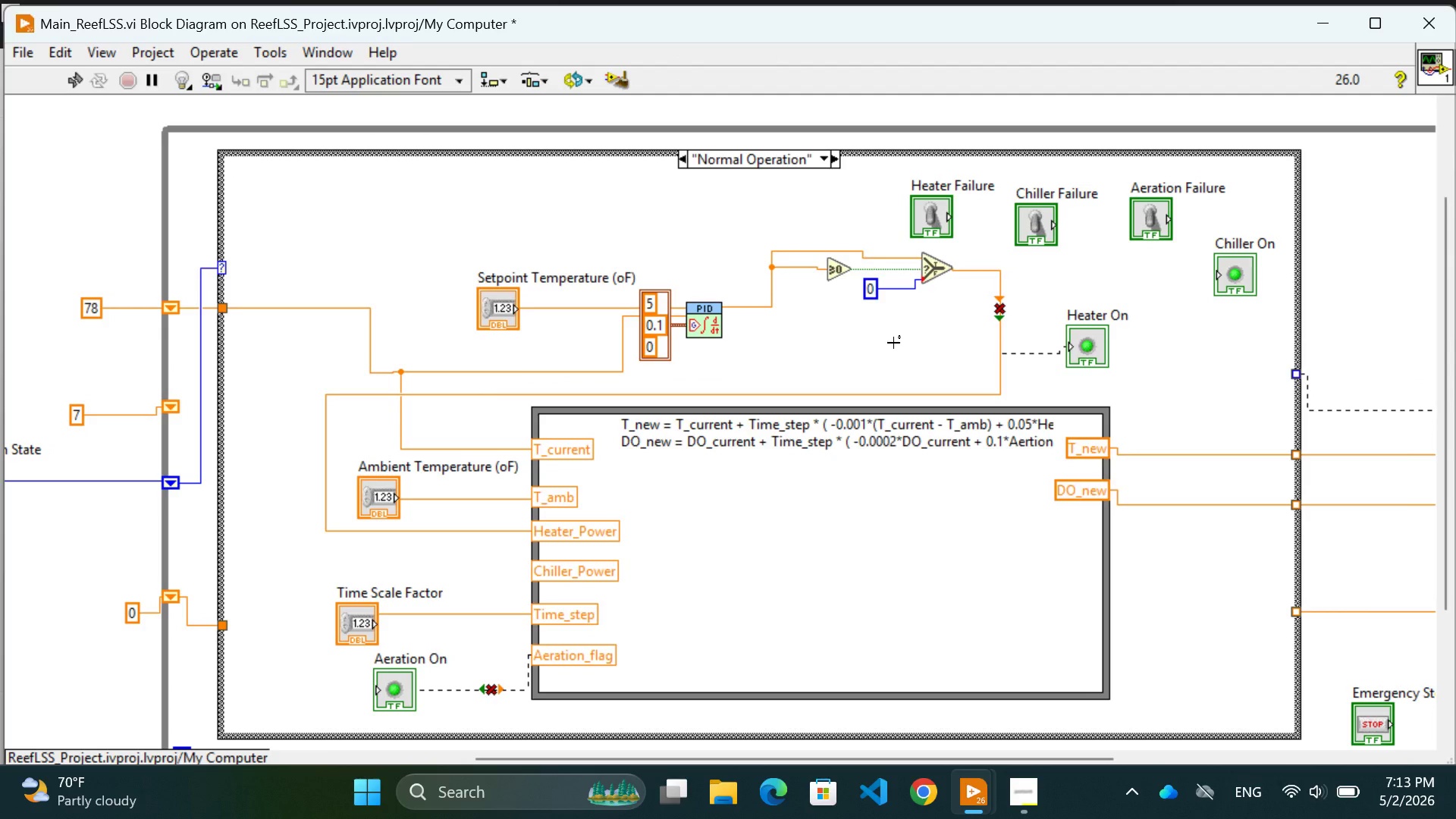 
left_click([548, 197])
 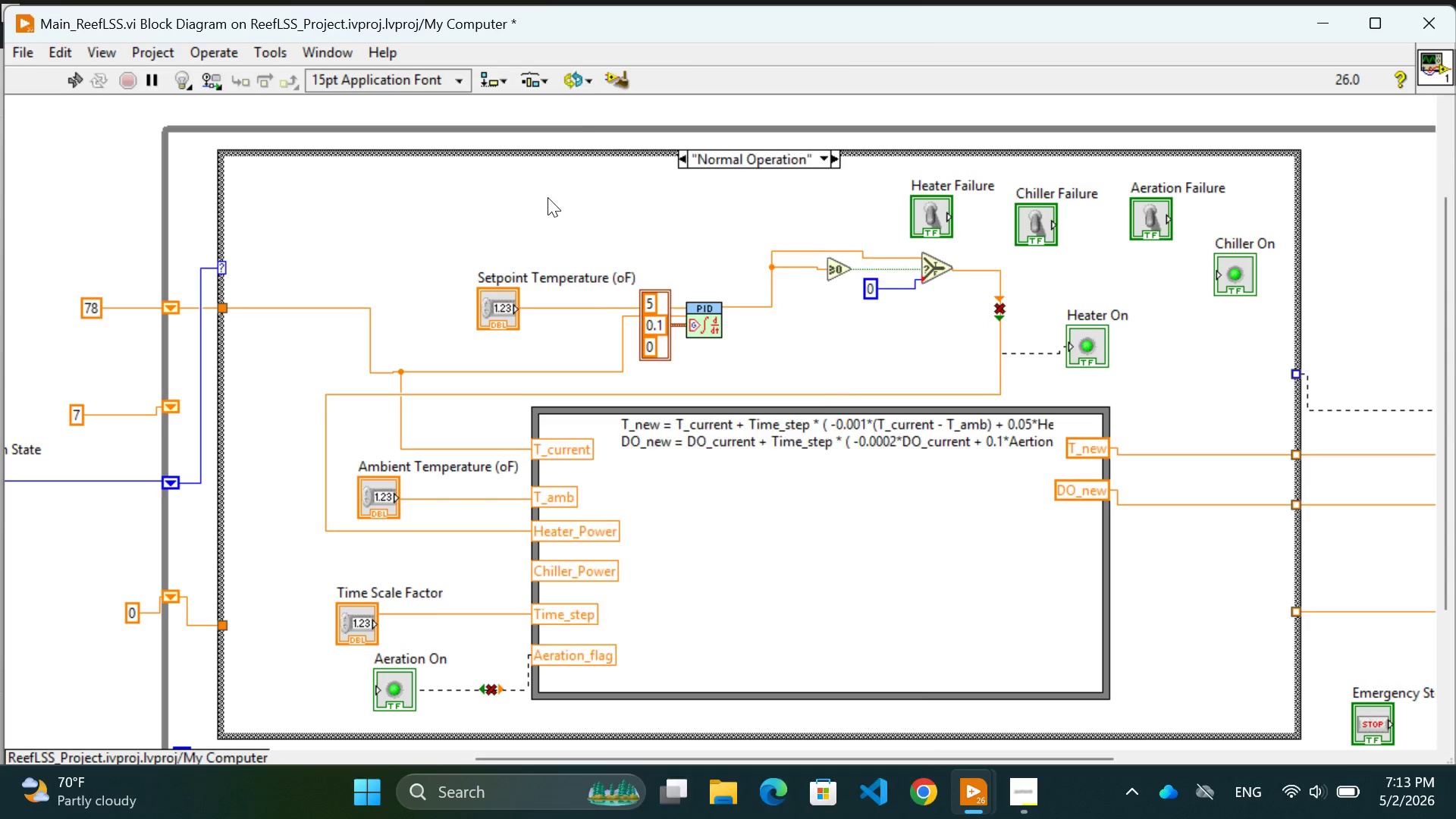 
right_click([548, 197])
 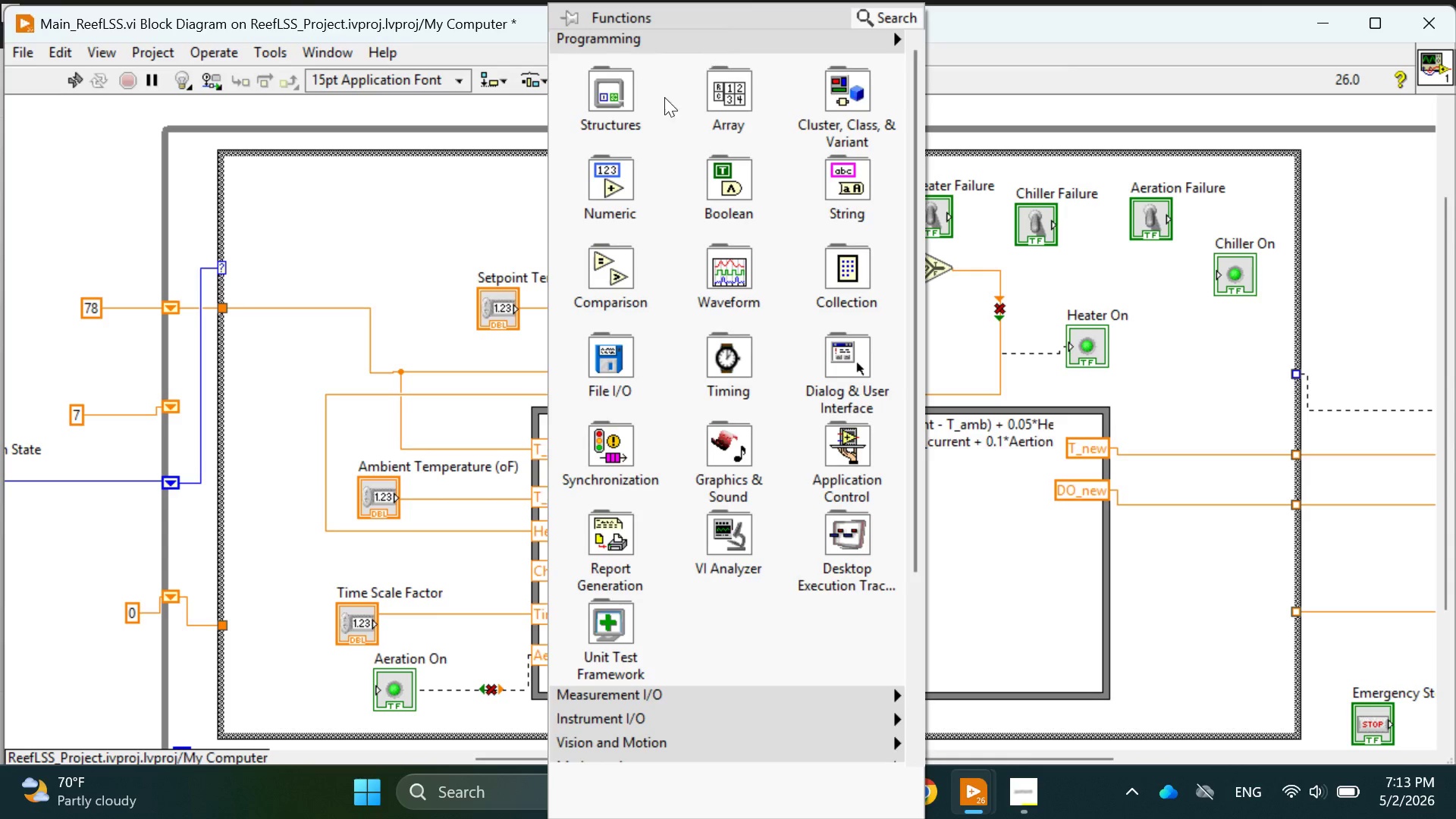 
mouse_move([612, 190])
 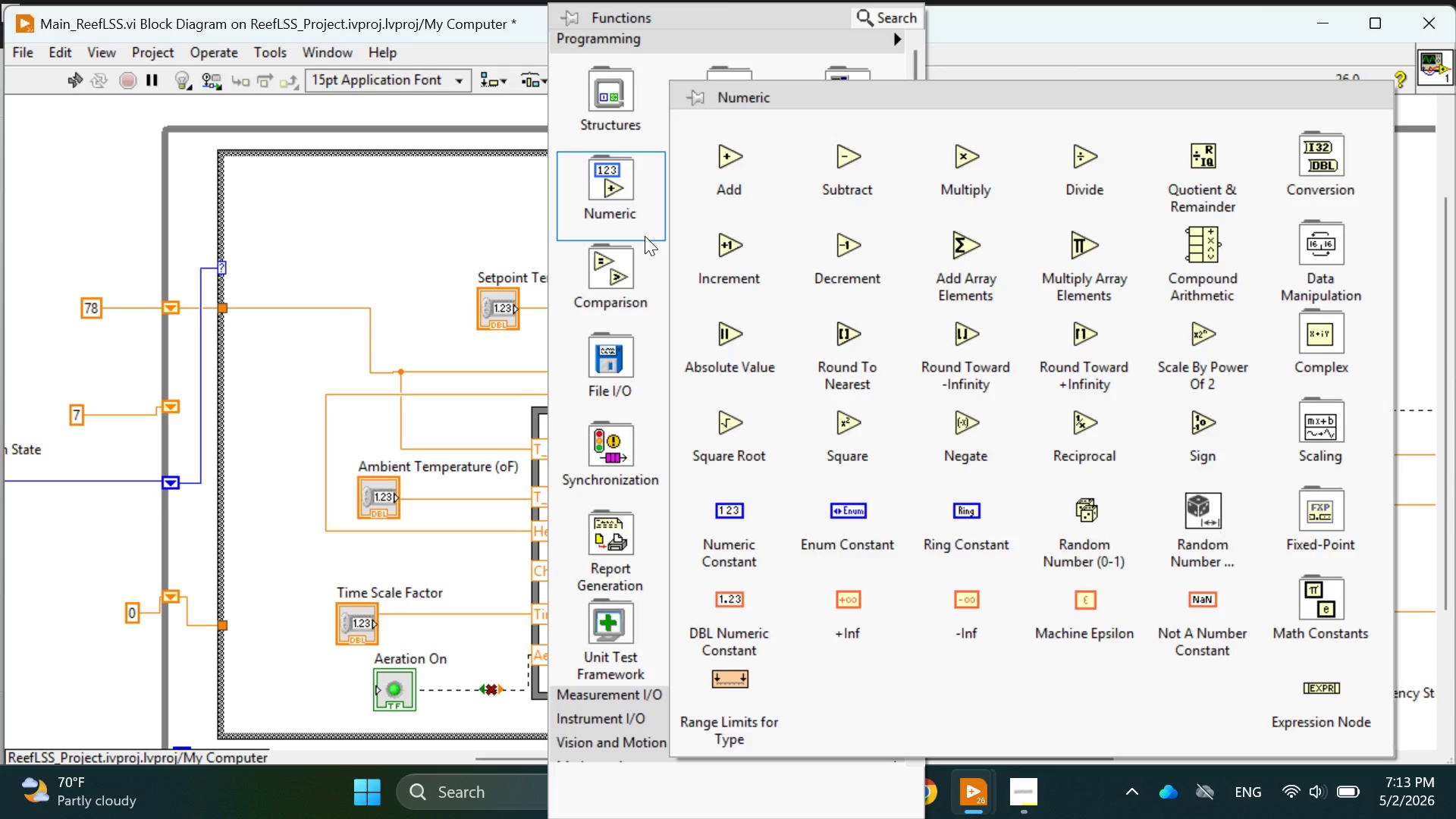 
mouse_move([620, 297])
 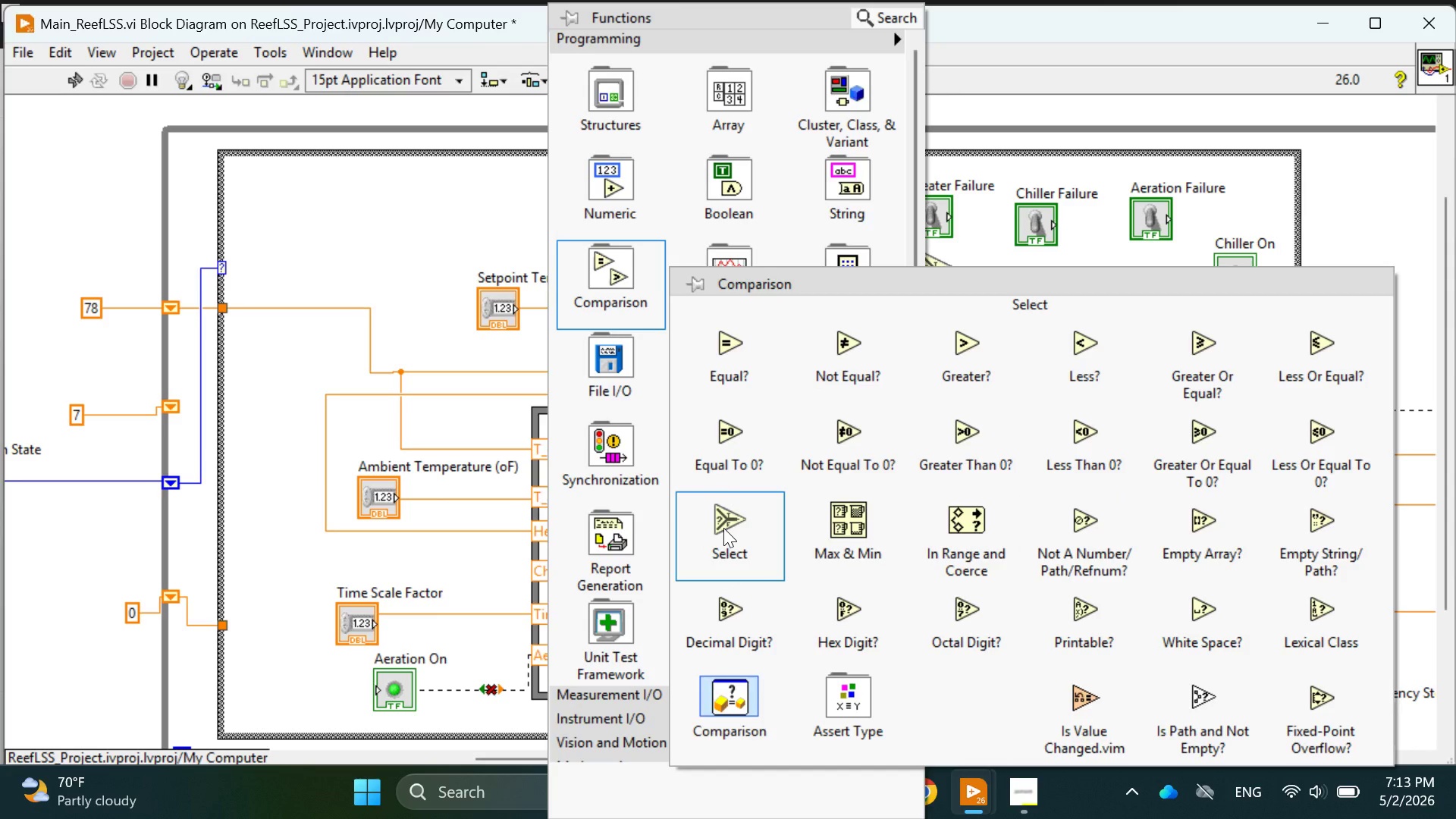 
left_click([722, 528])
 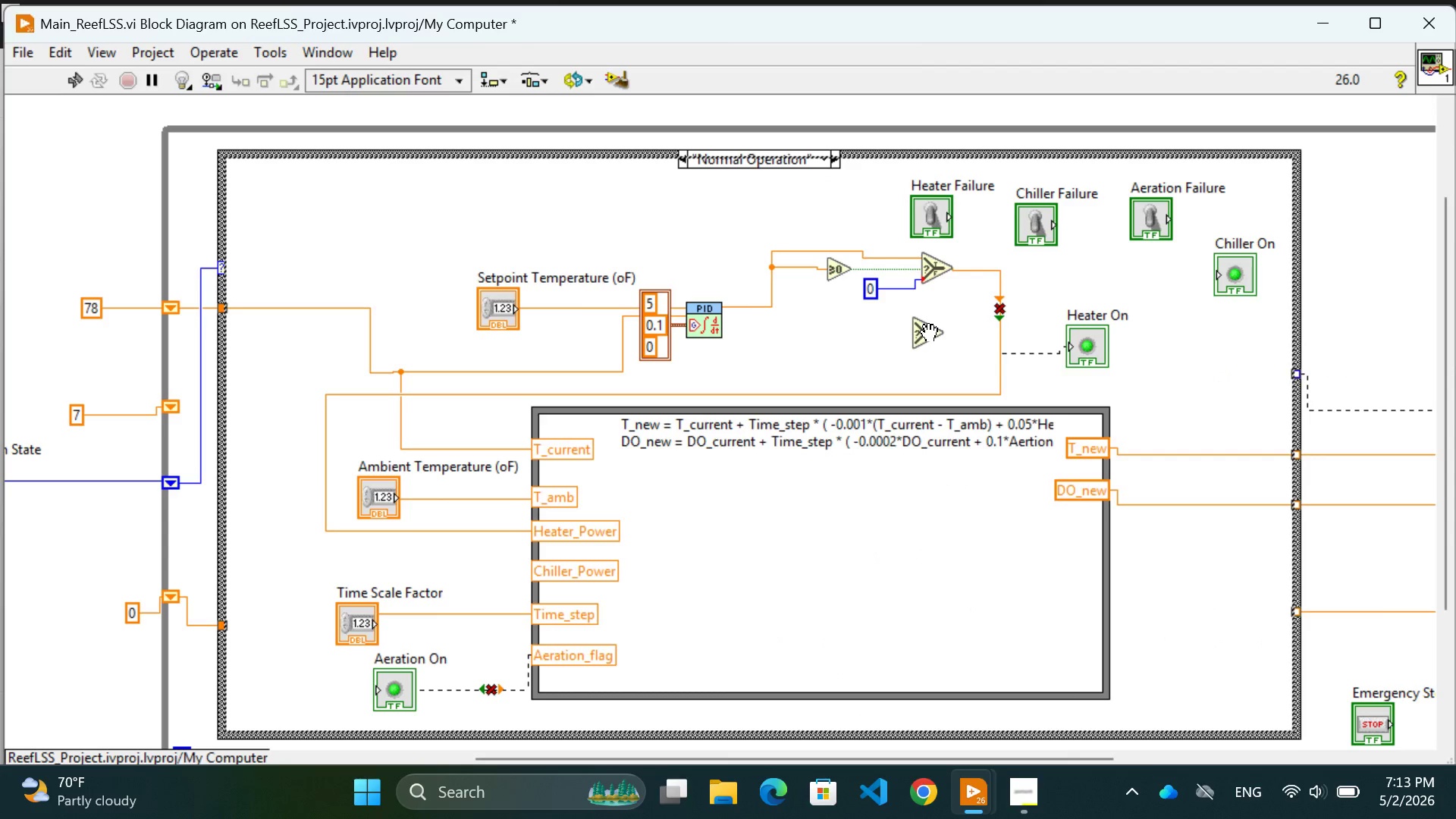 
left_click([929, 334])
 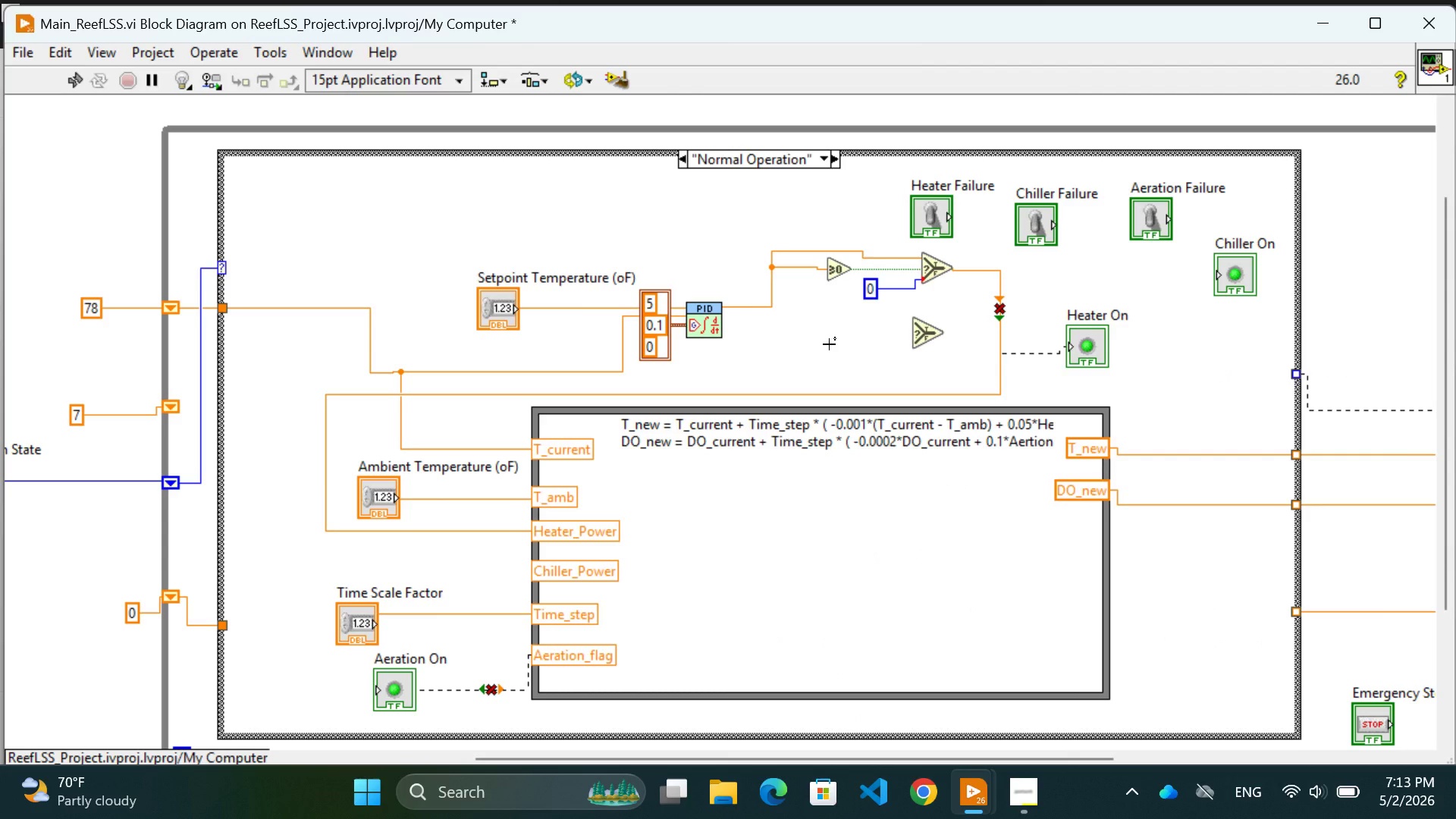 
left_click([829, 344])
 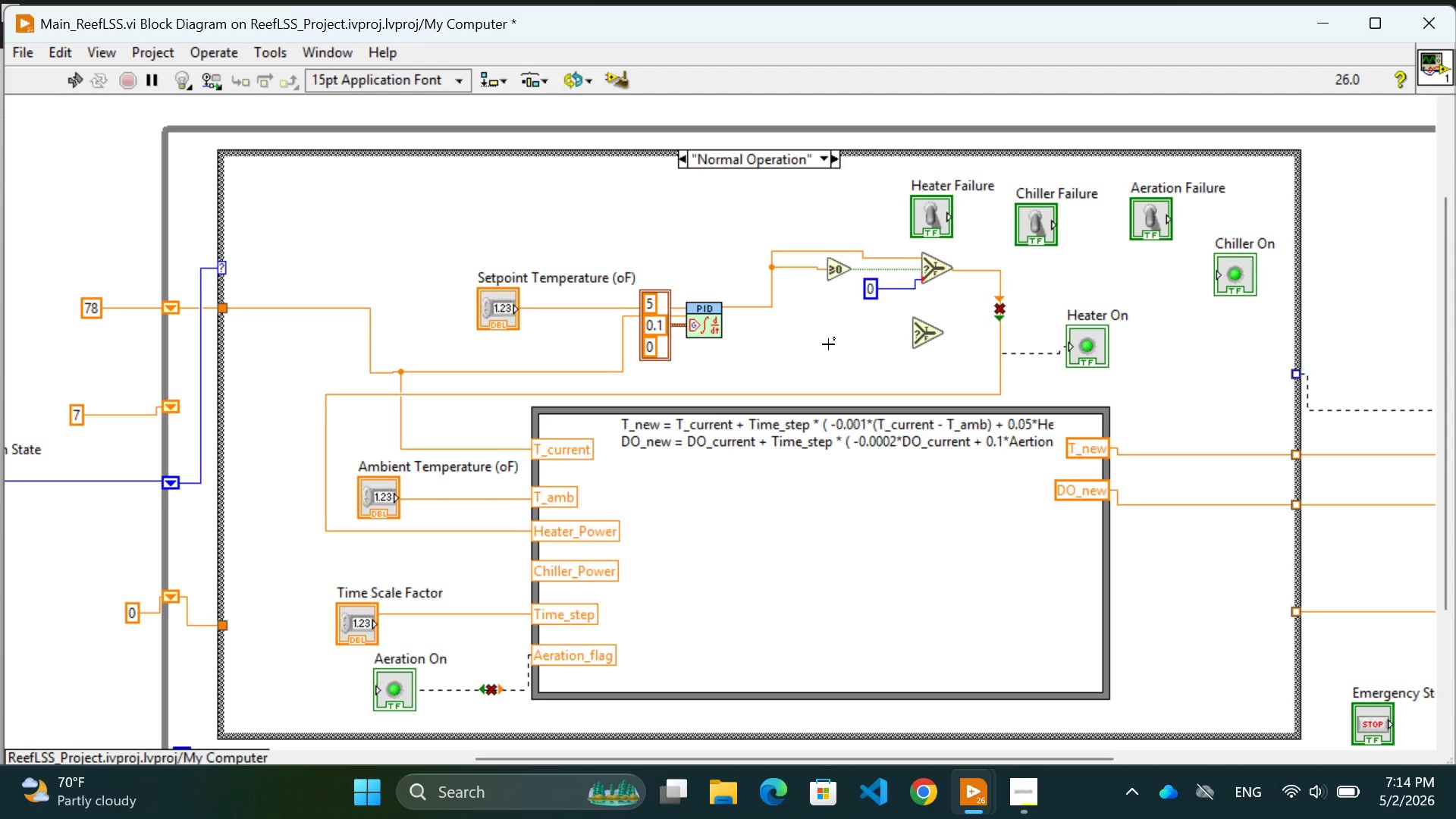 
wait(21.09)
 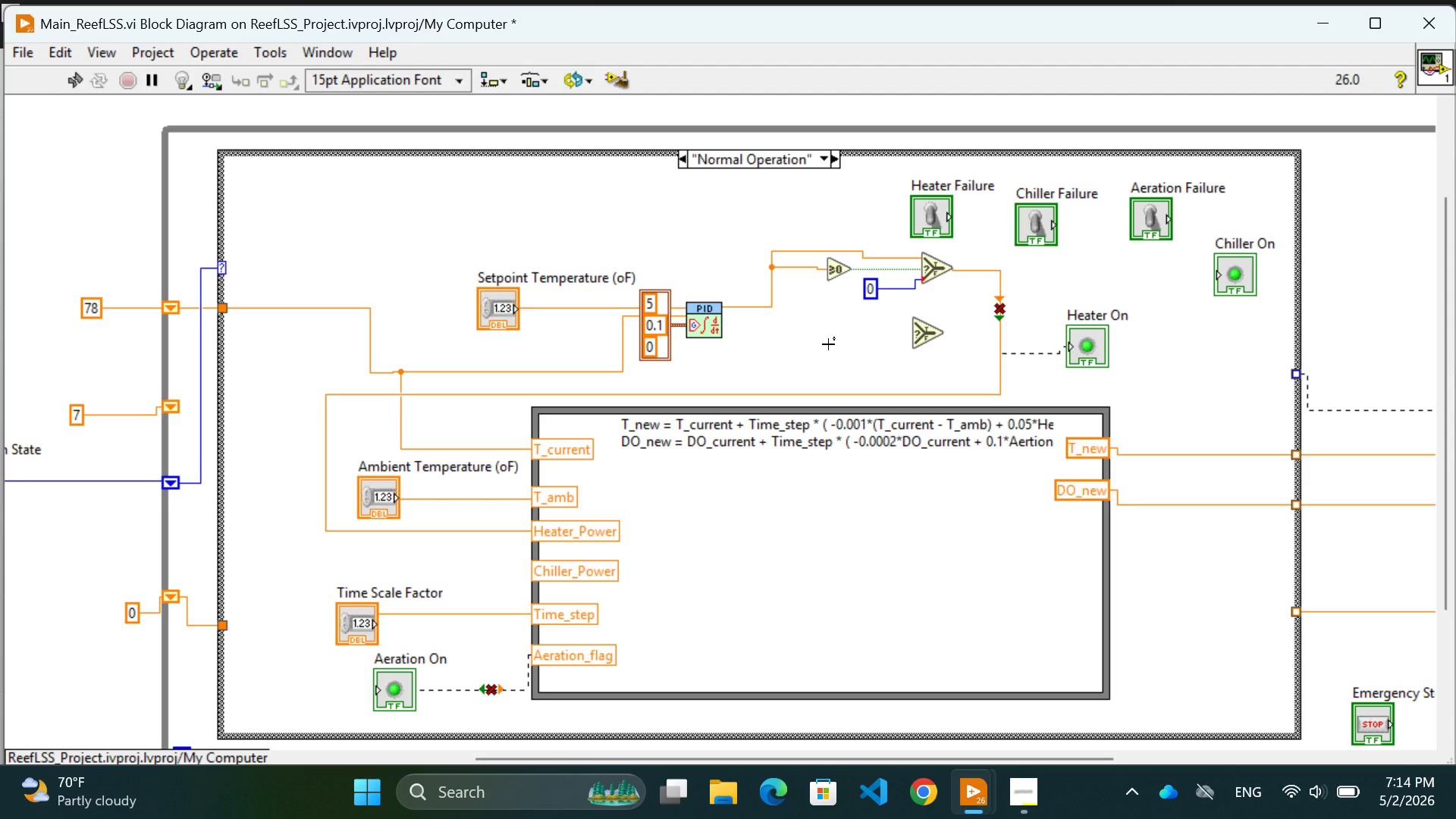 
left_click_drag(start_coordinate=[919, 337], to_coordinate=[930, 344])
 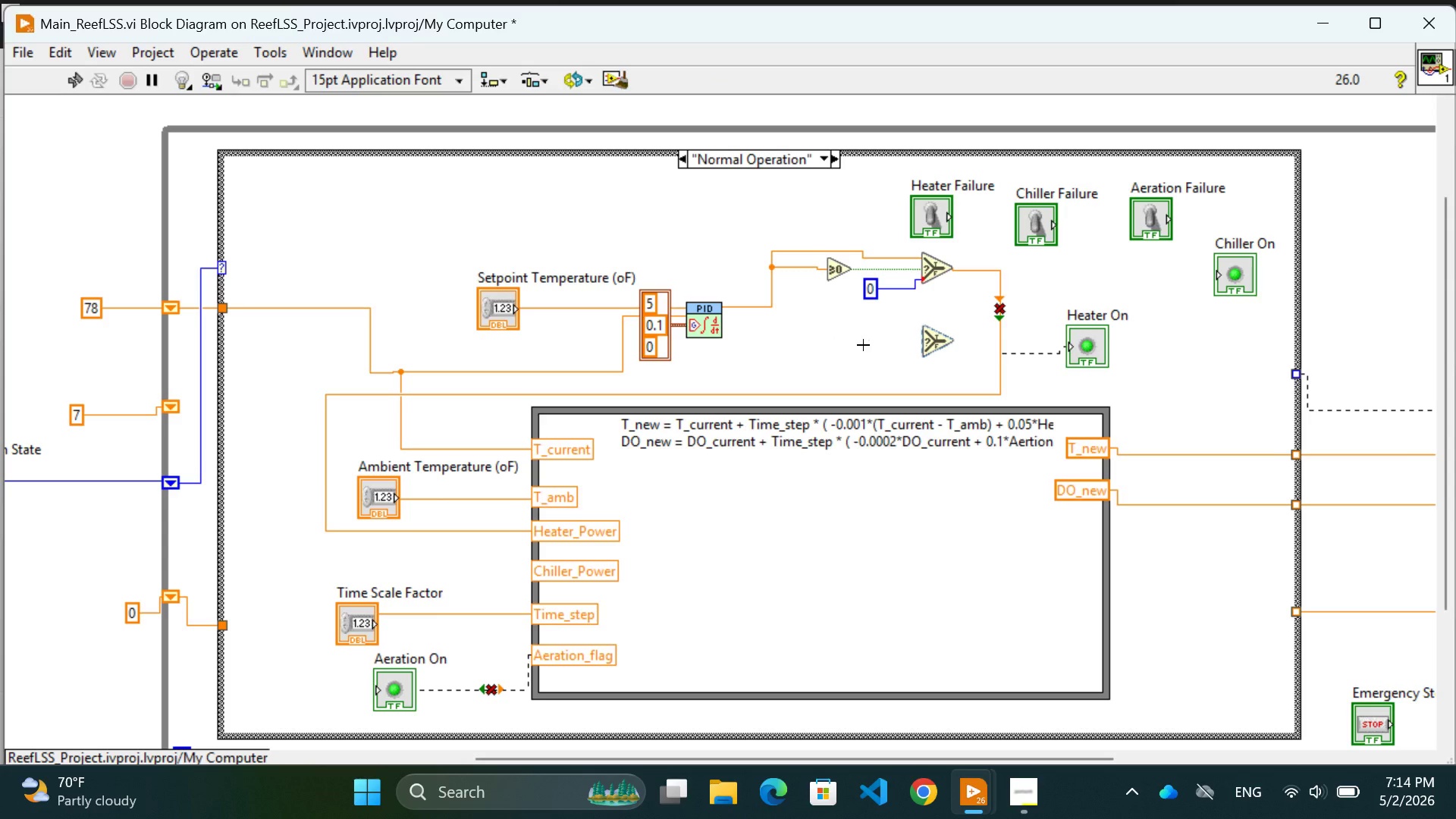 
left_click([863, 345])
 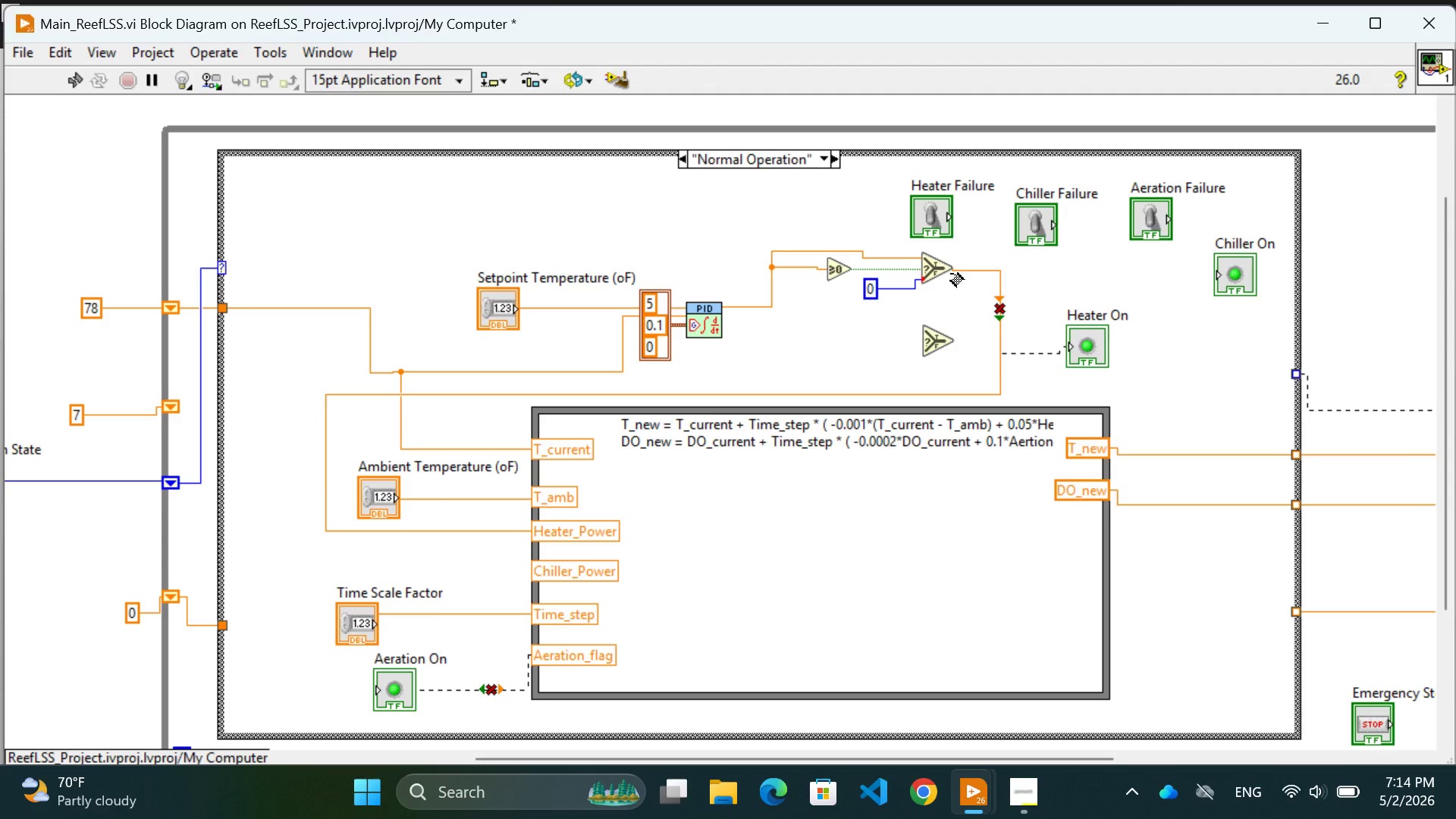 
mouse_move([968, 272])
 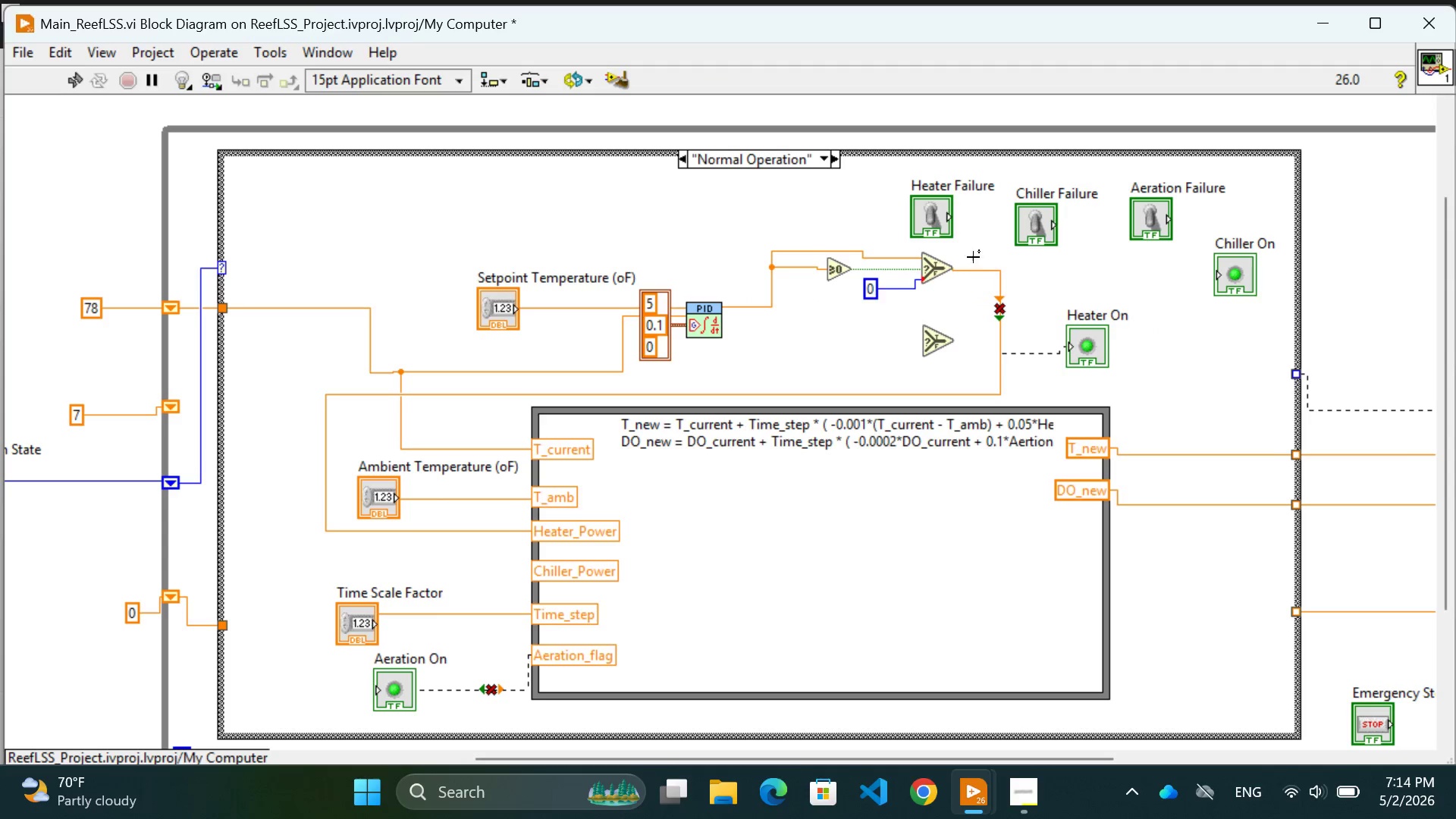 
mouse_move([962, 288])
 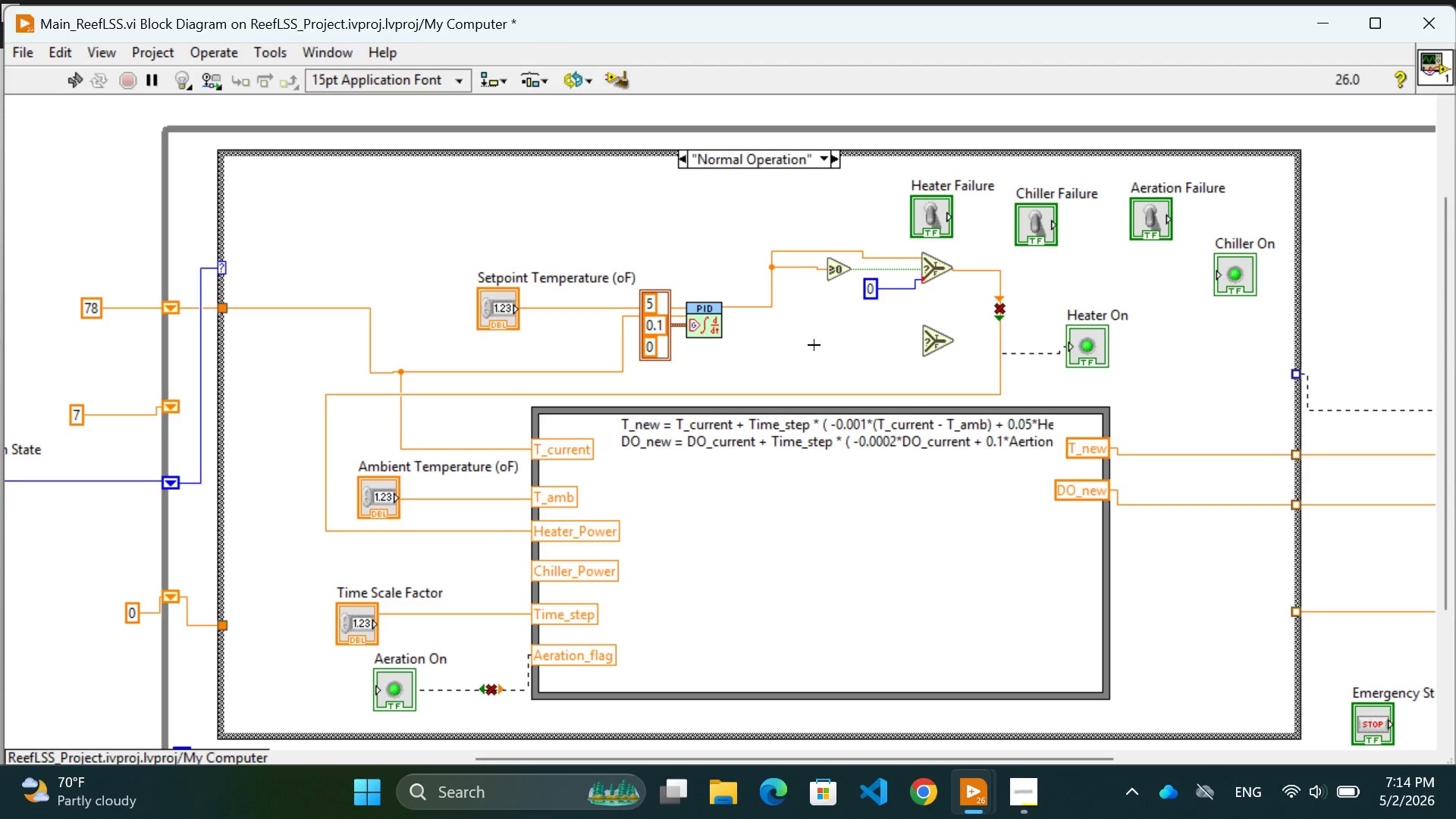 
left_click([814, 345])
 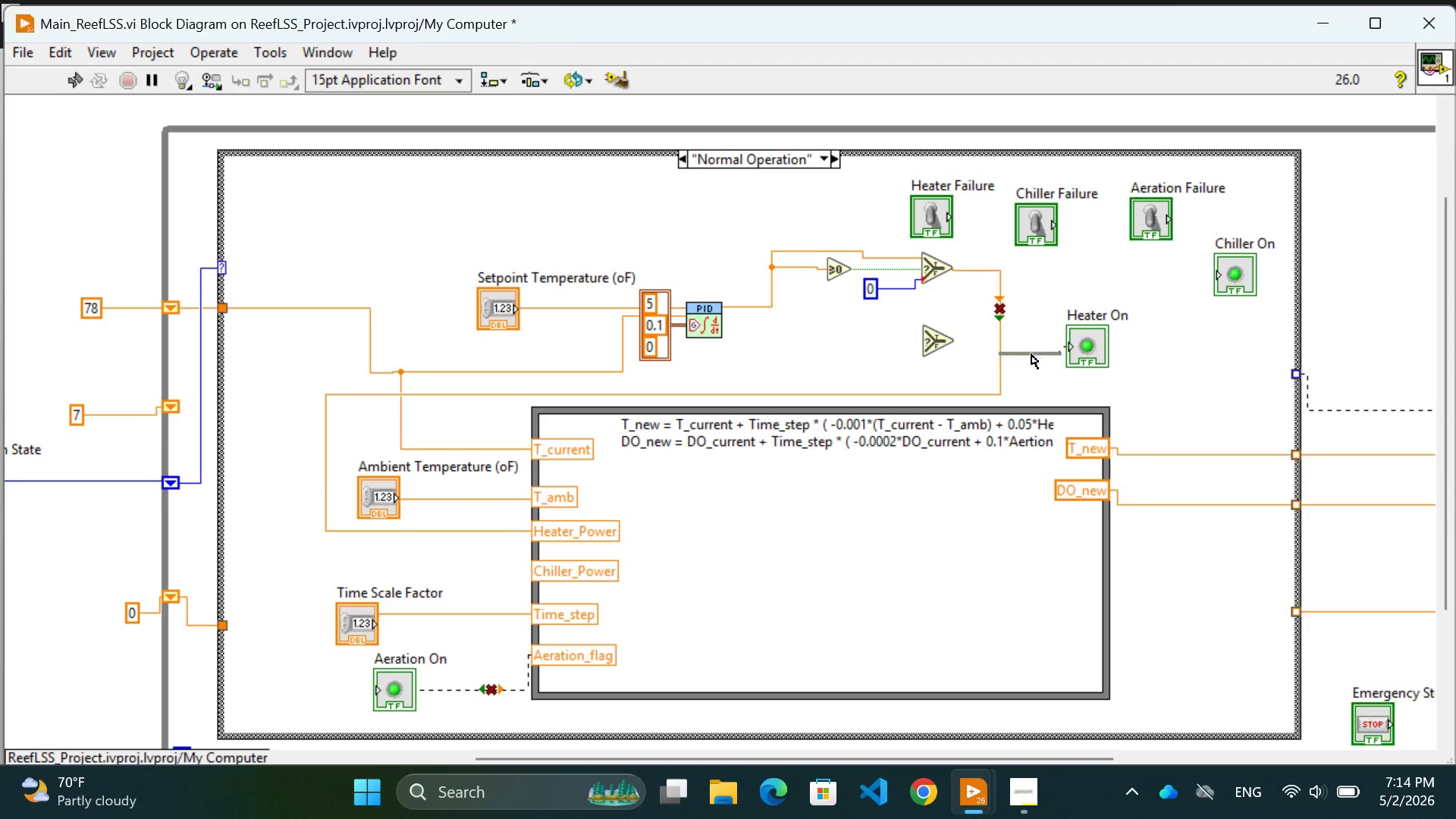 
left_click([1031, 354])
 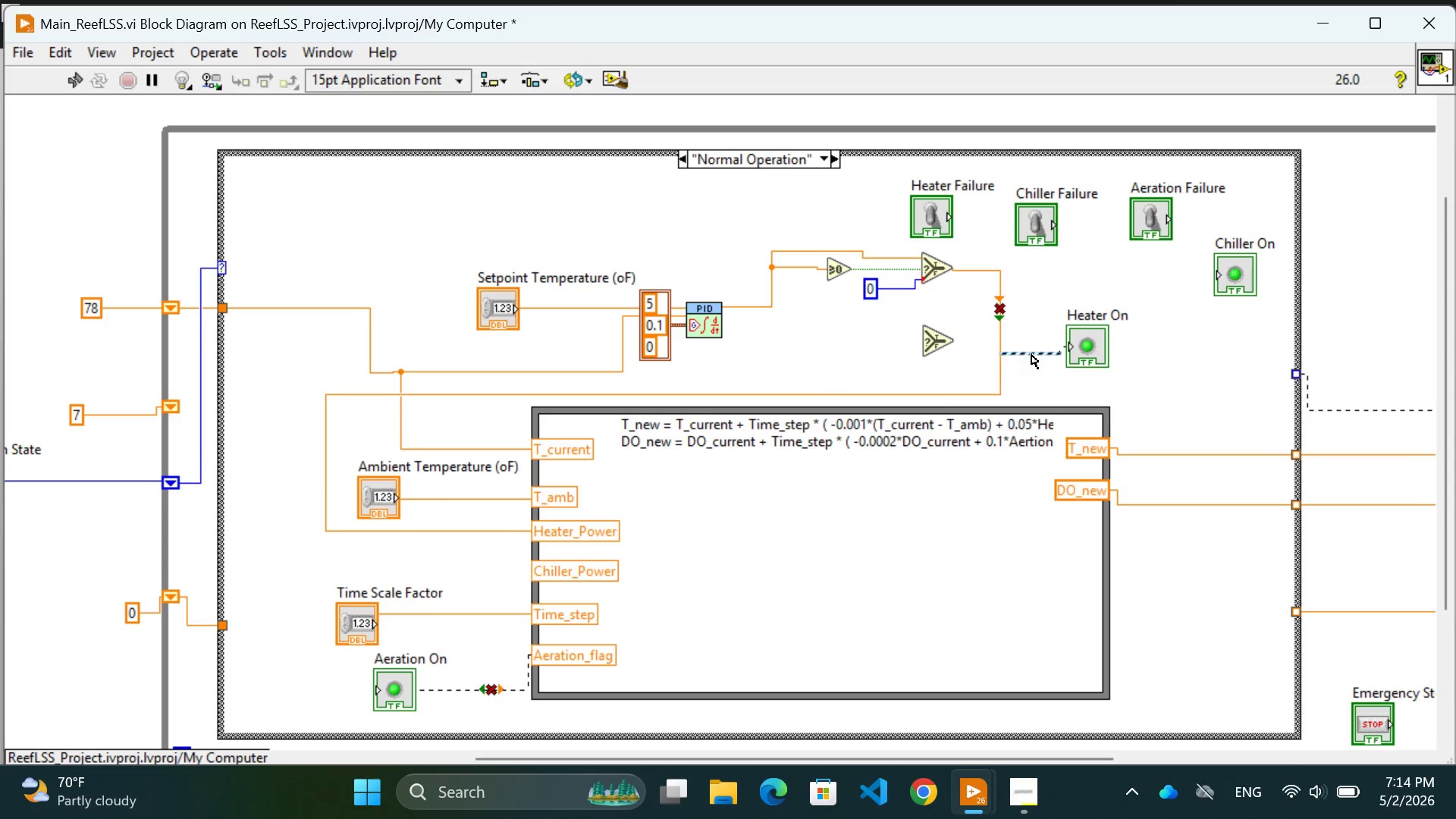 
key(Control+Backspace)
 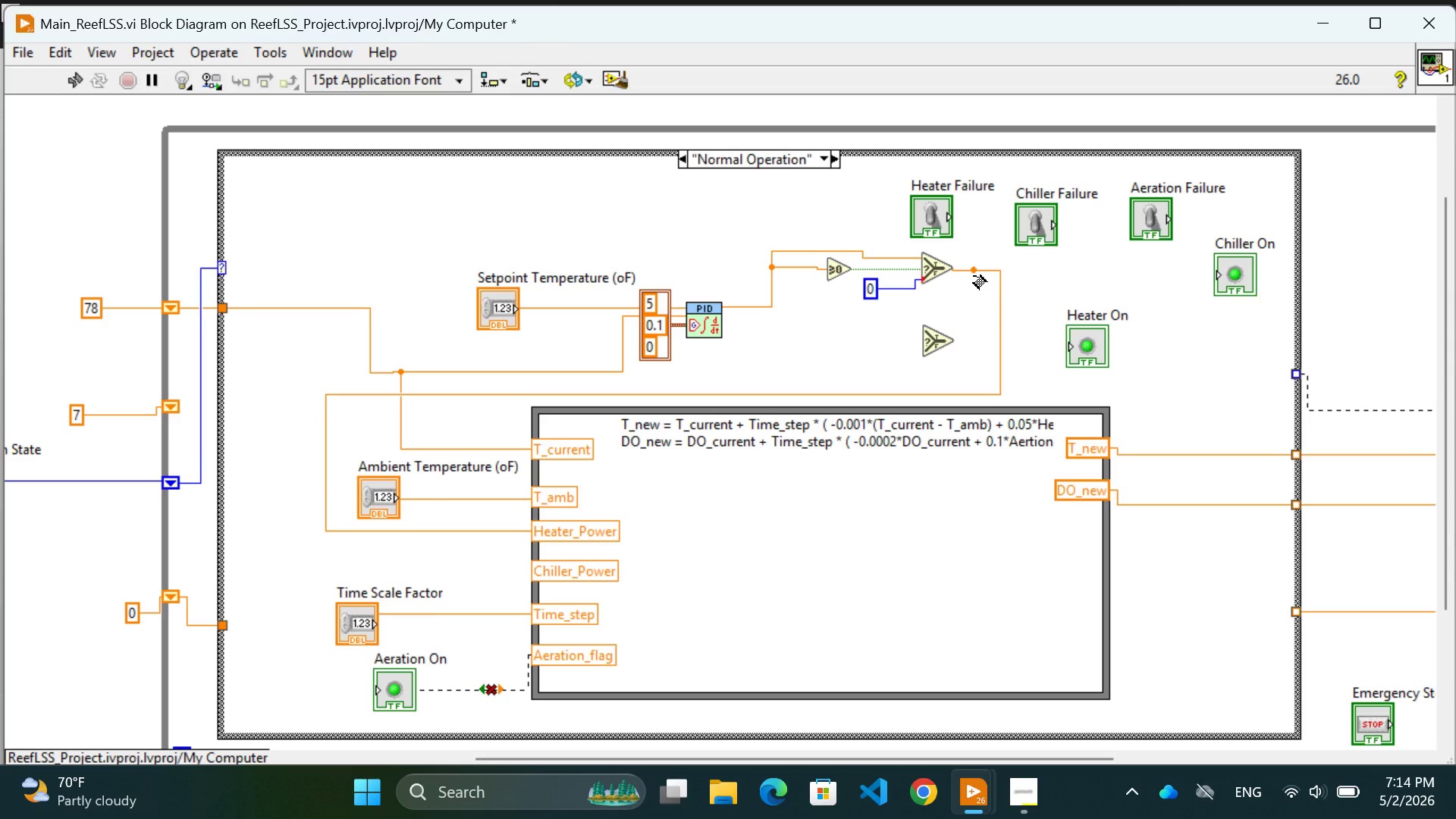 
left_click([974, 276])
 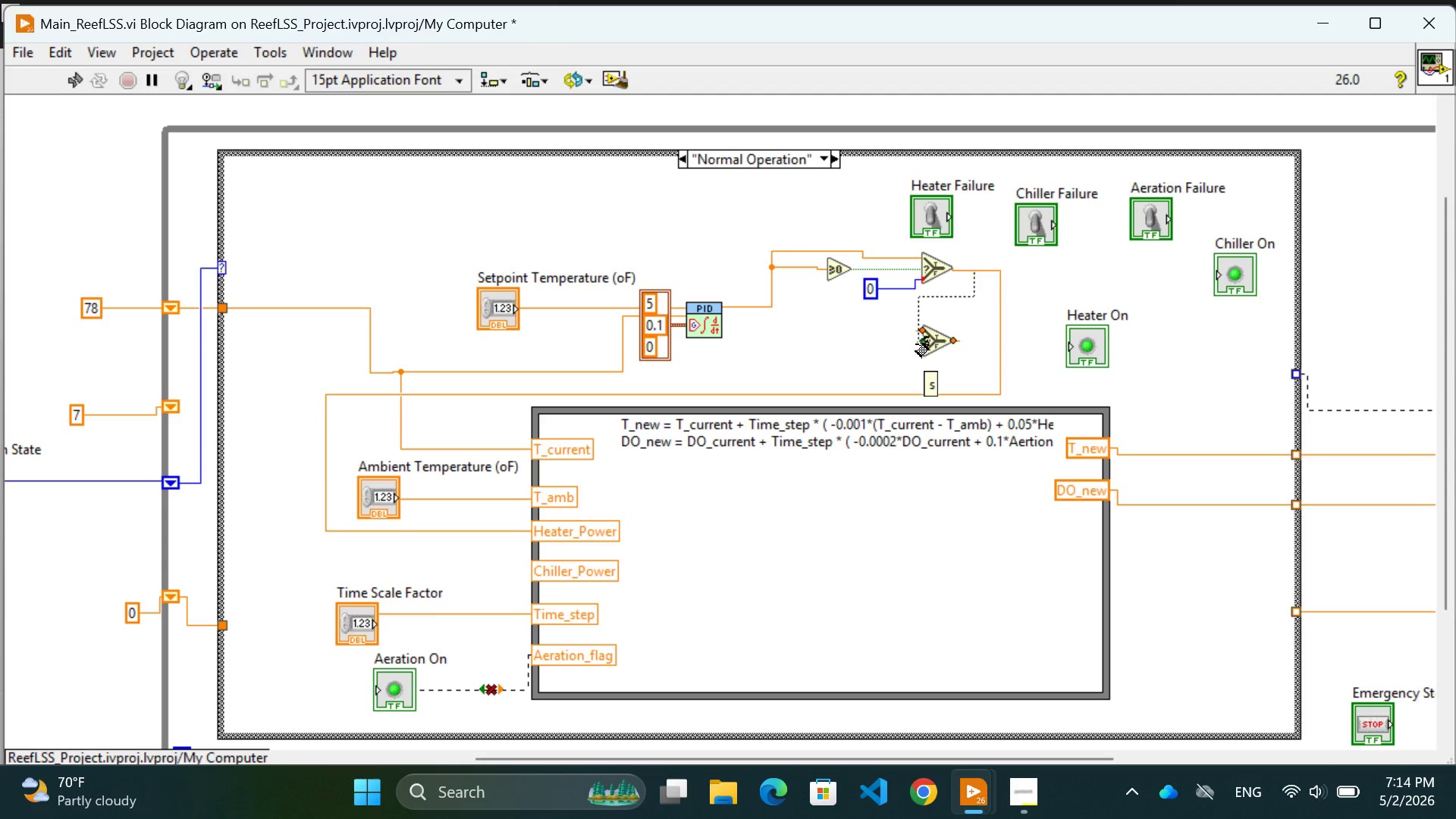 
wait(8.53)
 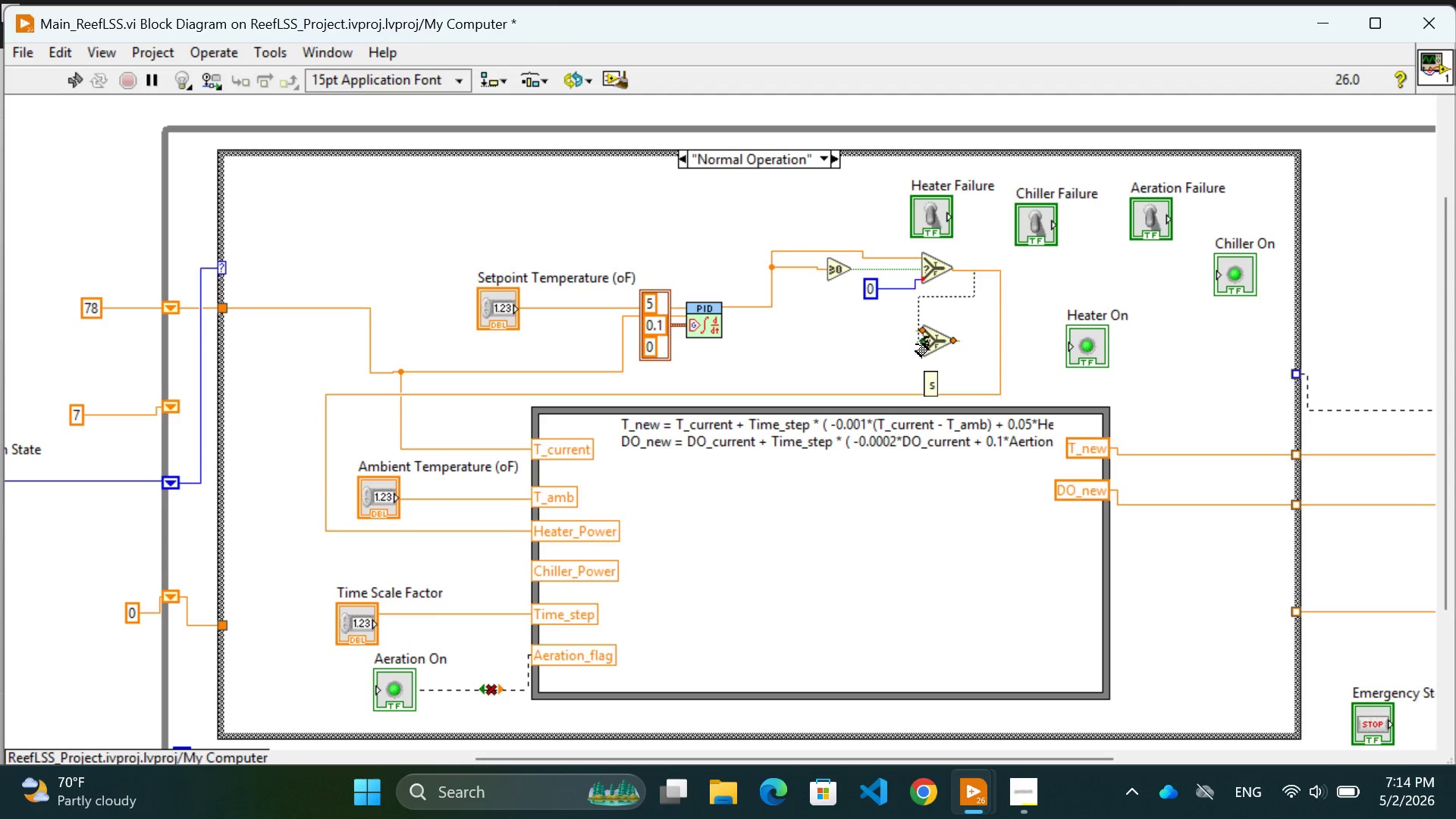 
left_click([917, 344])
 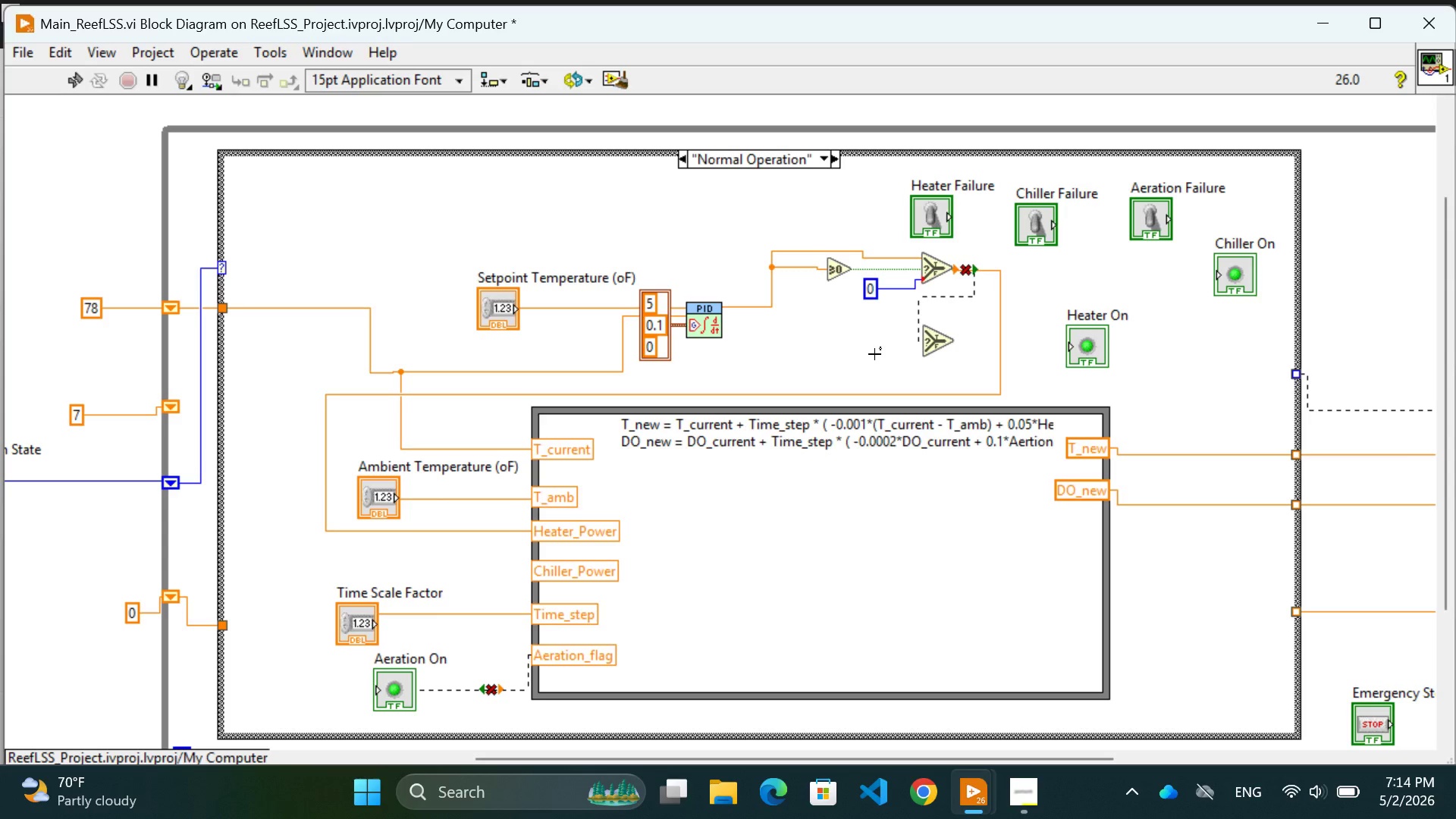 
left_click([873, 356])
 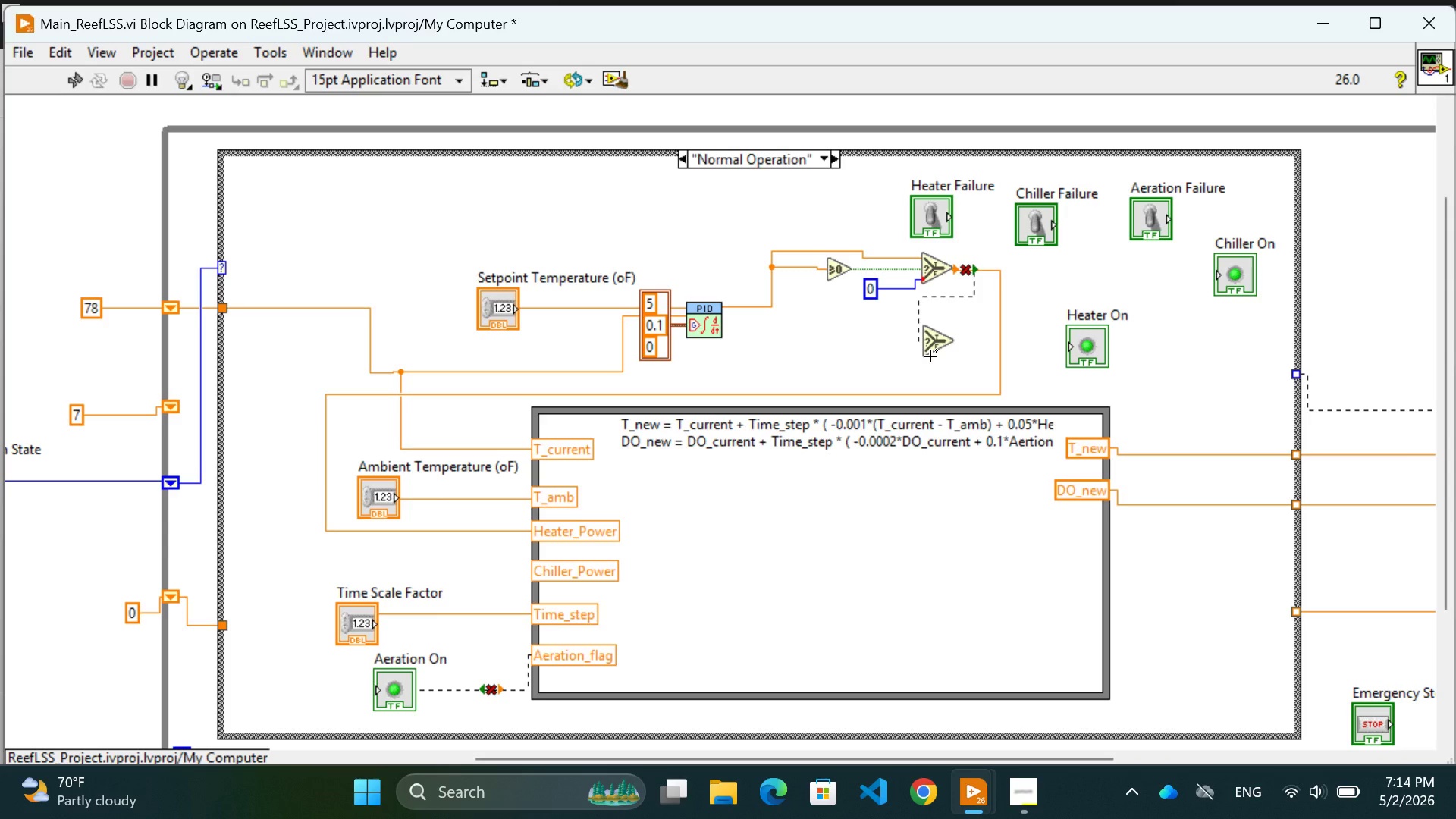 
wait(5.55)
 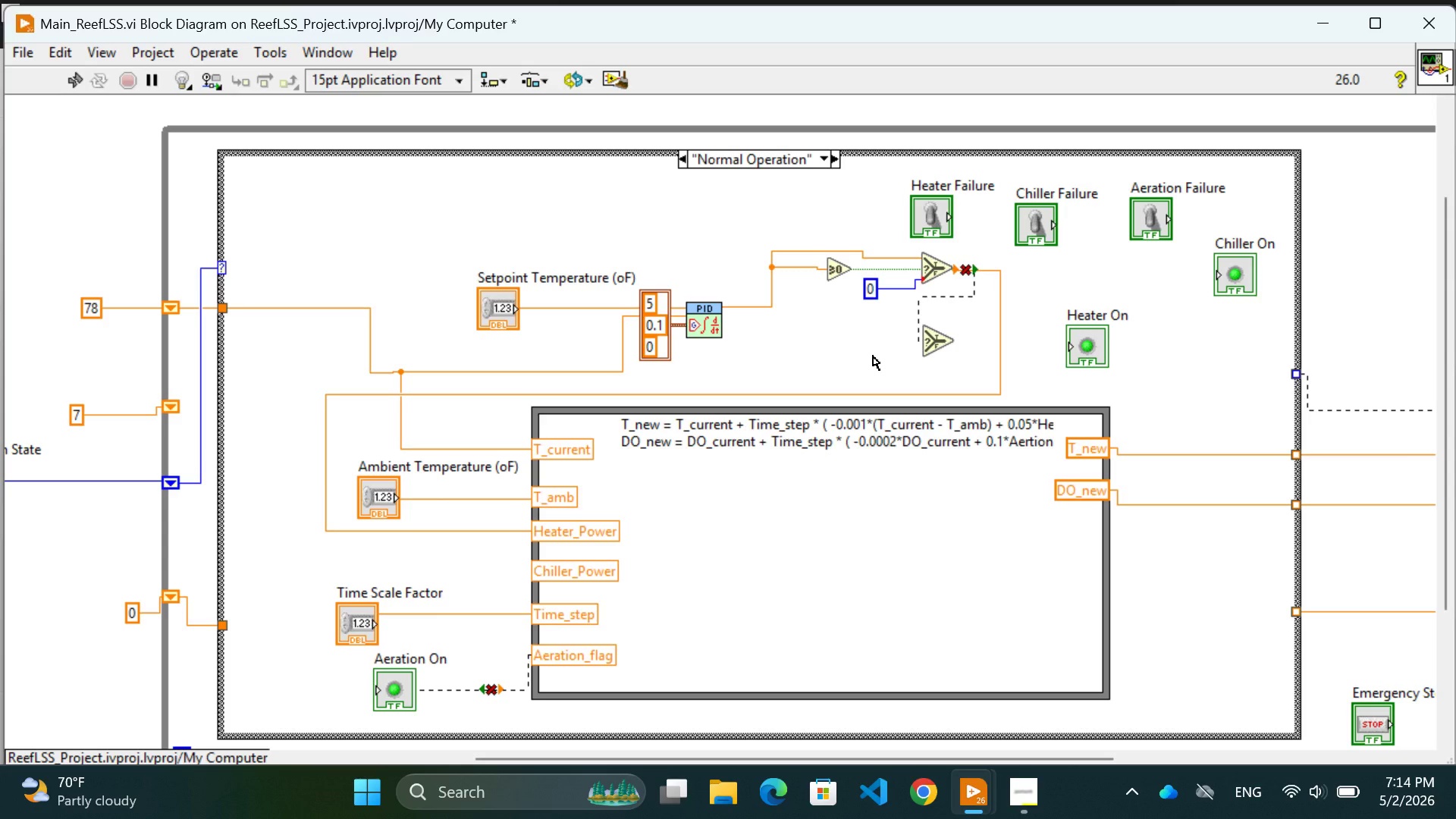 
key(Control+Z)
 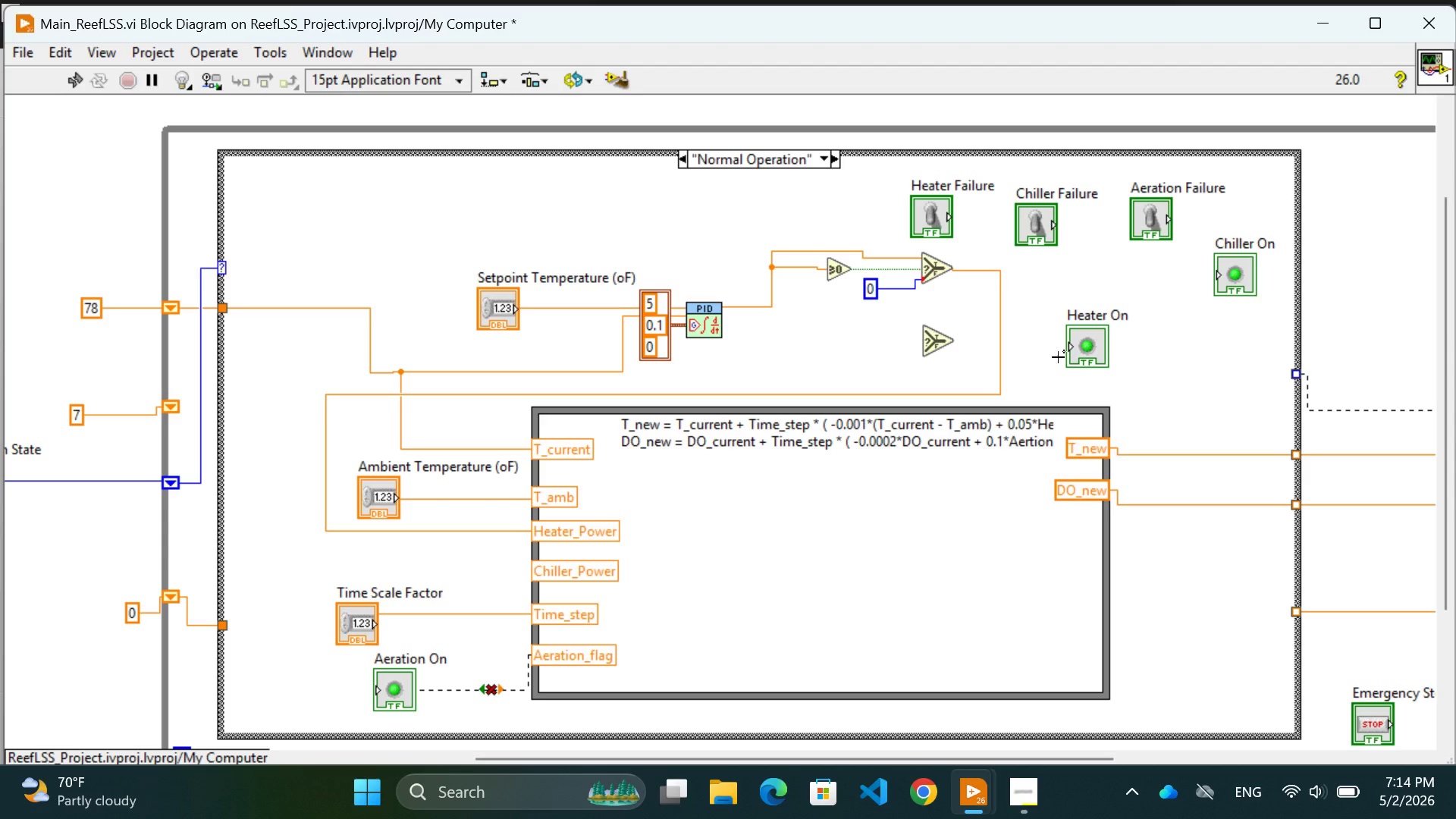 
left_click_drag(start_coordinate=[1092, 346], to_coordinate=[1198, 359])
 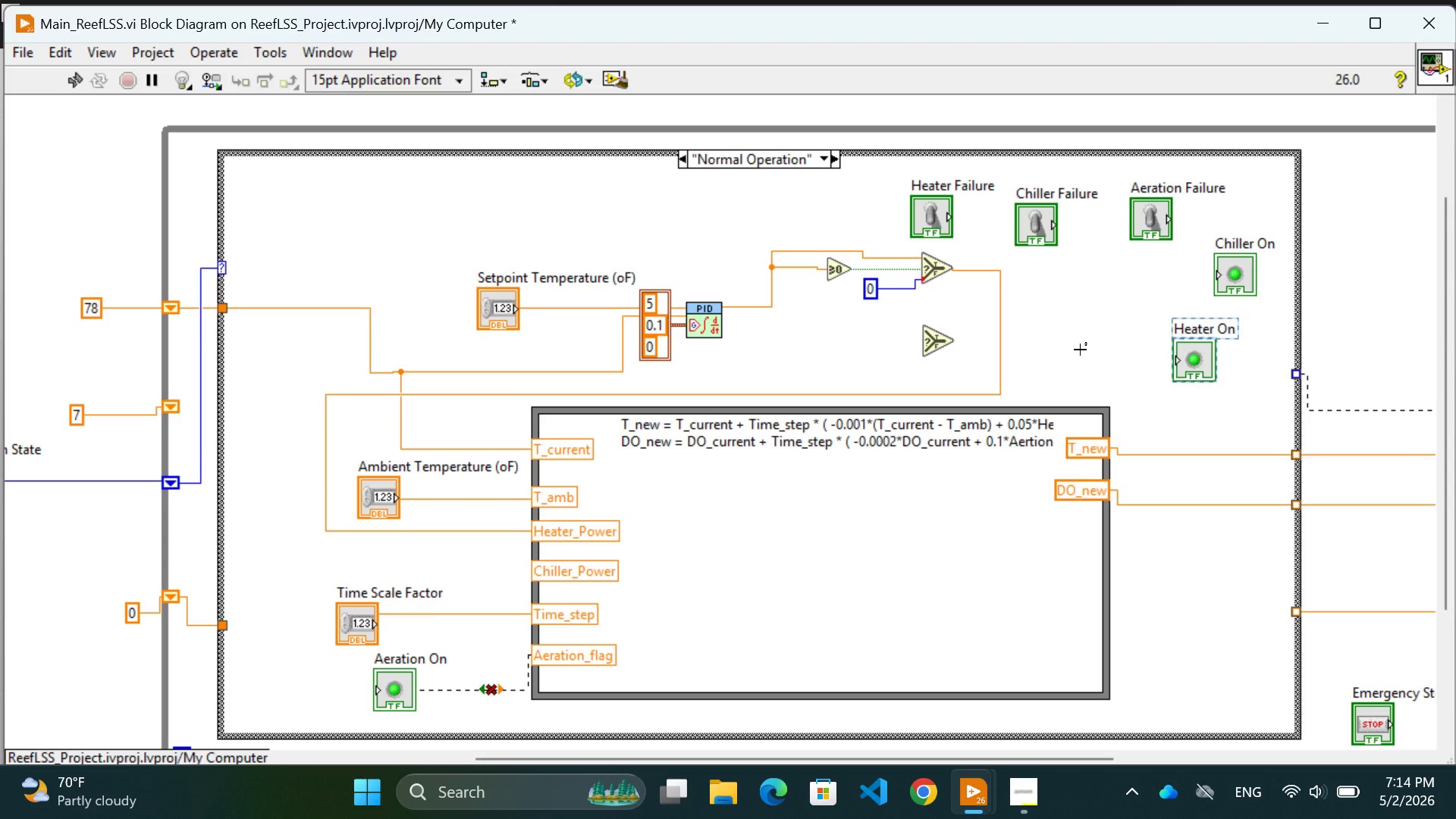 
left_click([1080, 350])
 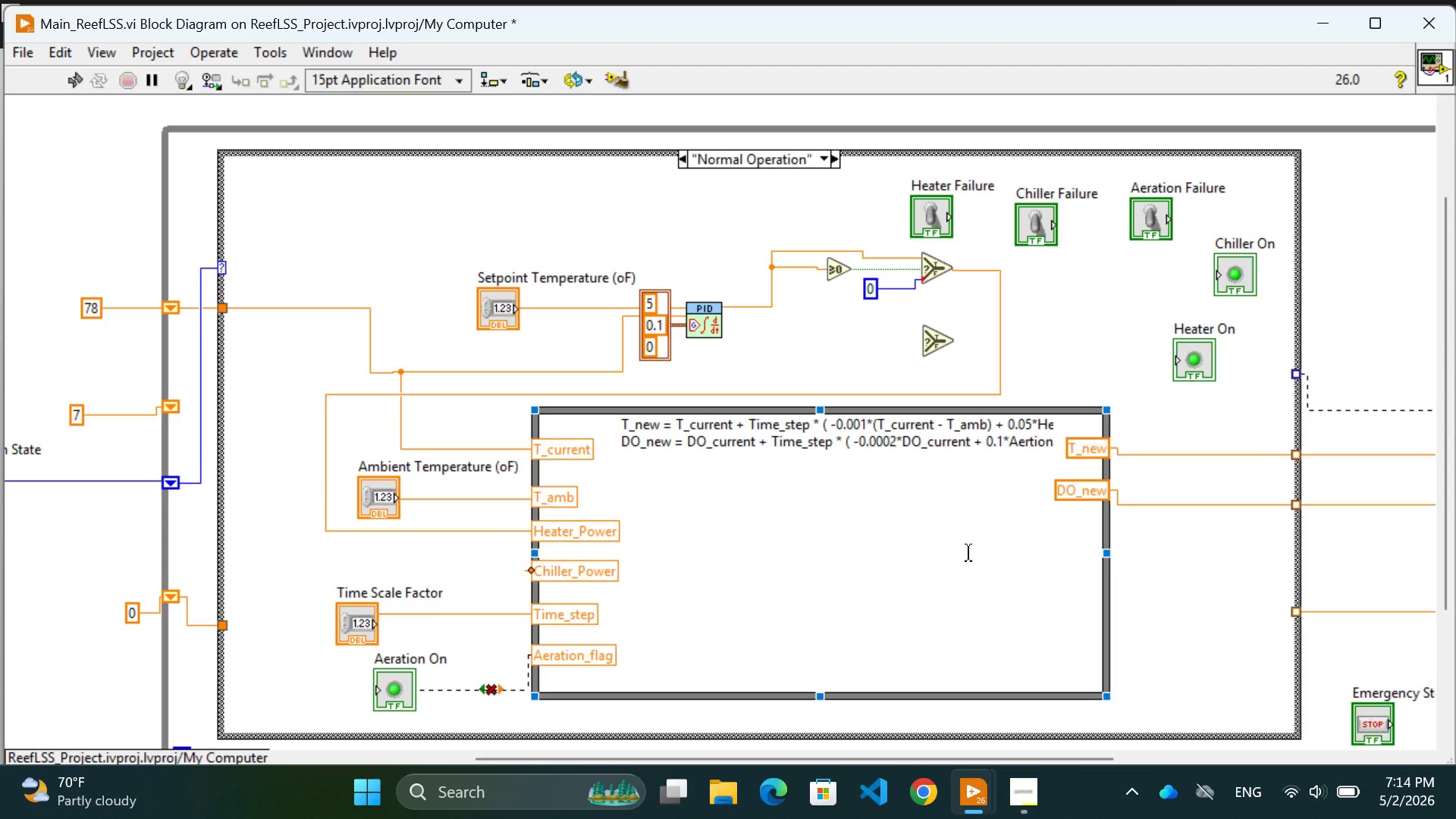 
scroll: coordinate [966, 551], scroll_direction: up, amount: 1.0
 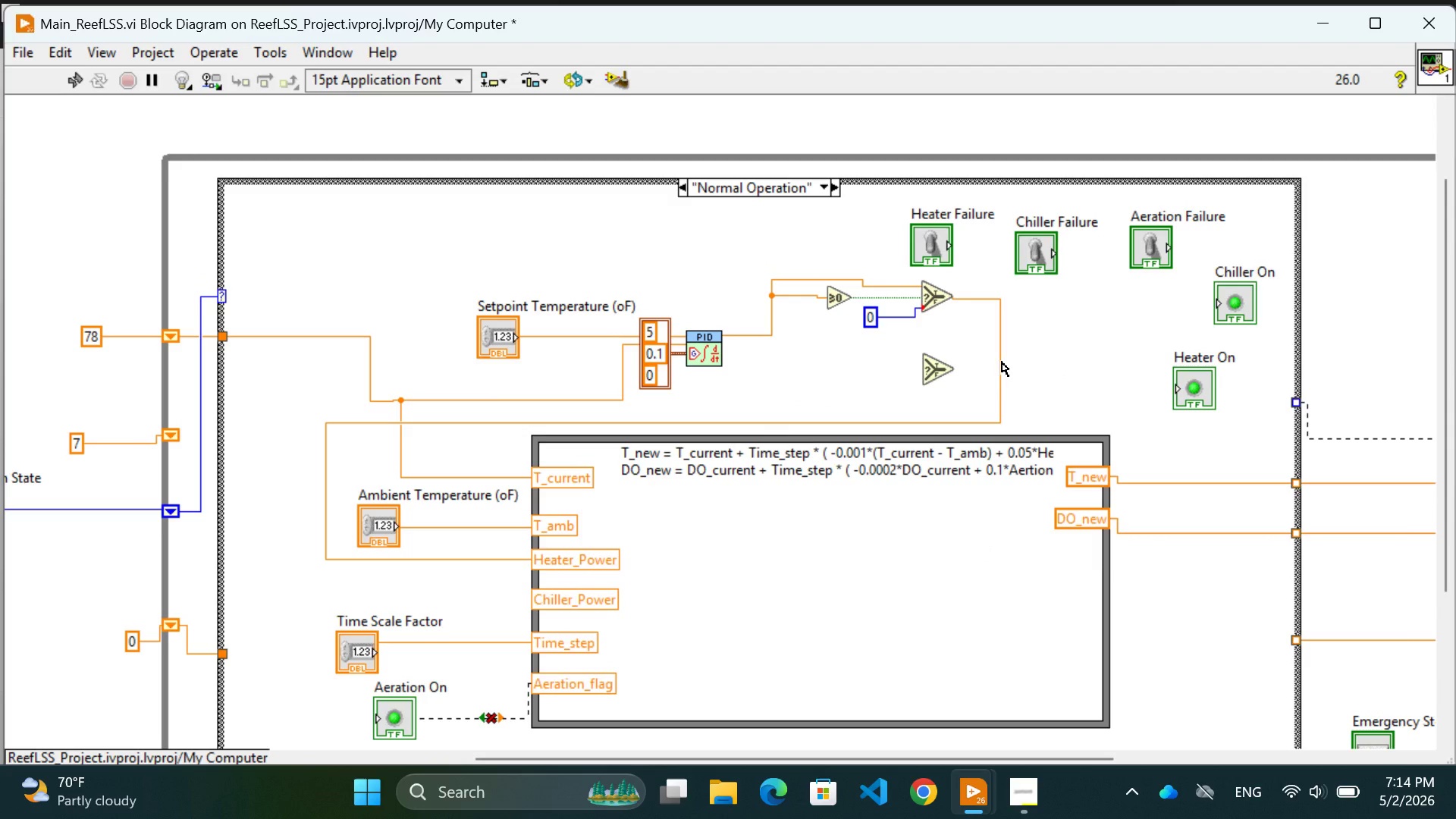 
left_click_drag(start_coordinate=[939, 367], to_coordinate=[947, 367])
 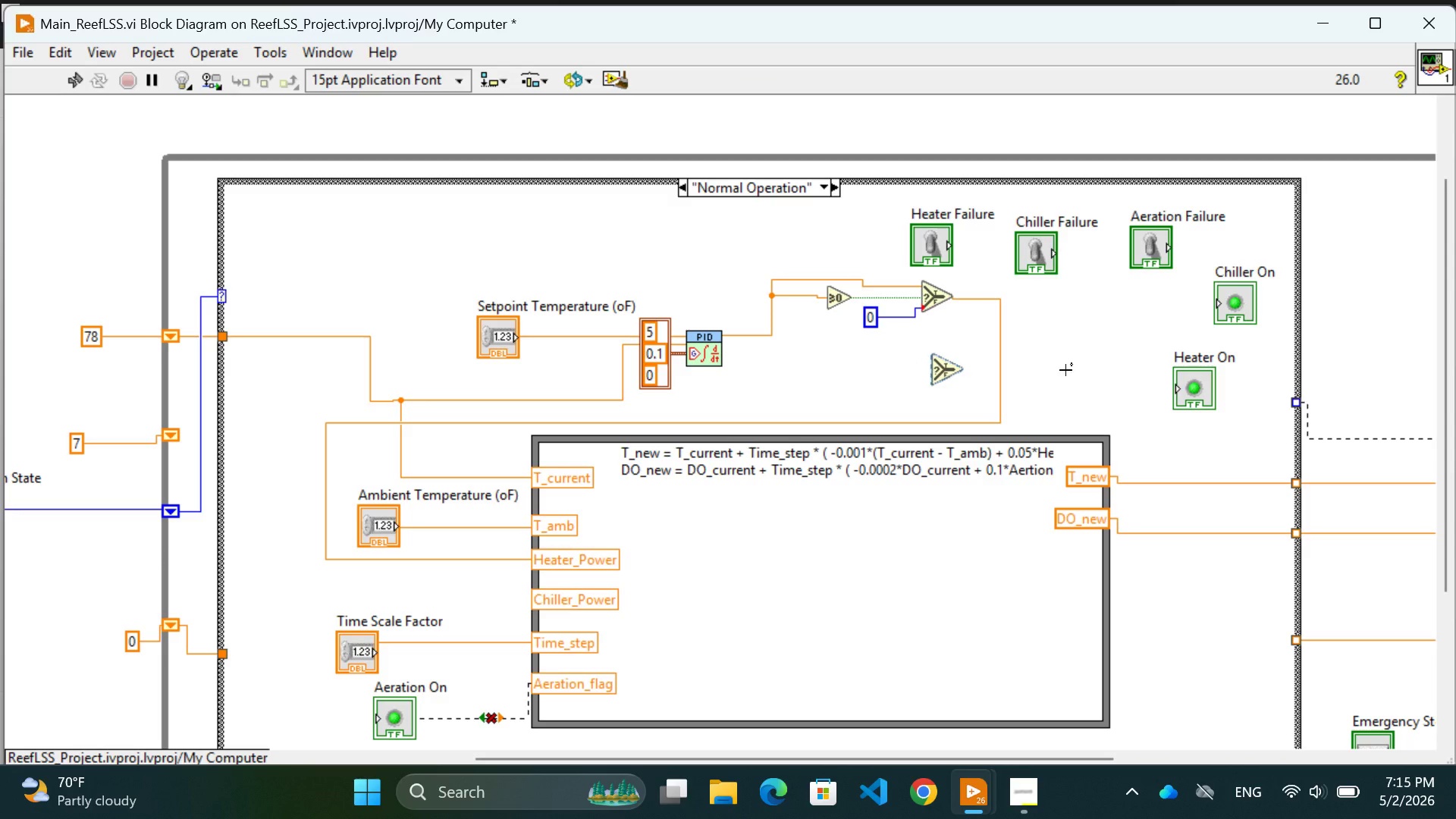 
left_click([1062, 368])
 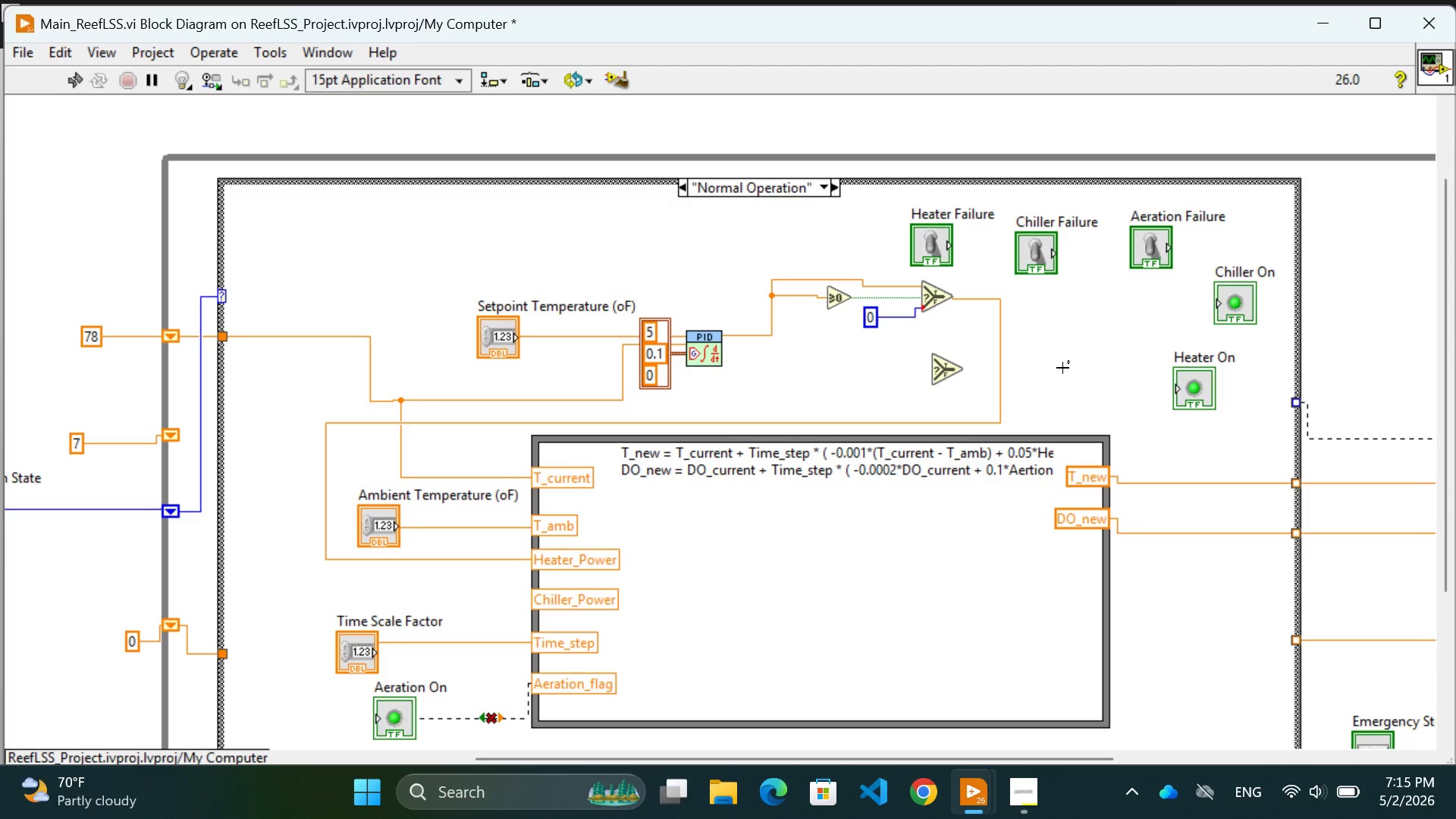 
wait(34.8)
 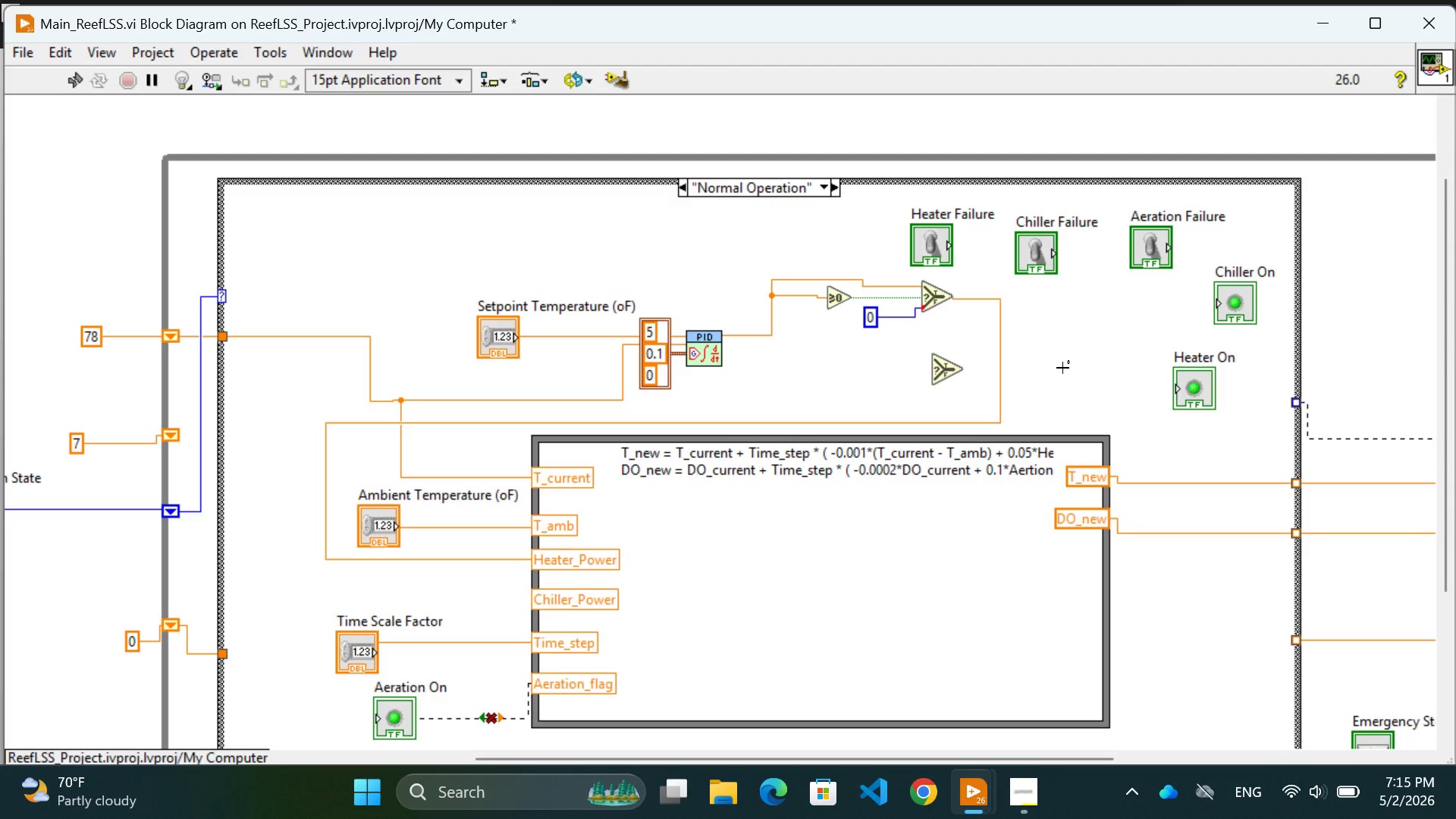 
scroll: coordinate [933, 311], scroll_direction: up, amount: 1.0
 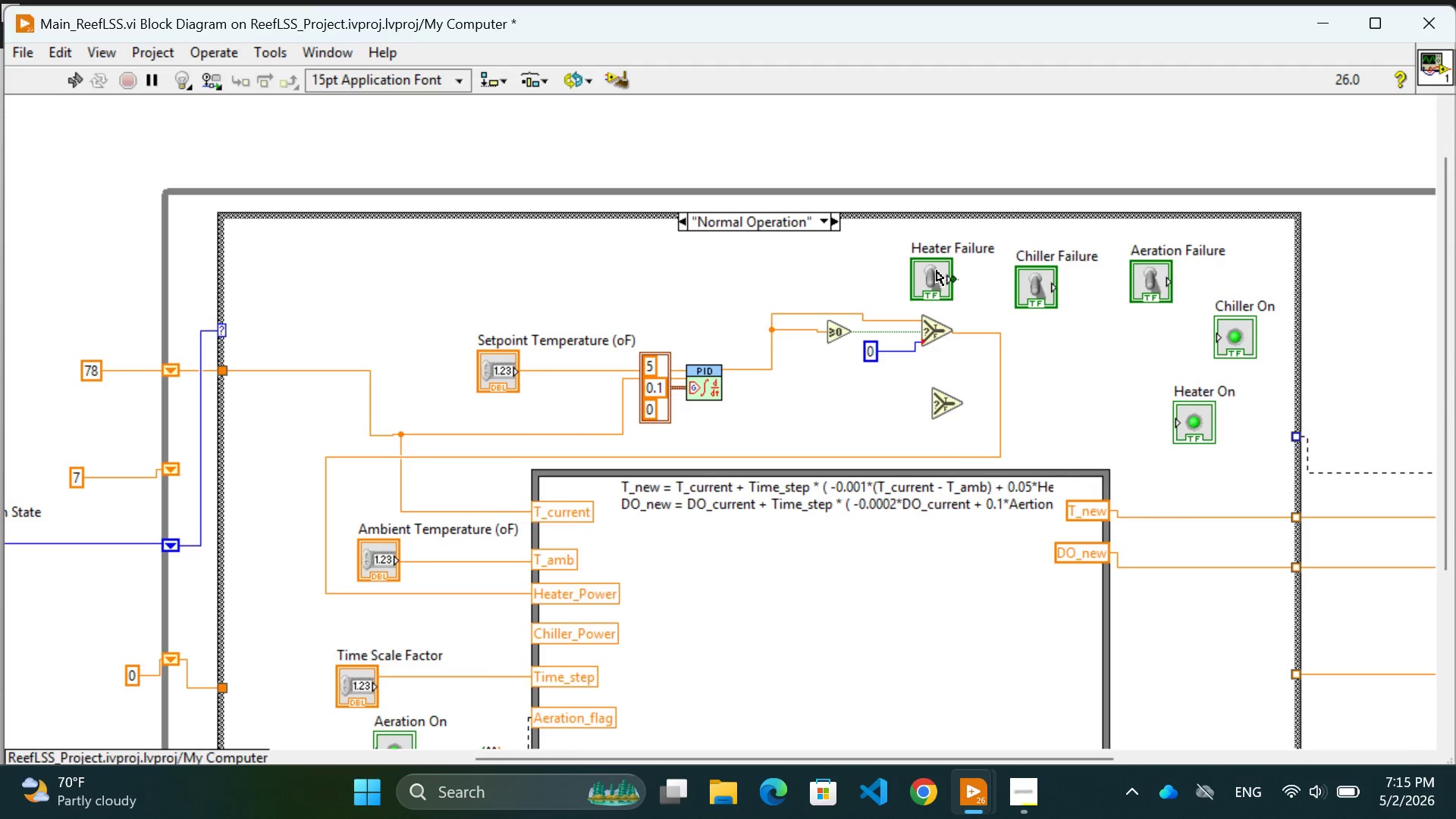 
left_click_drag(start_coordinate=[937, 271], to_coordinate=[934, 262])
 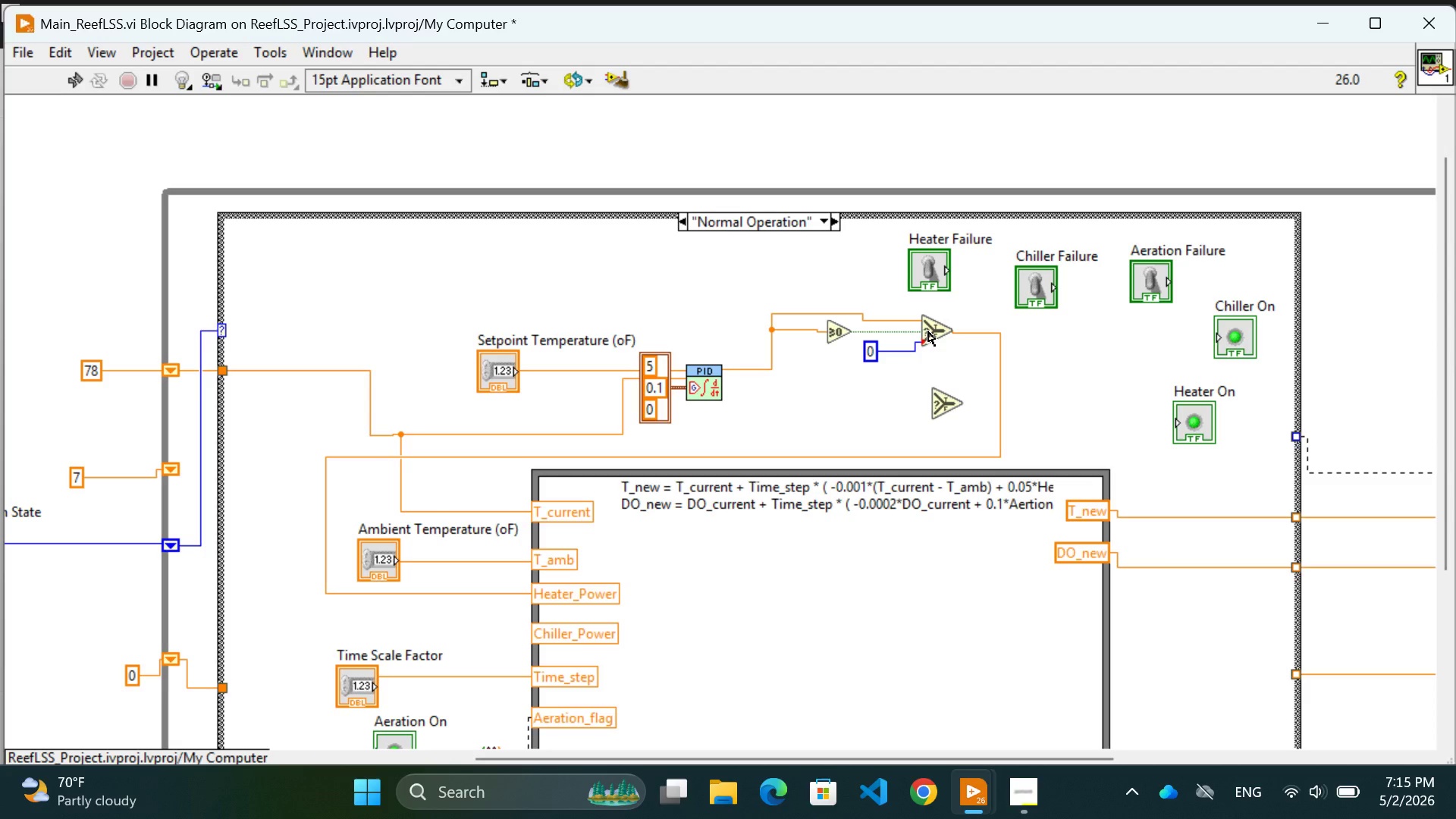 
wait(7.27)
 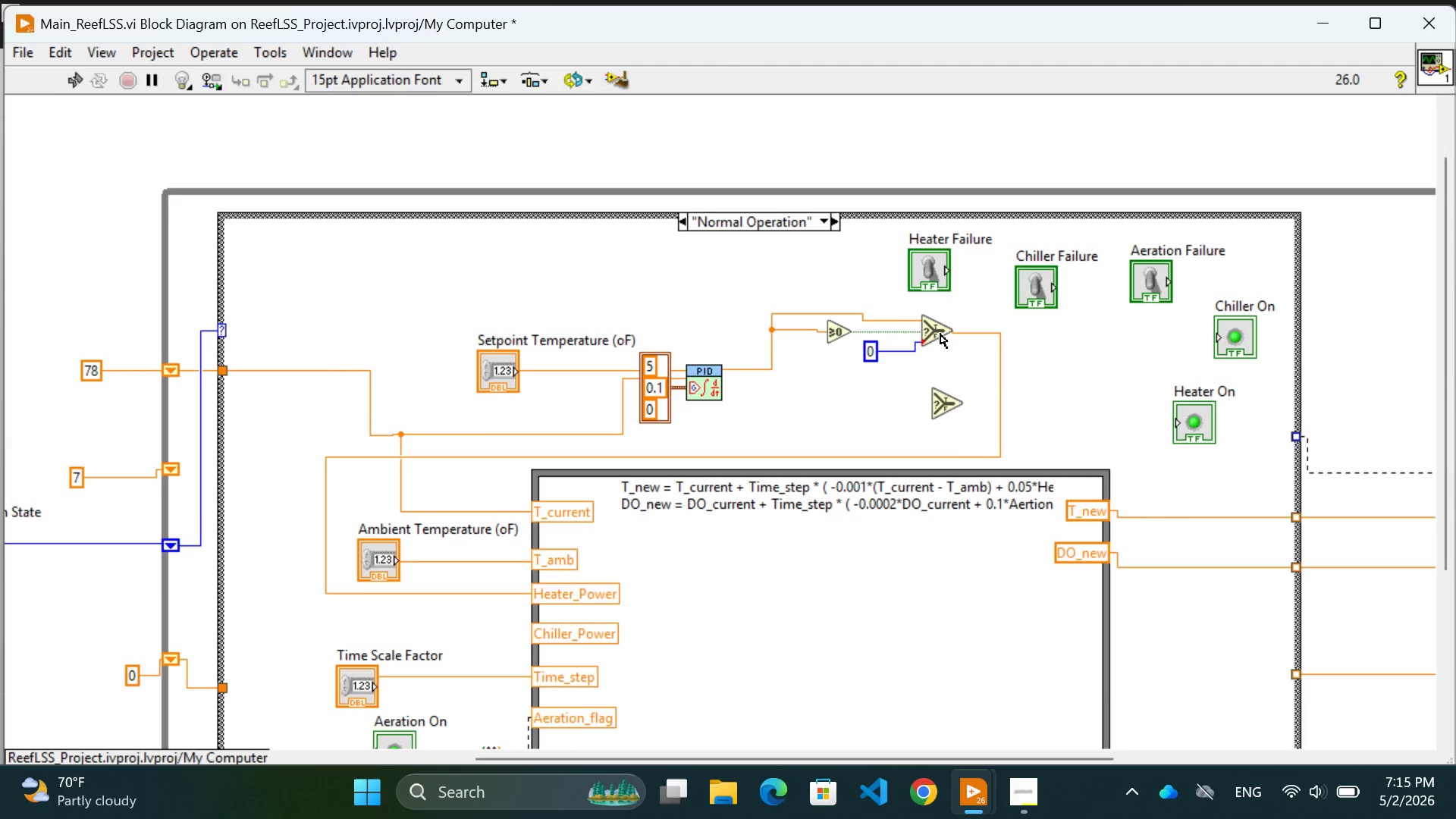 
mouse_move([853, 362])
 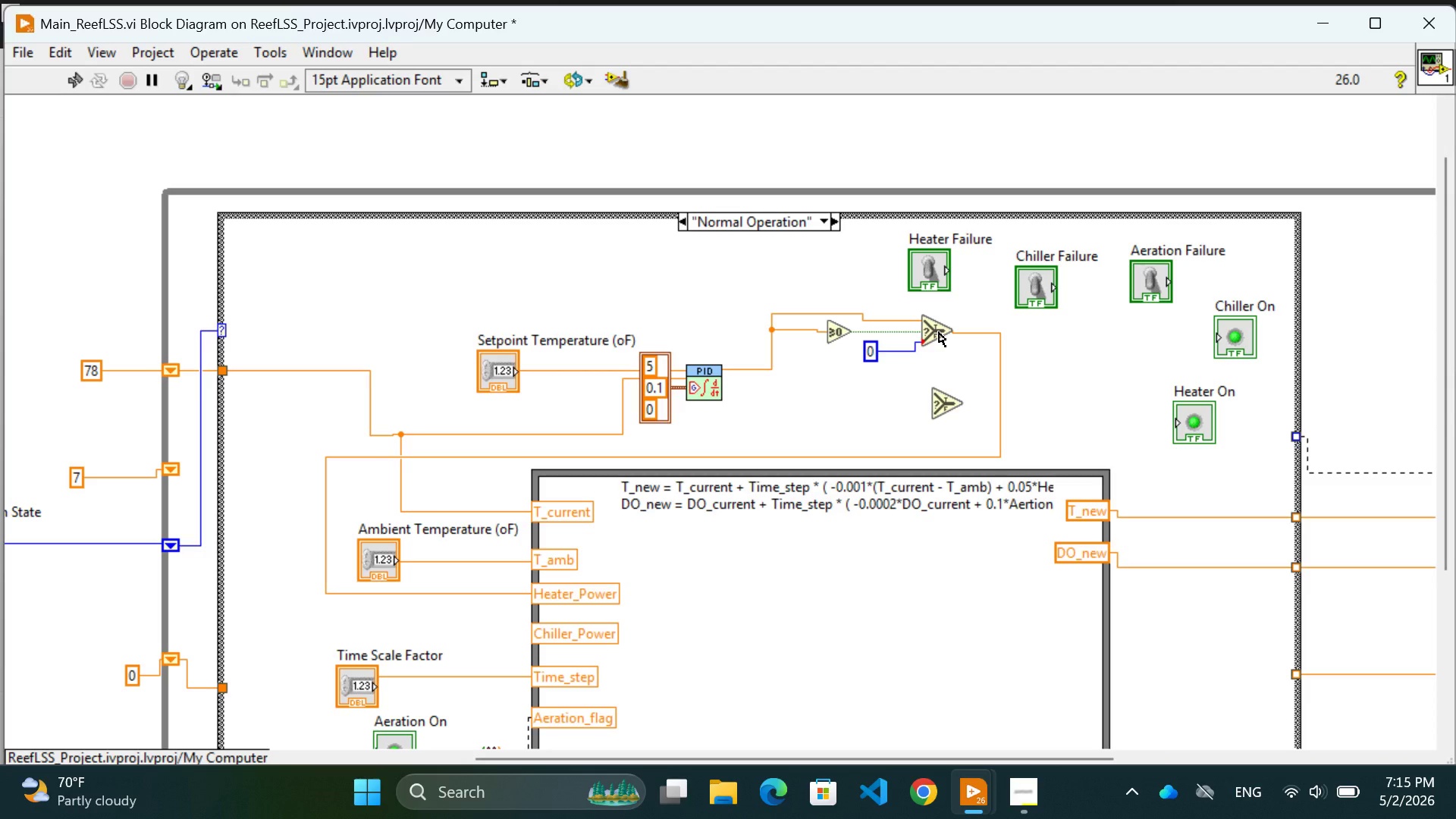 
left_click_drag(start_coordinate=[939, 332], to_coordinate=[957, 331])
 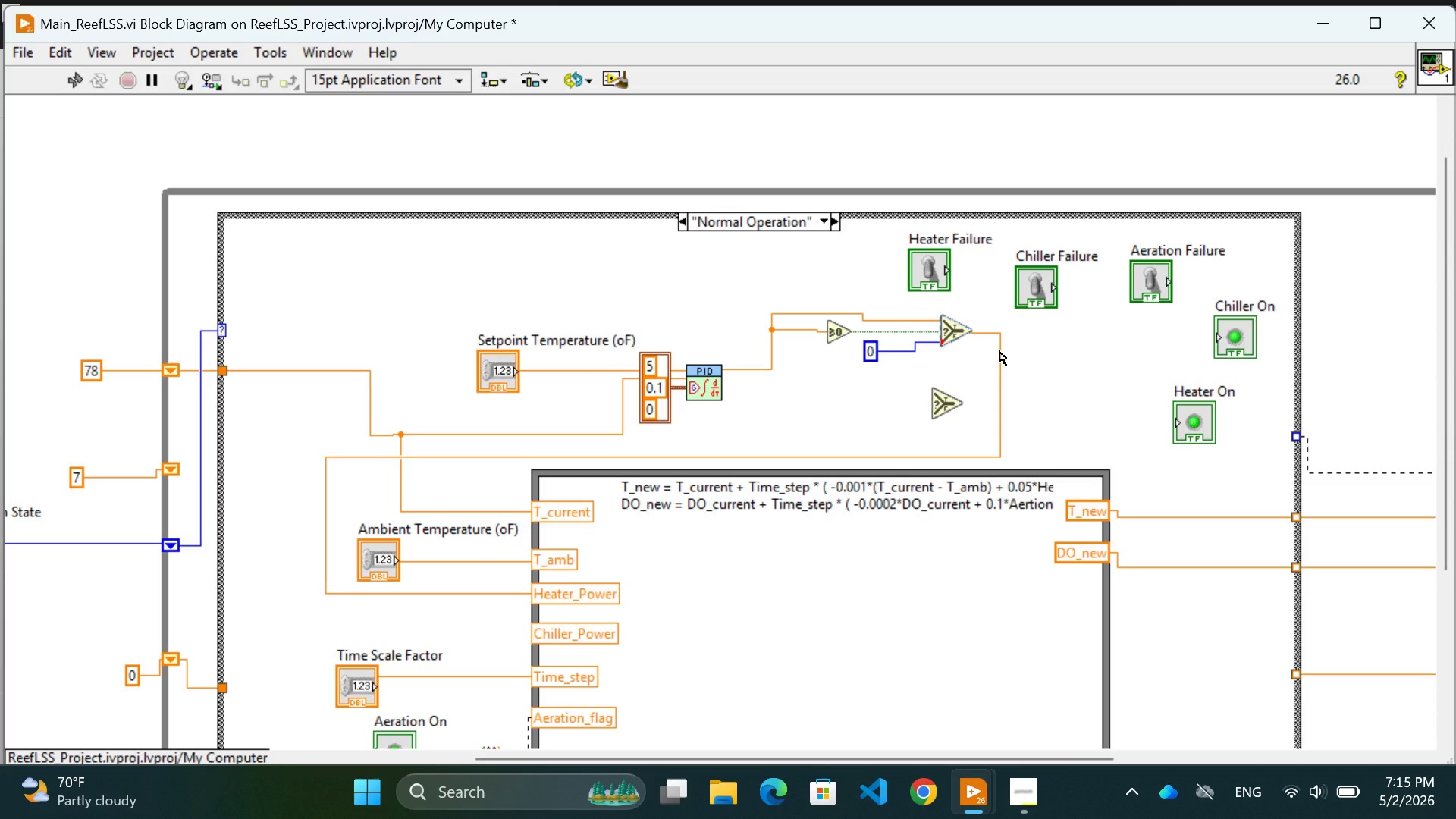 
left_click_drag(start_coordinate=[999, 351], to_coordinate=[1028, 351])
 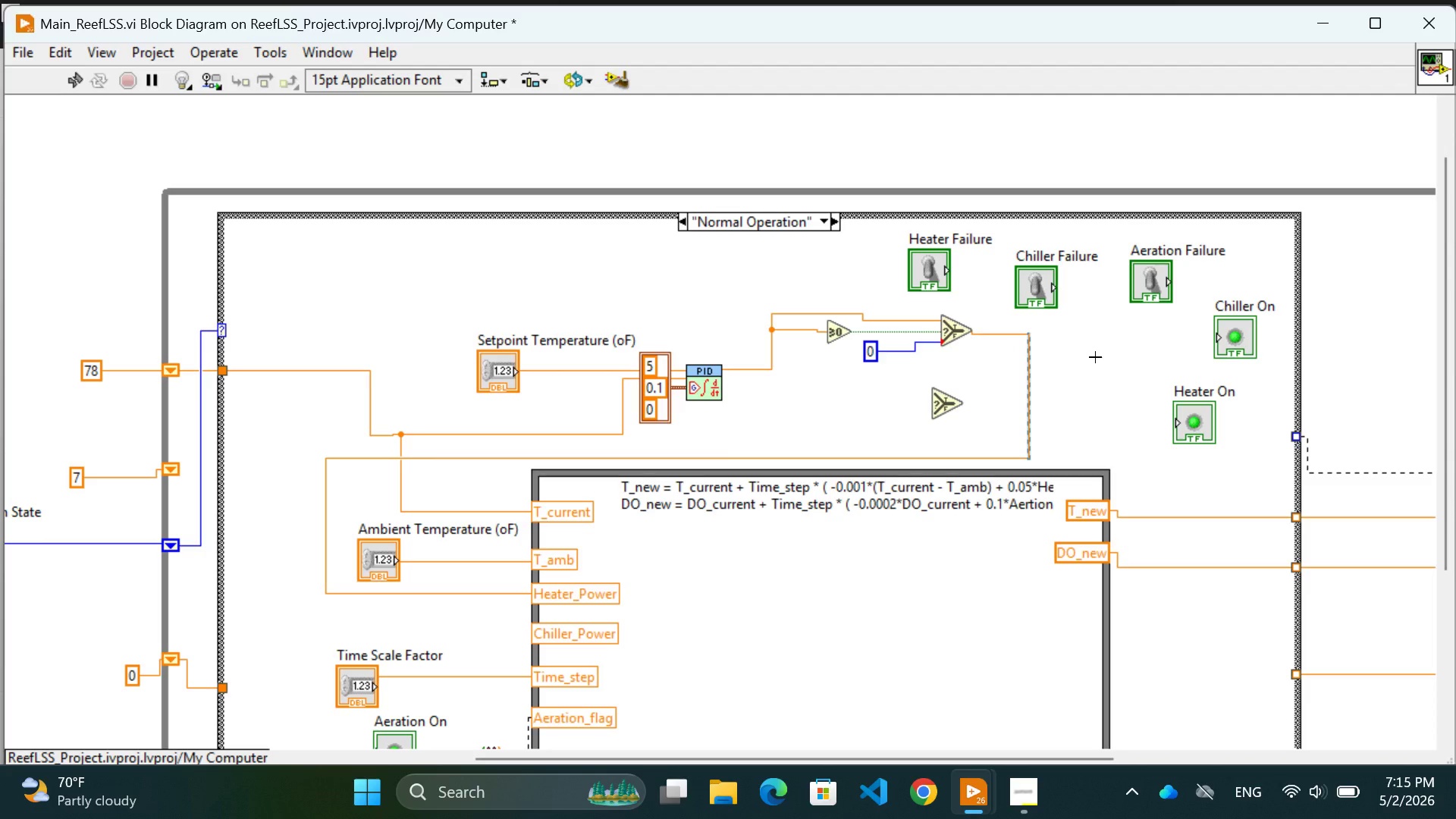 
left_click([1095, 357])
 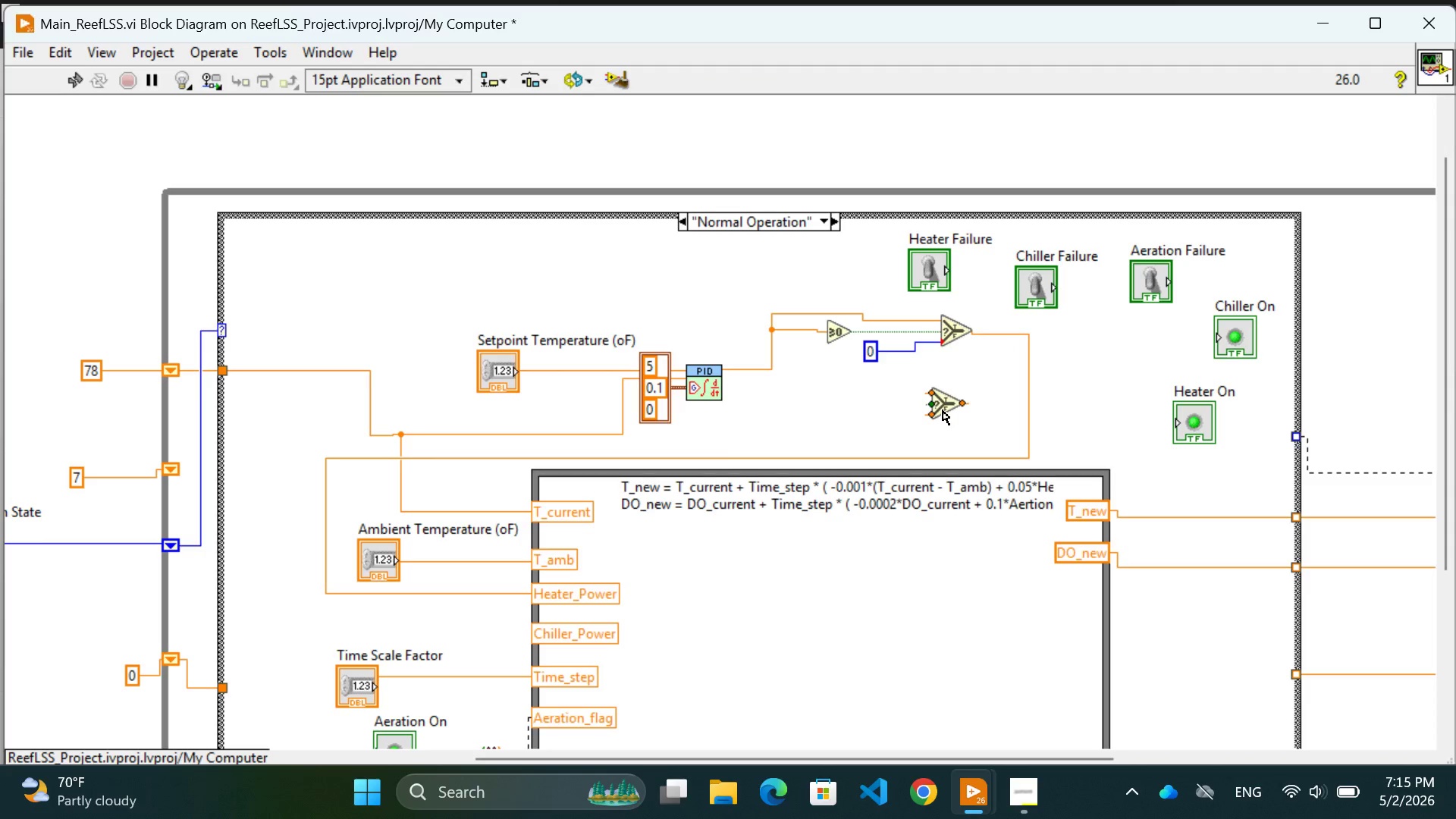 
left_click_drag(start_coordinate=[943, 410], to_coordinate=[961, 397])
 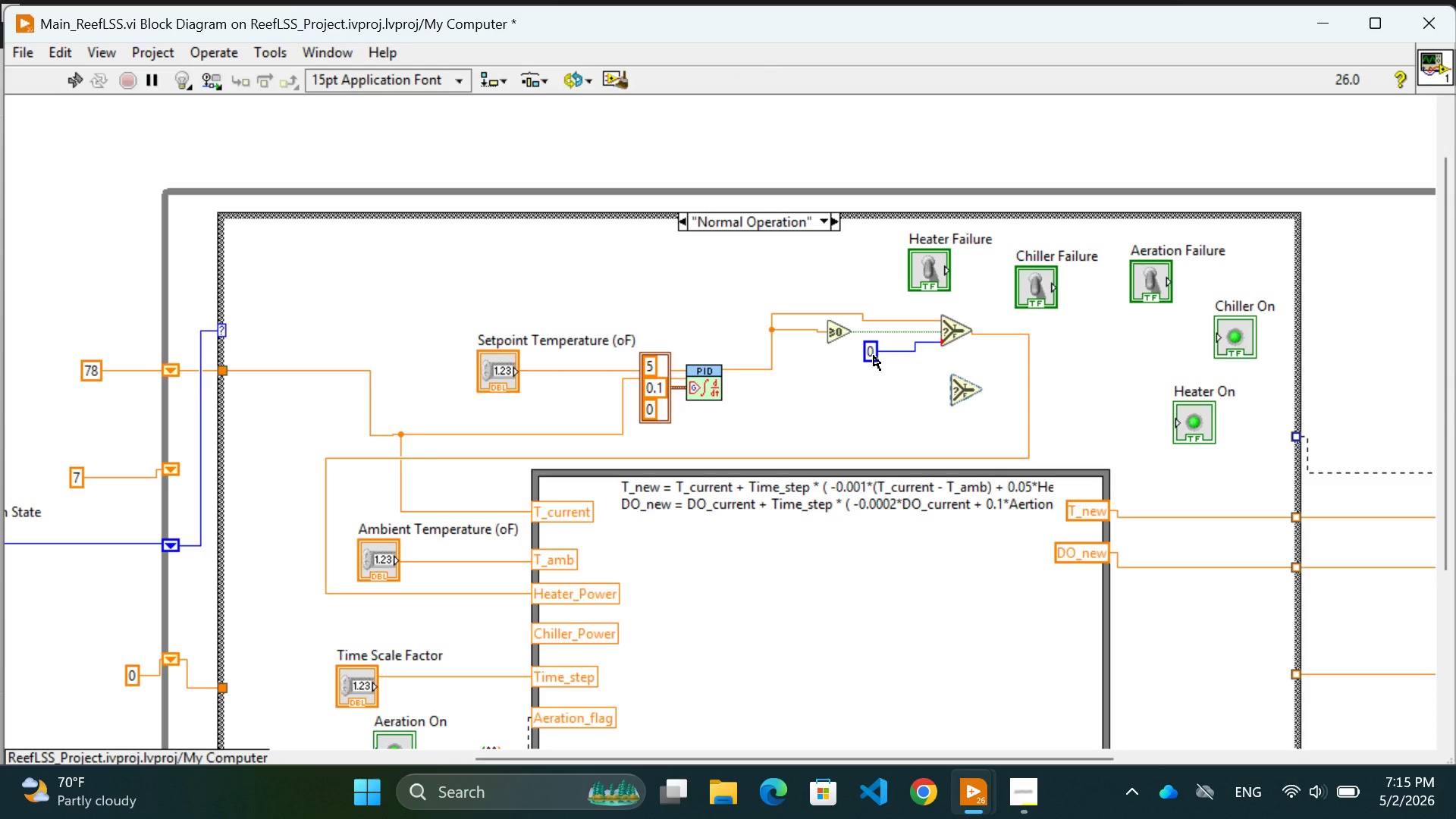 
left_click_drag(start_coordinate=[874, 356], to_coordinate=[915, 352])
 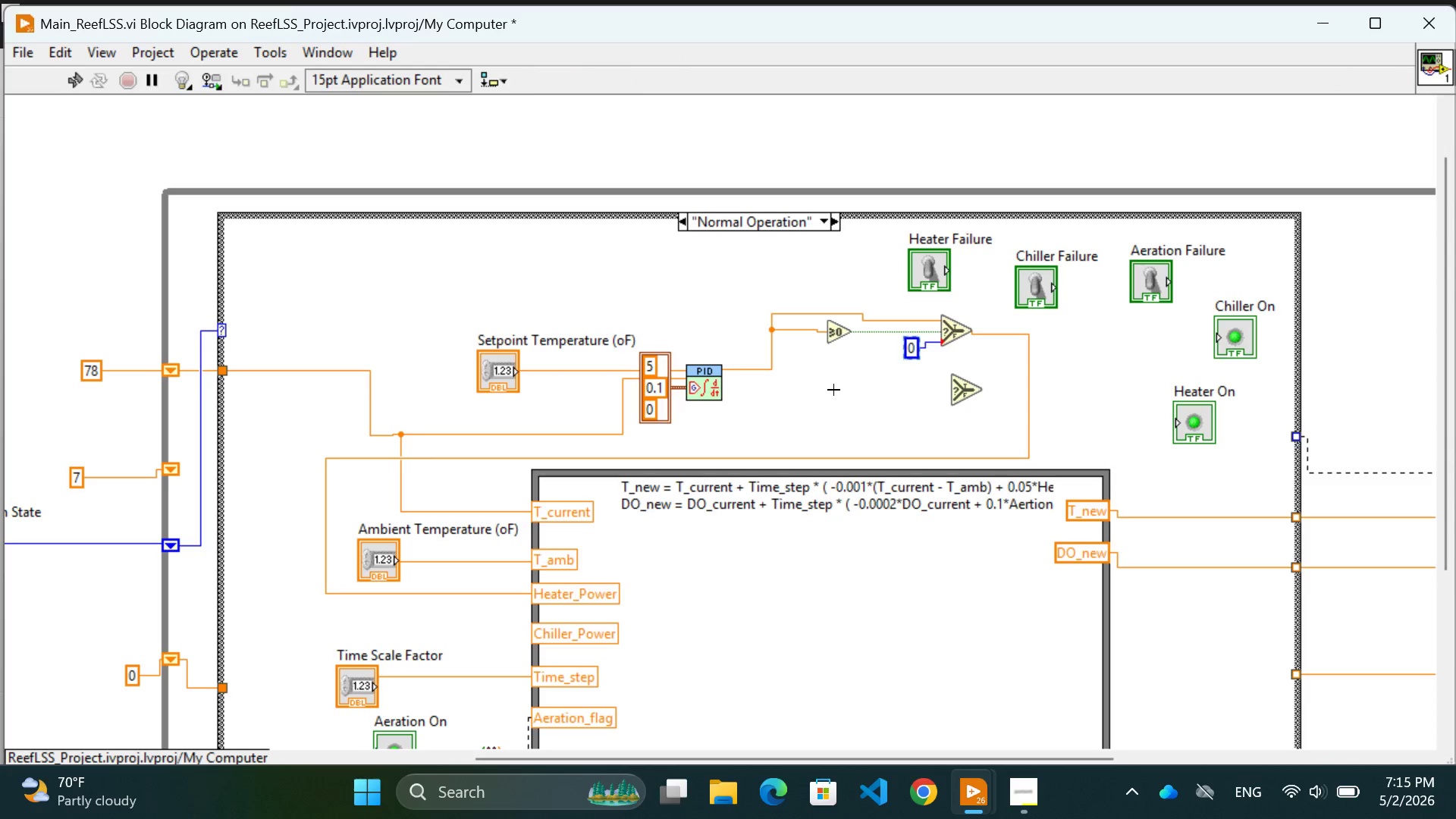 
left_click([833, 390])
 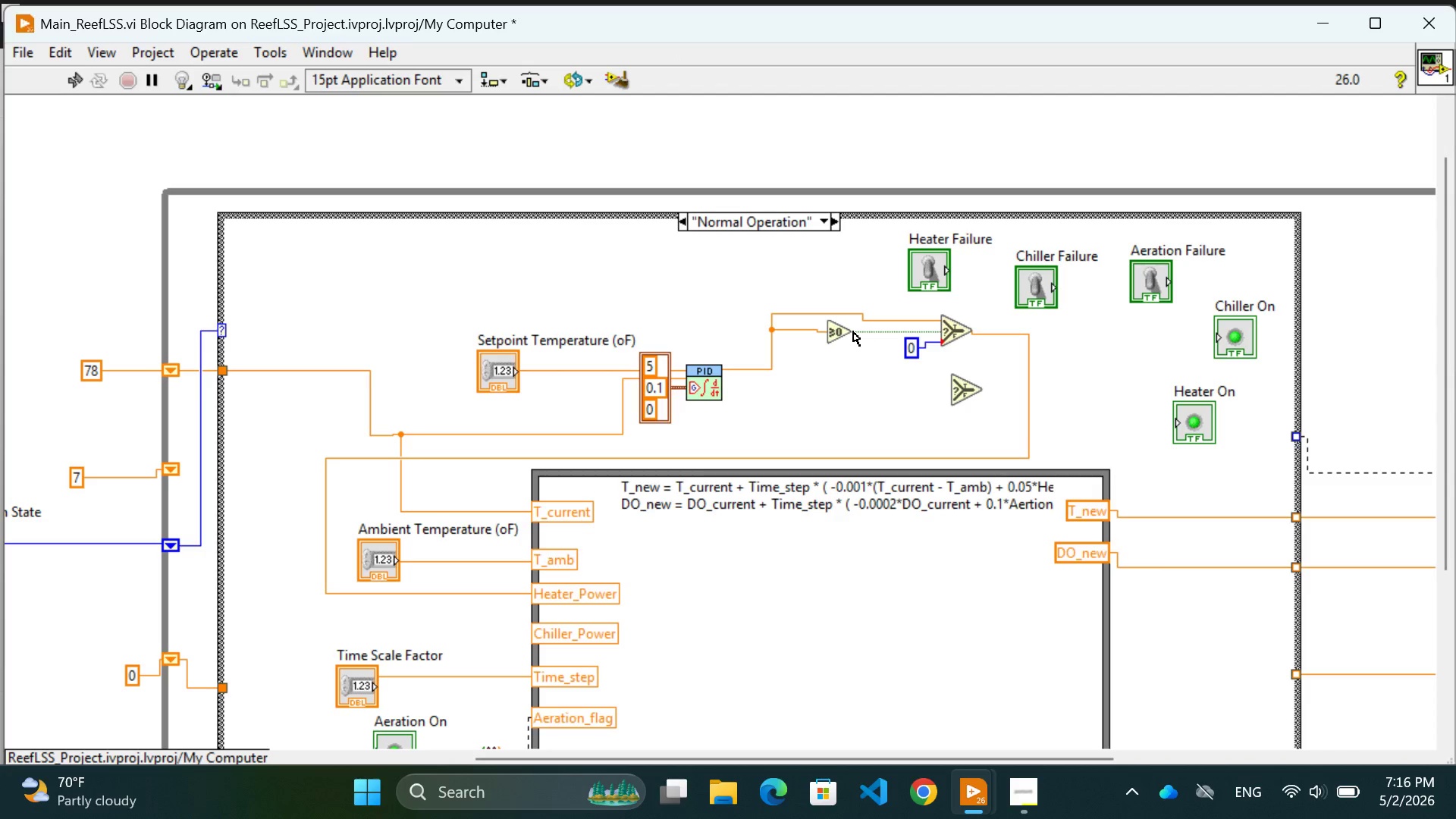 
left_click([856, 376])
 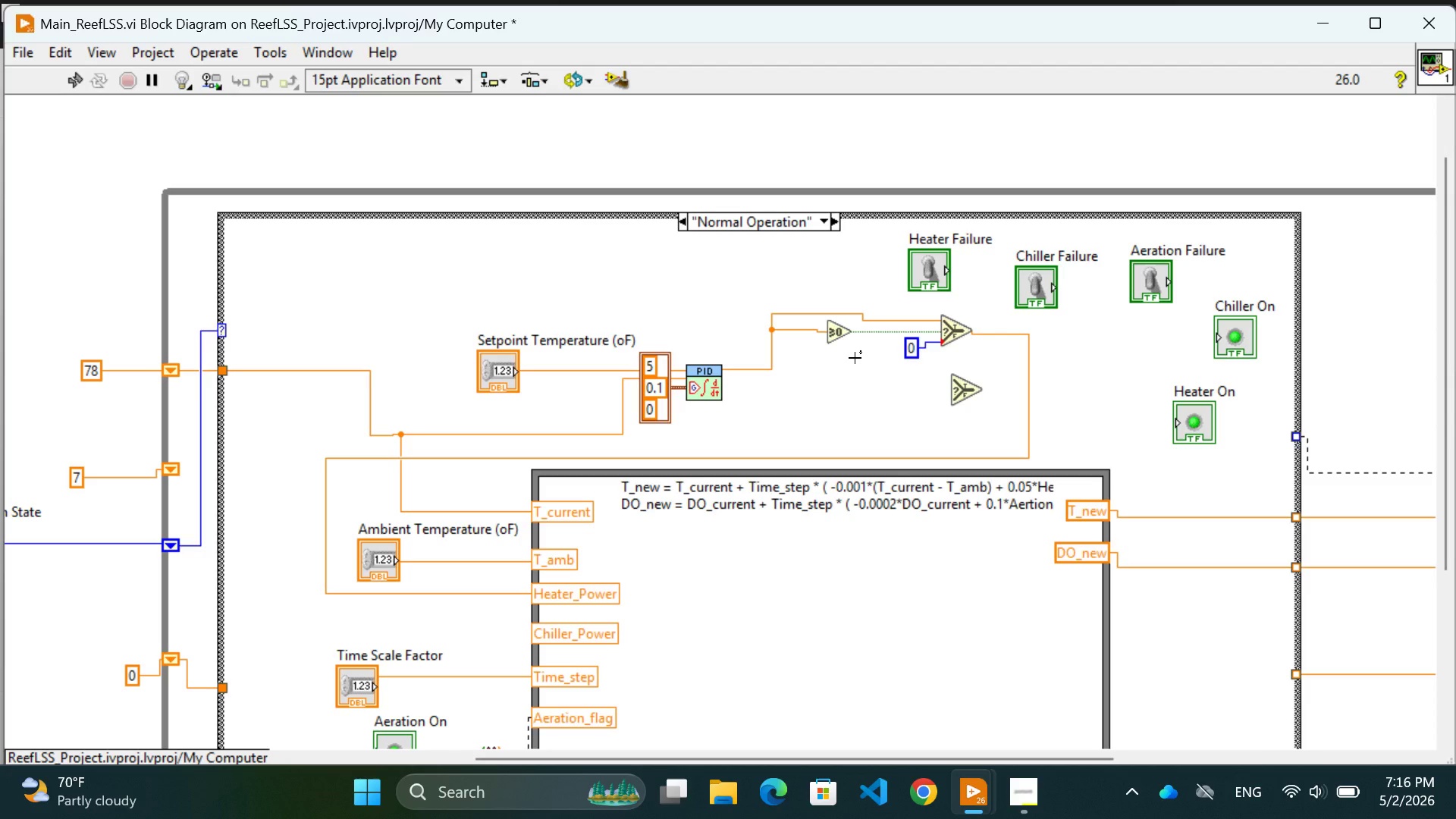 
wait(18.45)
 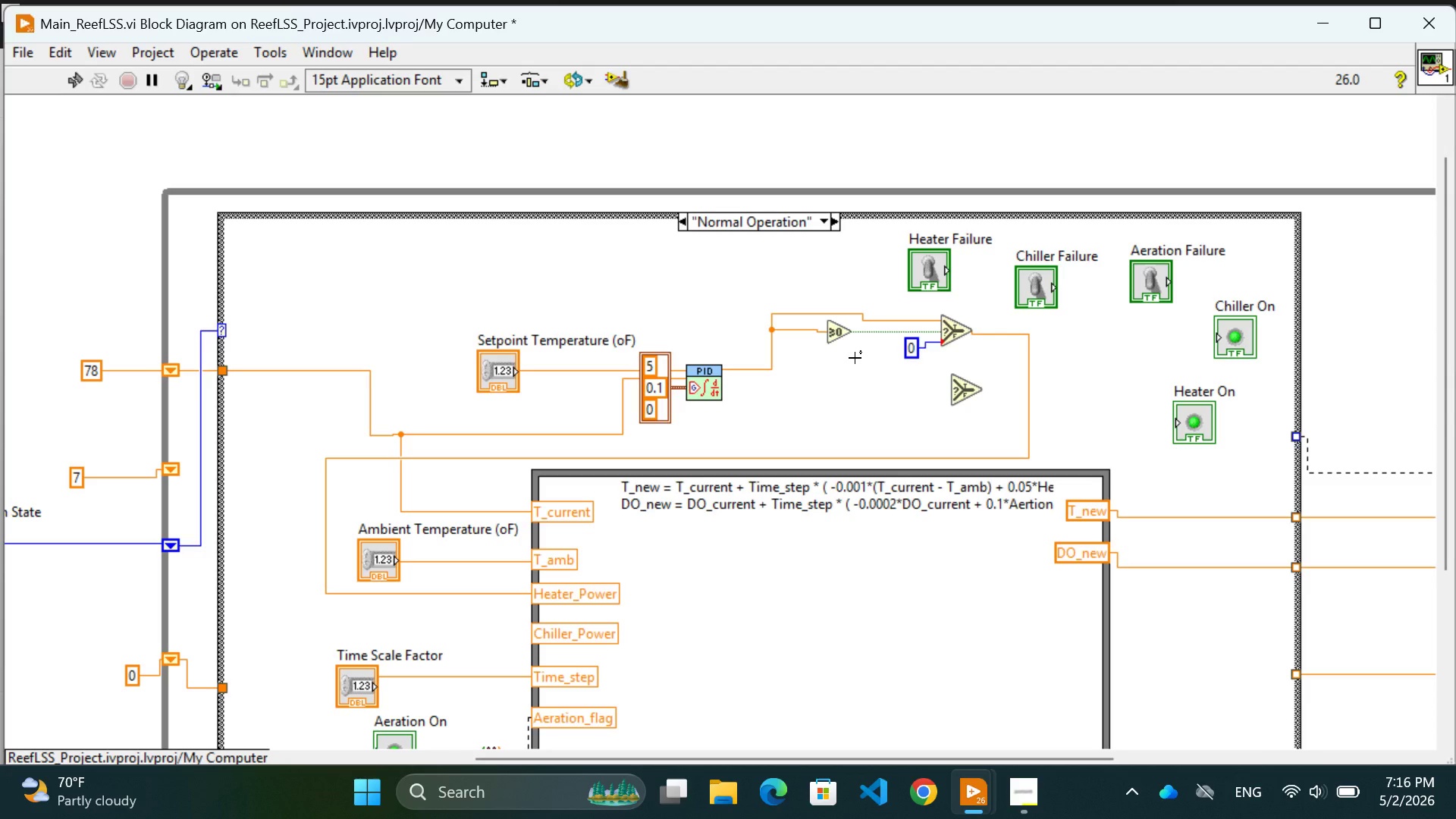 
left_click_drag(start_coordinate=[864, 337], to_coordinate=[946, 390])
 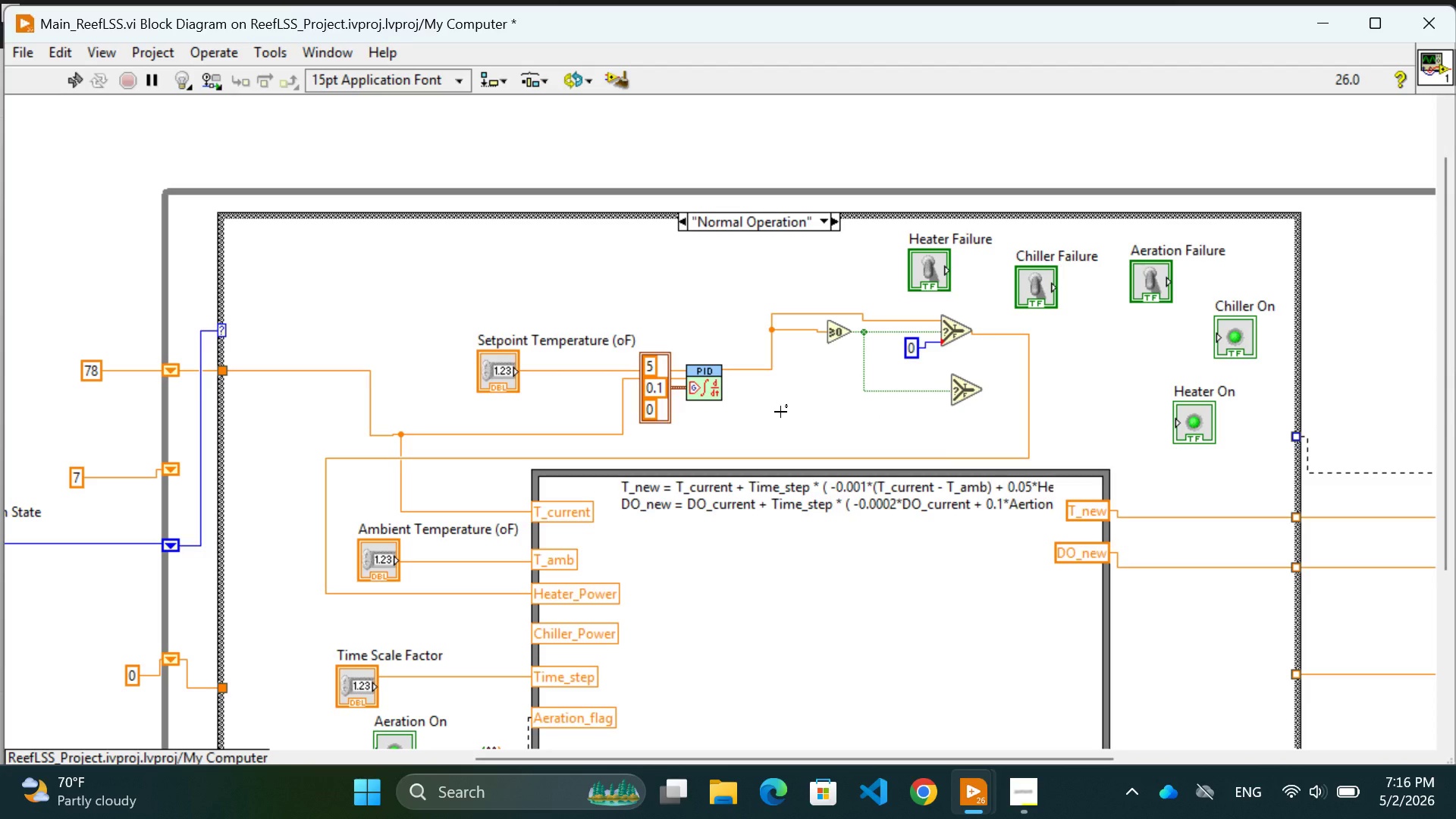 
left_click([780, 411])
 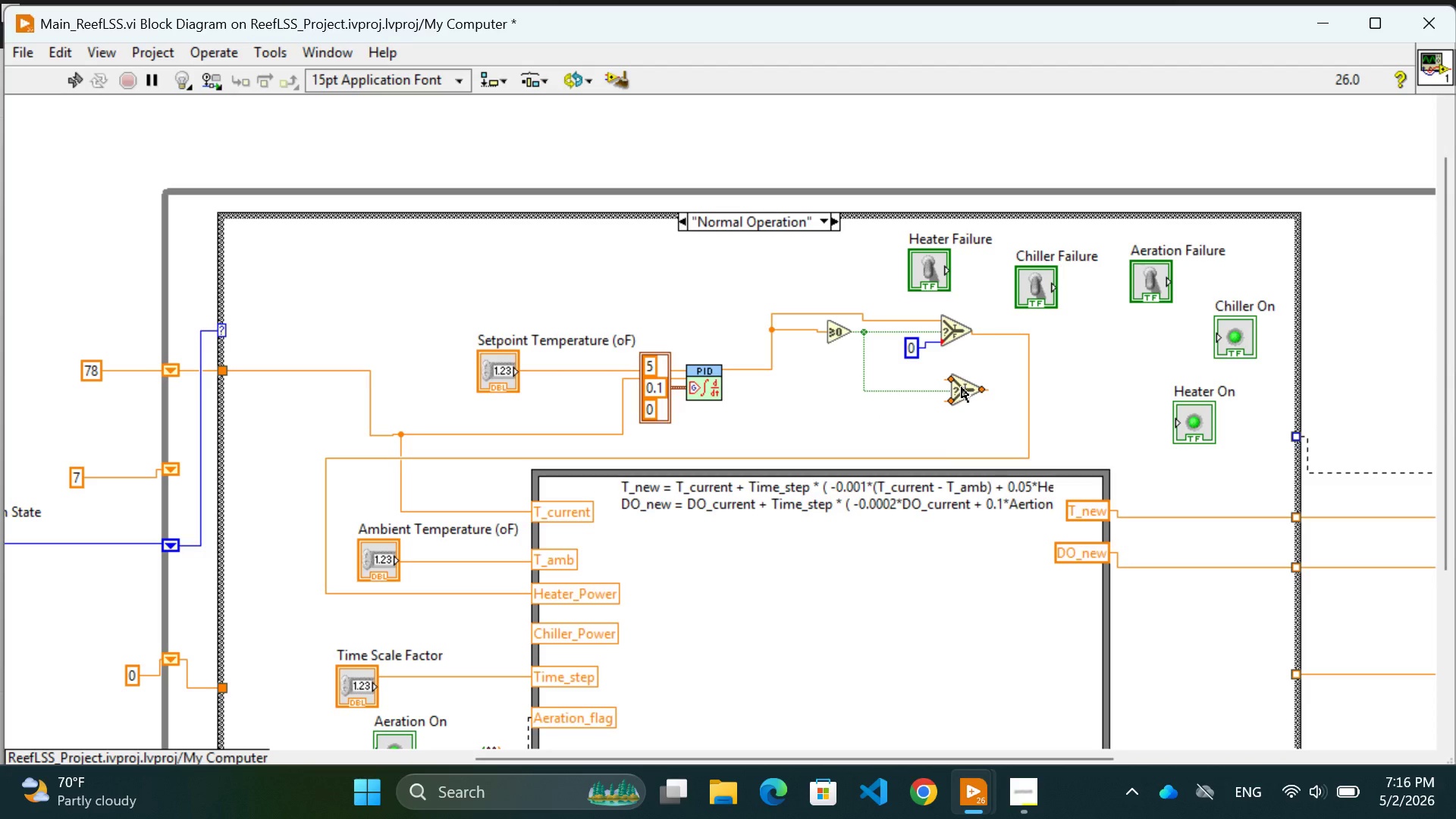 
left_click_drag(start_coordinate=[962, 388], to_coordinate=[956, 384])
 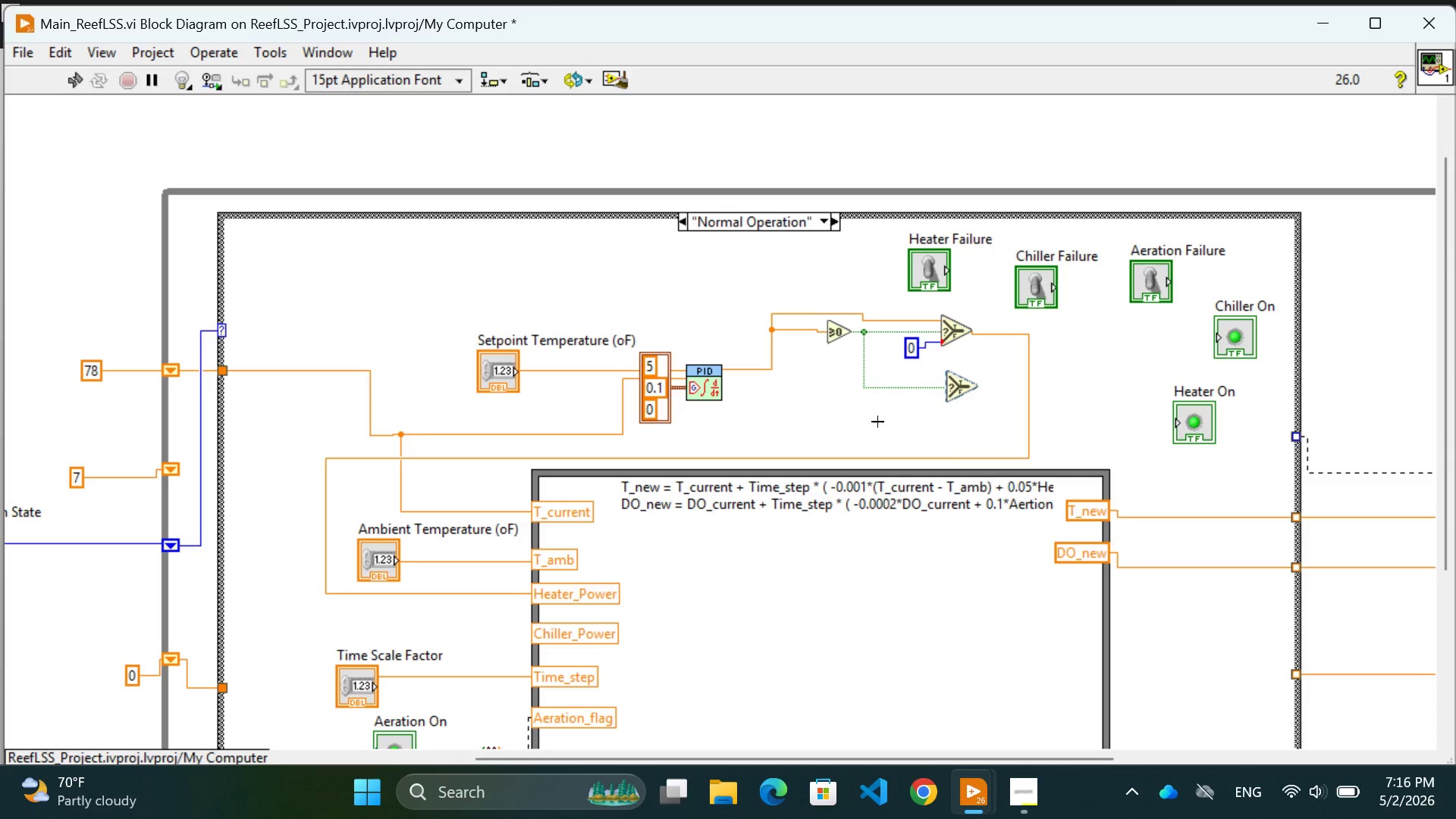 
left_click([877, 422])
 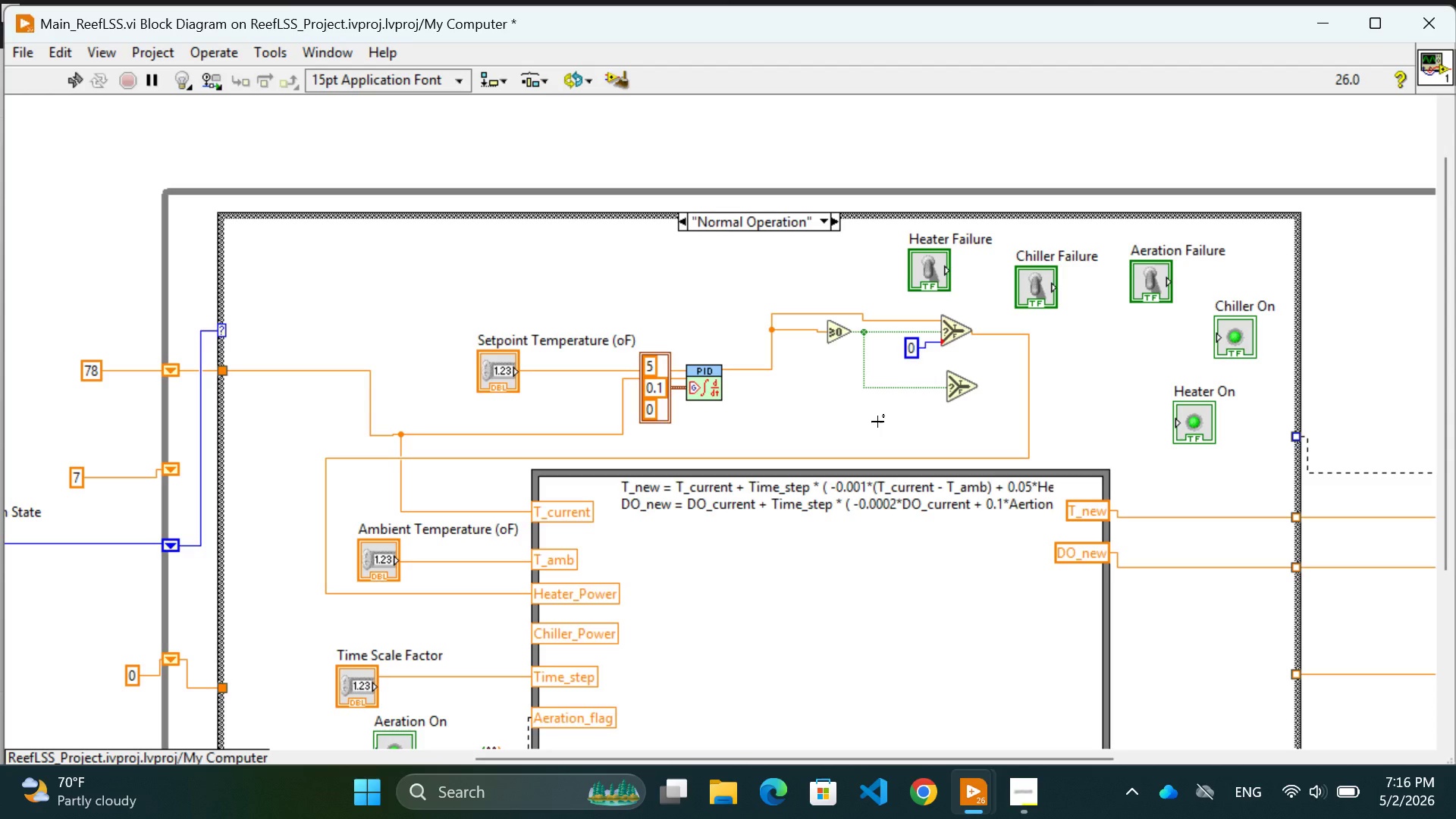 
wait(22.28)
 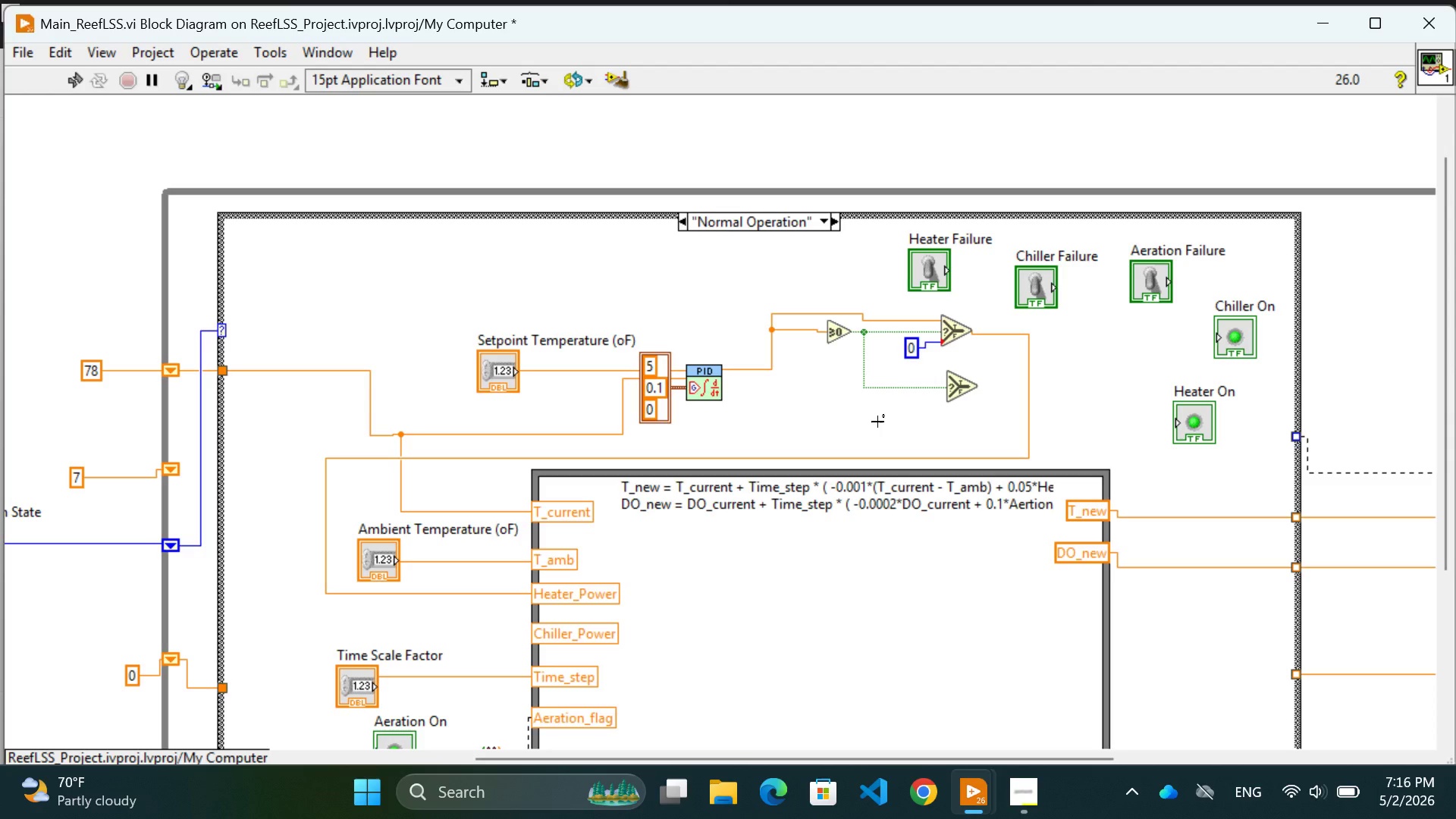 
left_click([817, 410])
 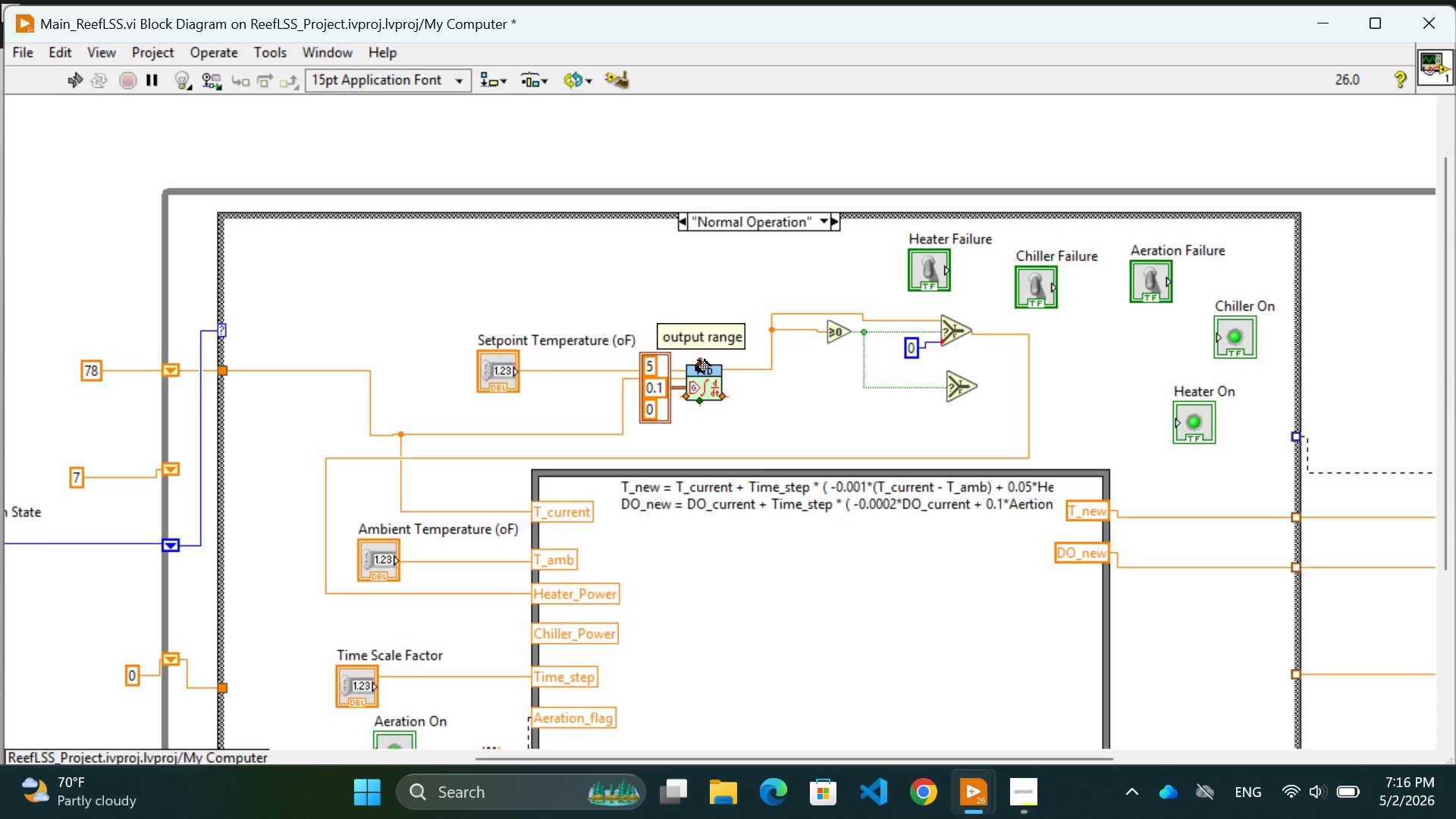 
wait(6.44)
 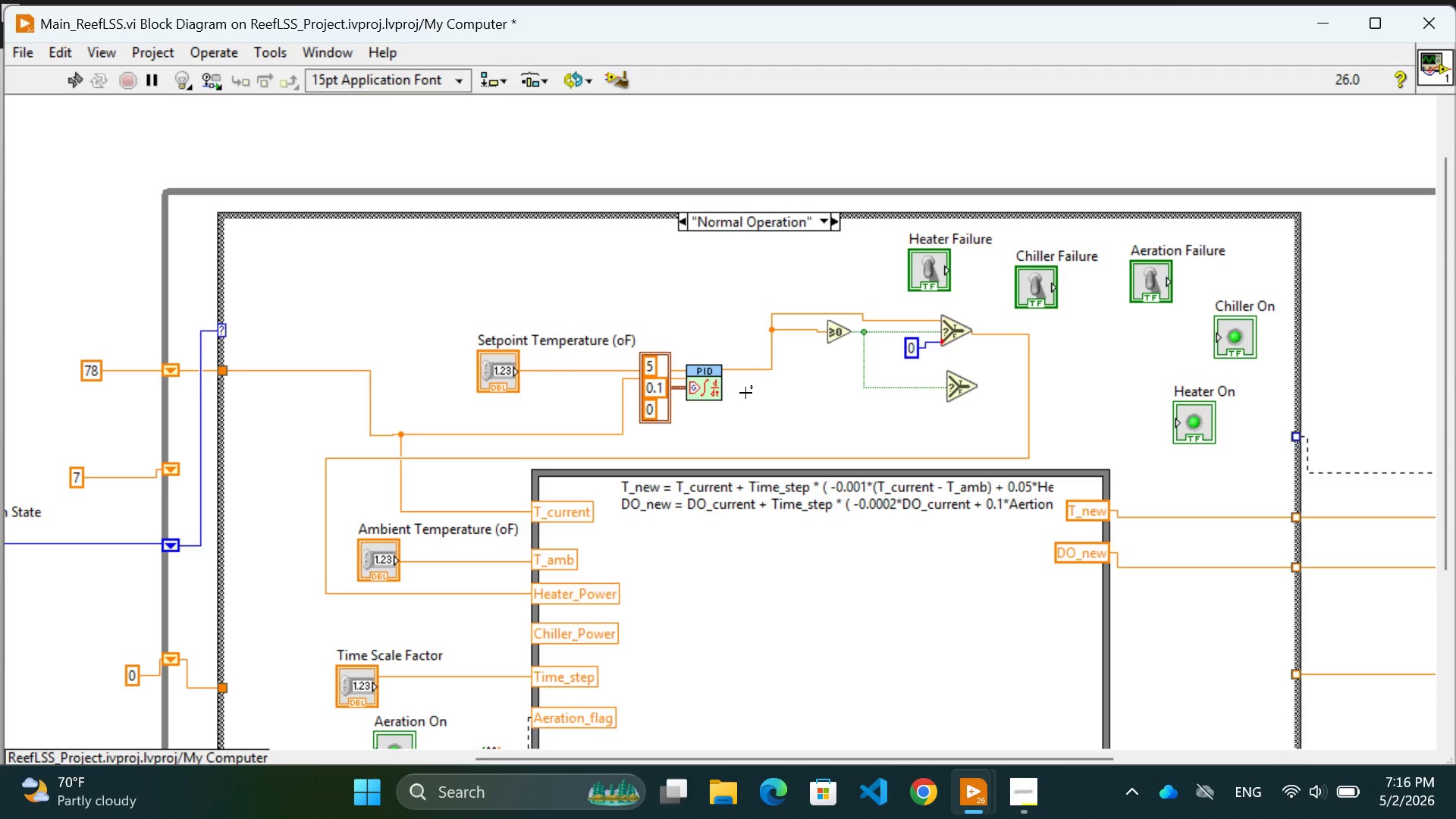 
mouse_move([683, 391])
 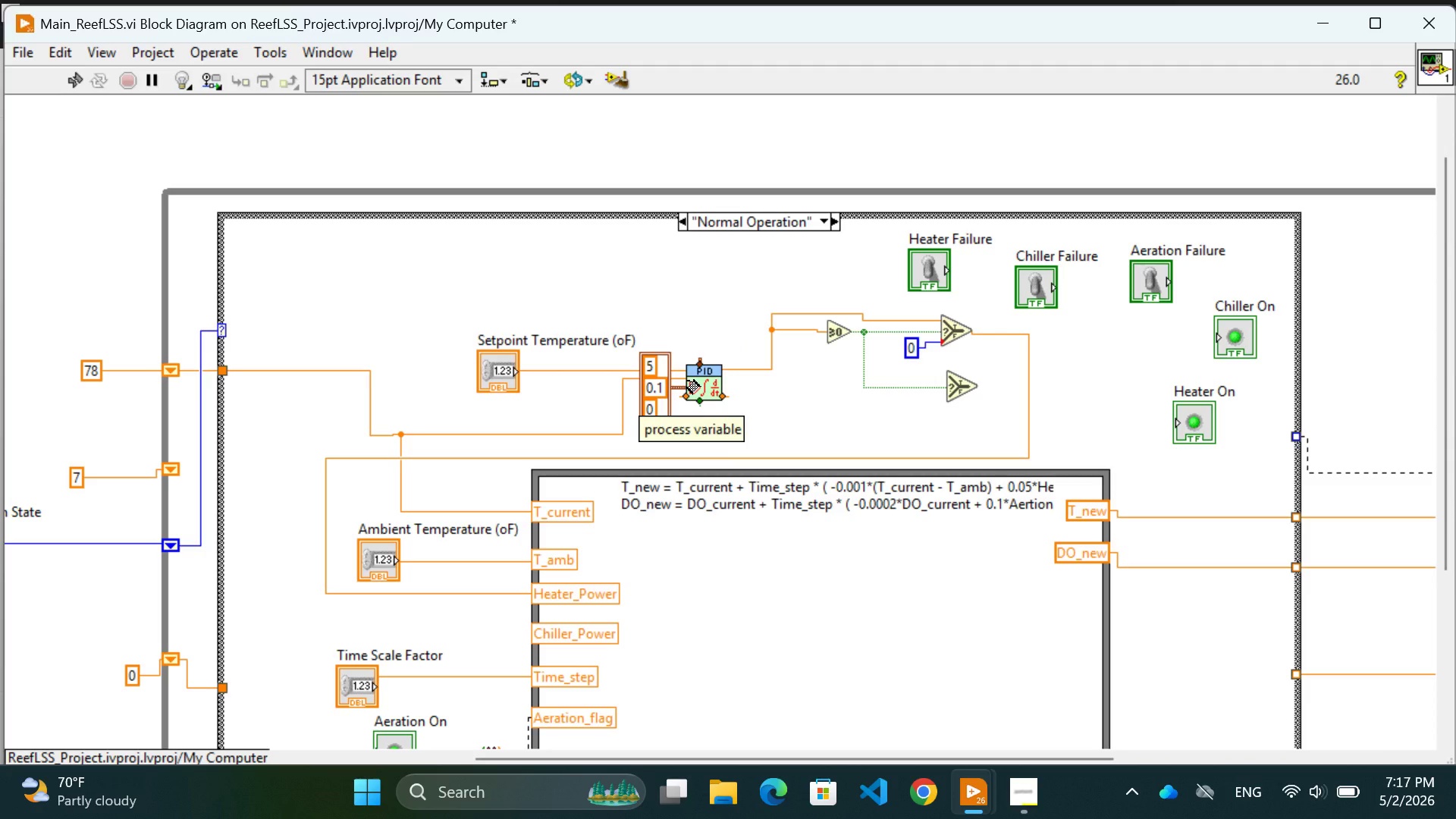 
mouse_move([697, 359])
 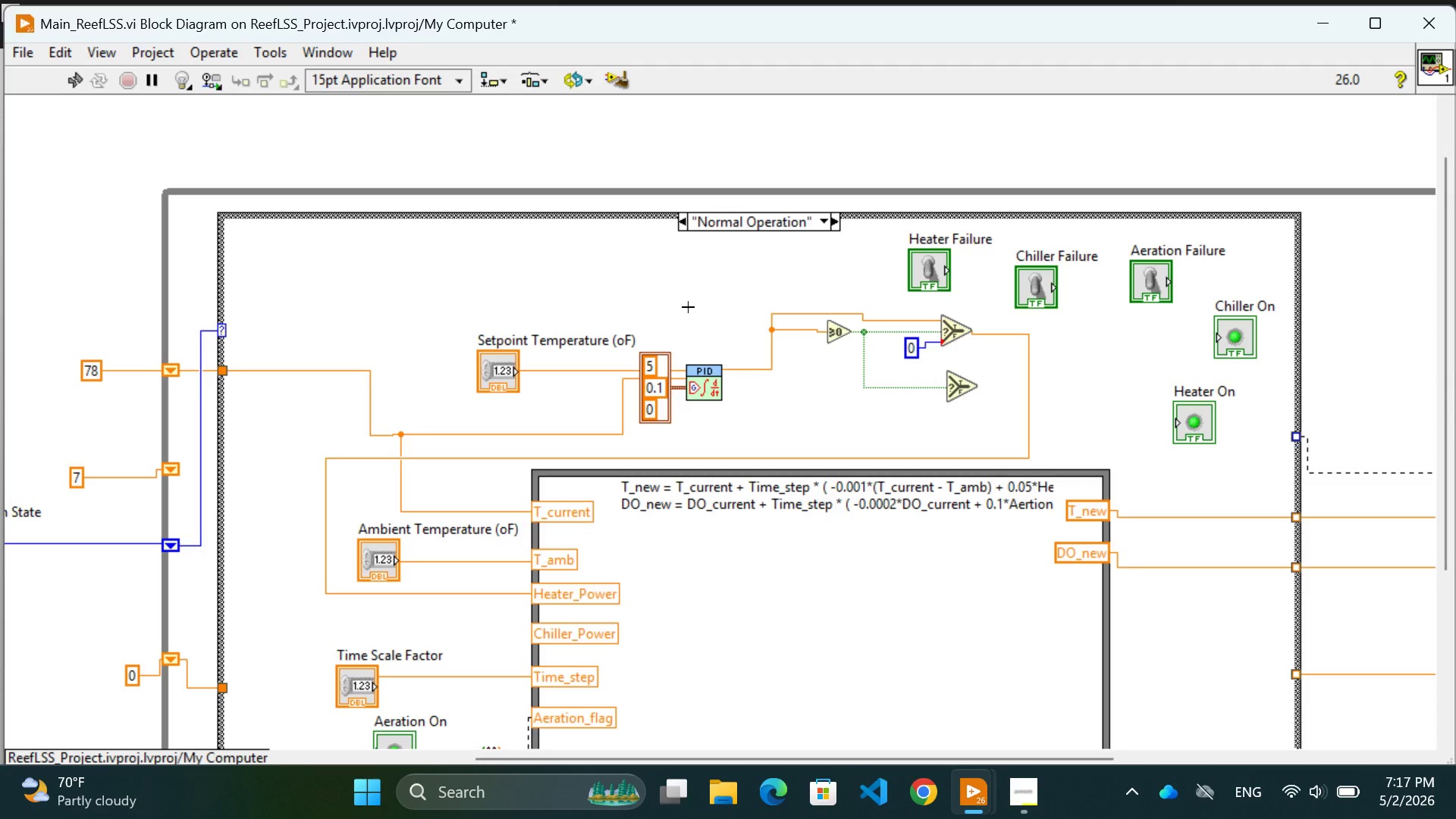 
left_click([688, 307])
 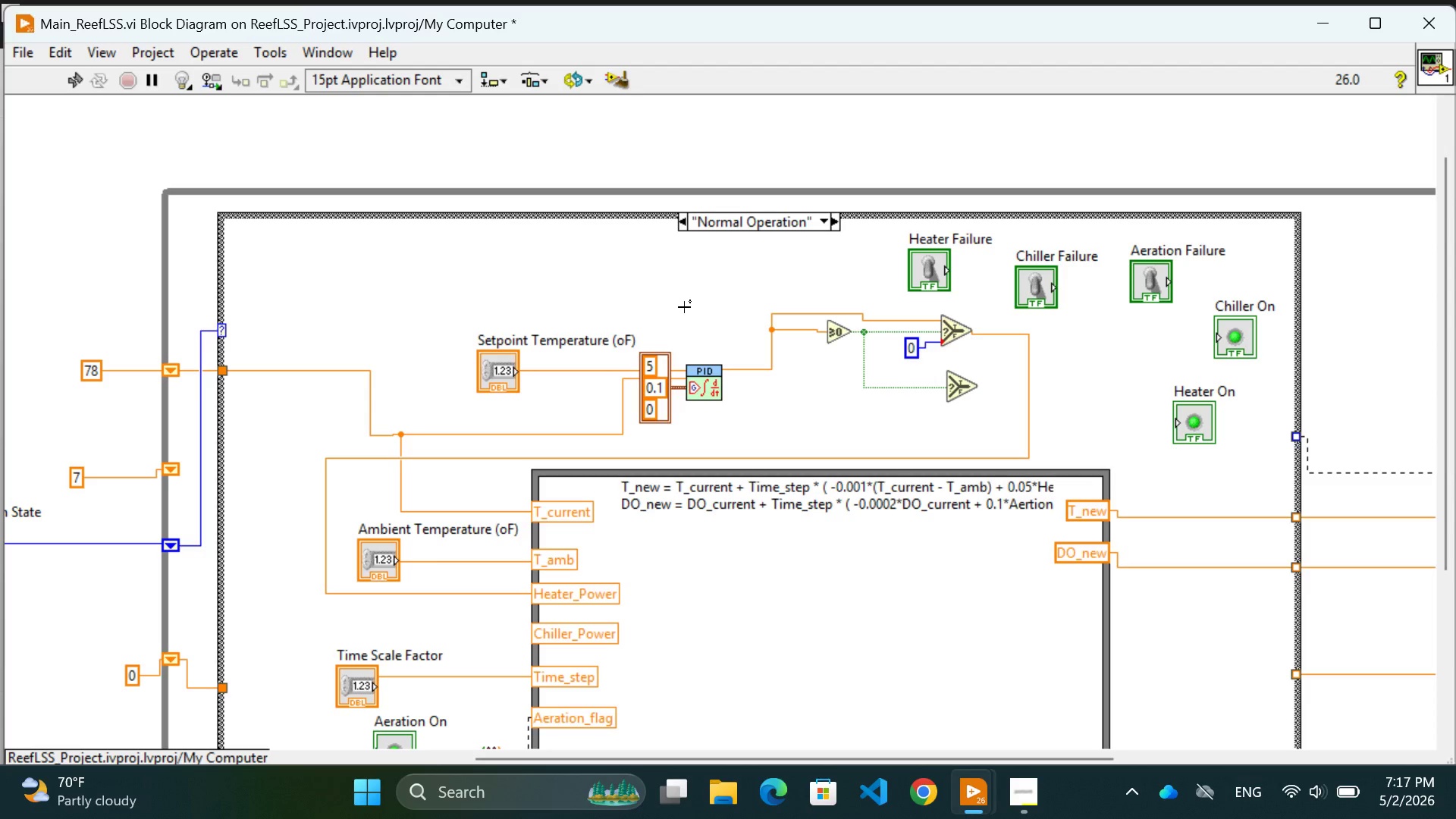 
wait(27.29)
 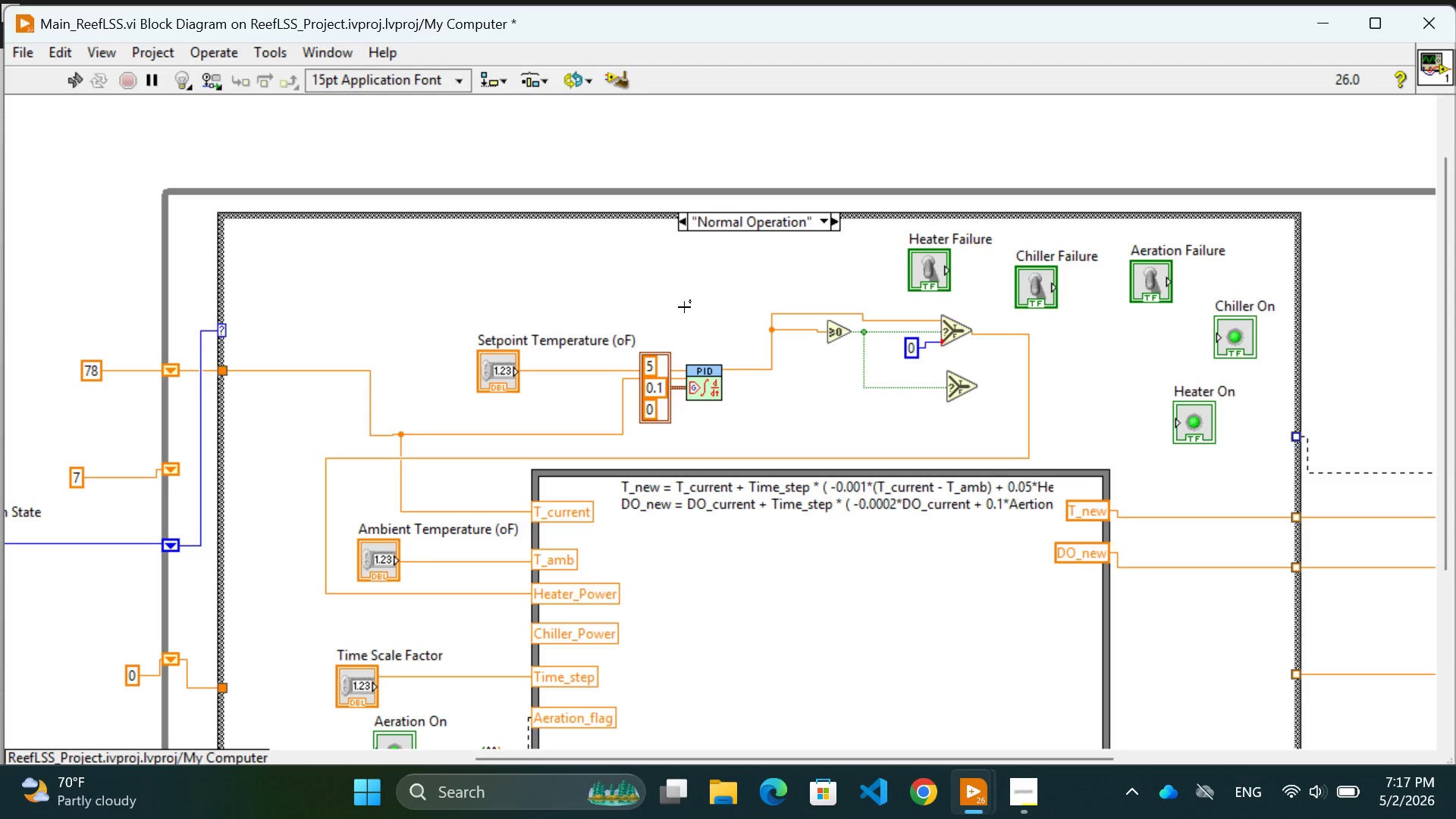 
mouse_move([943, 403])
 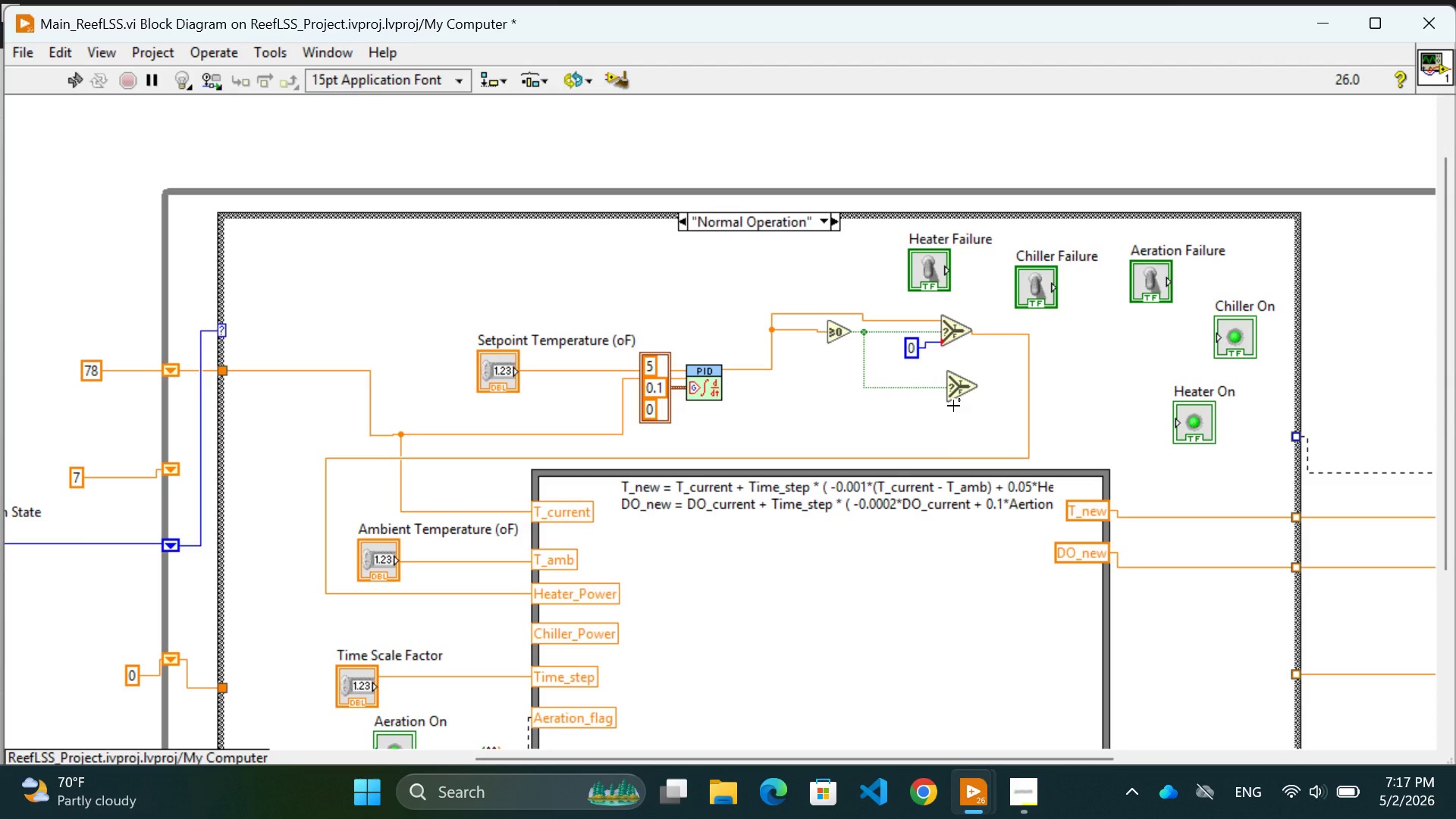 
mouse_move([943, 388])
 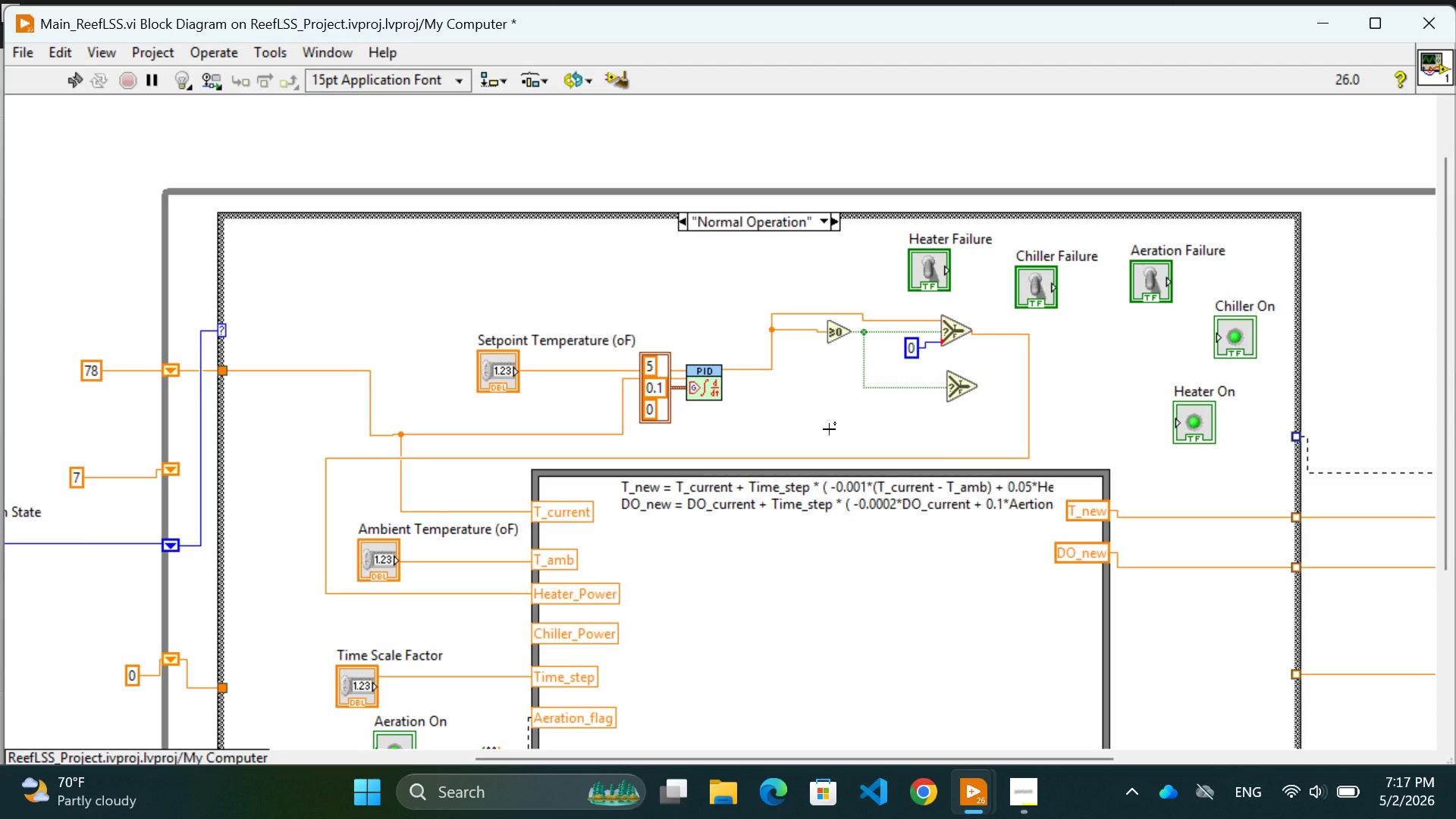 
left_click([829, 429])
 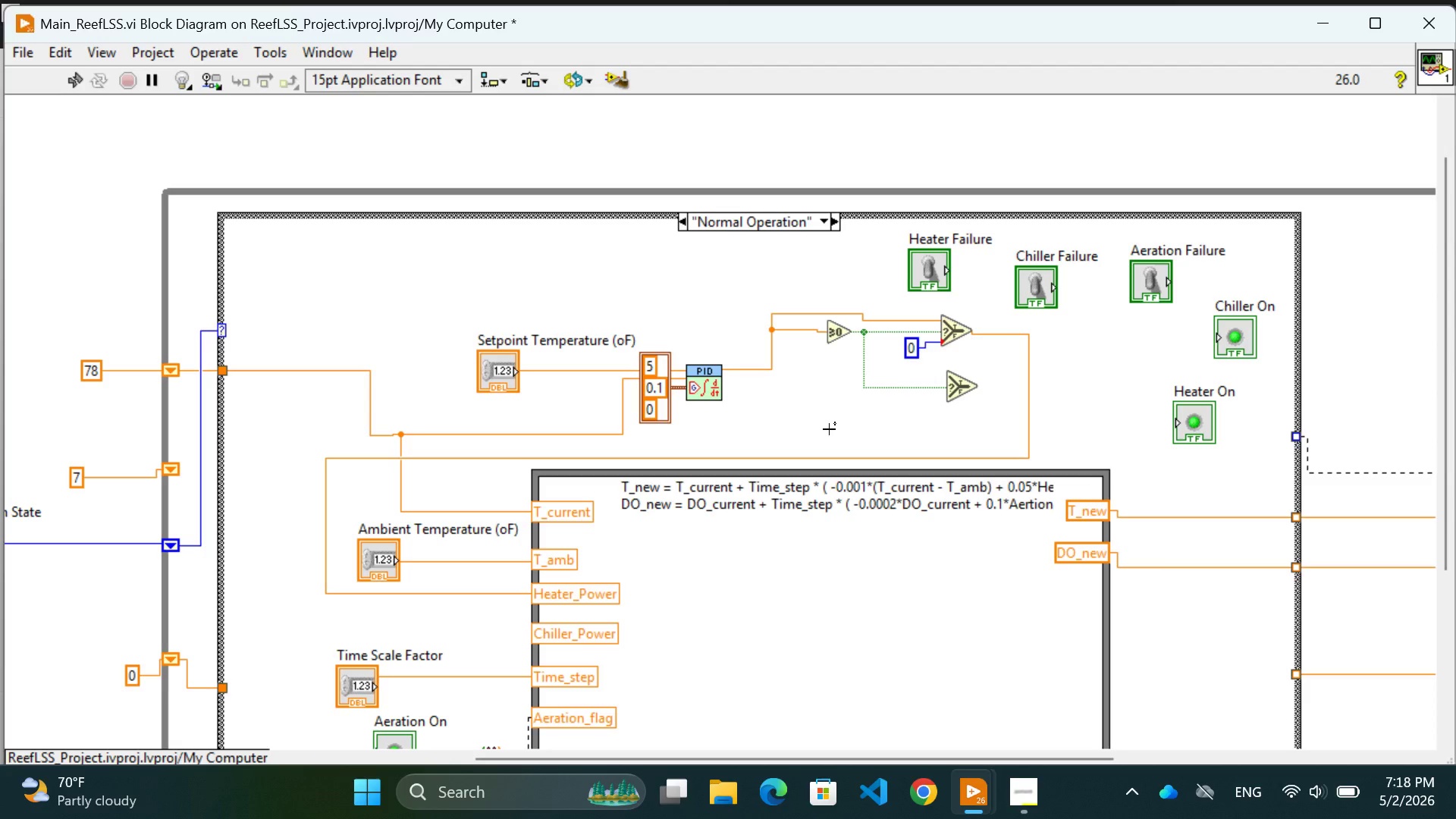 
wait(20.12)
 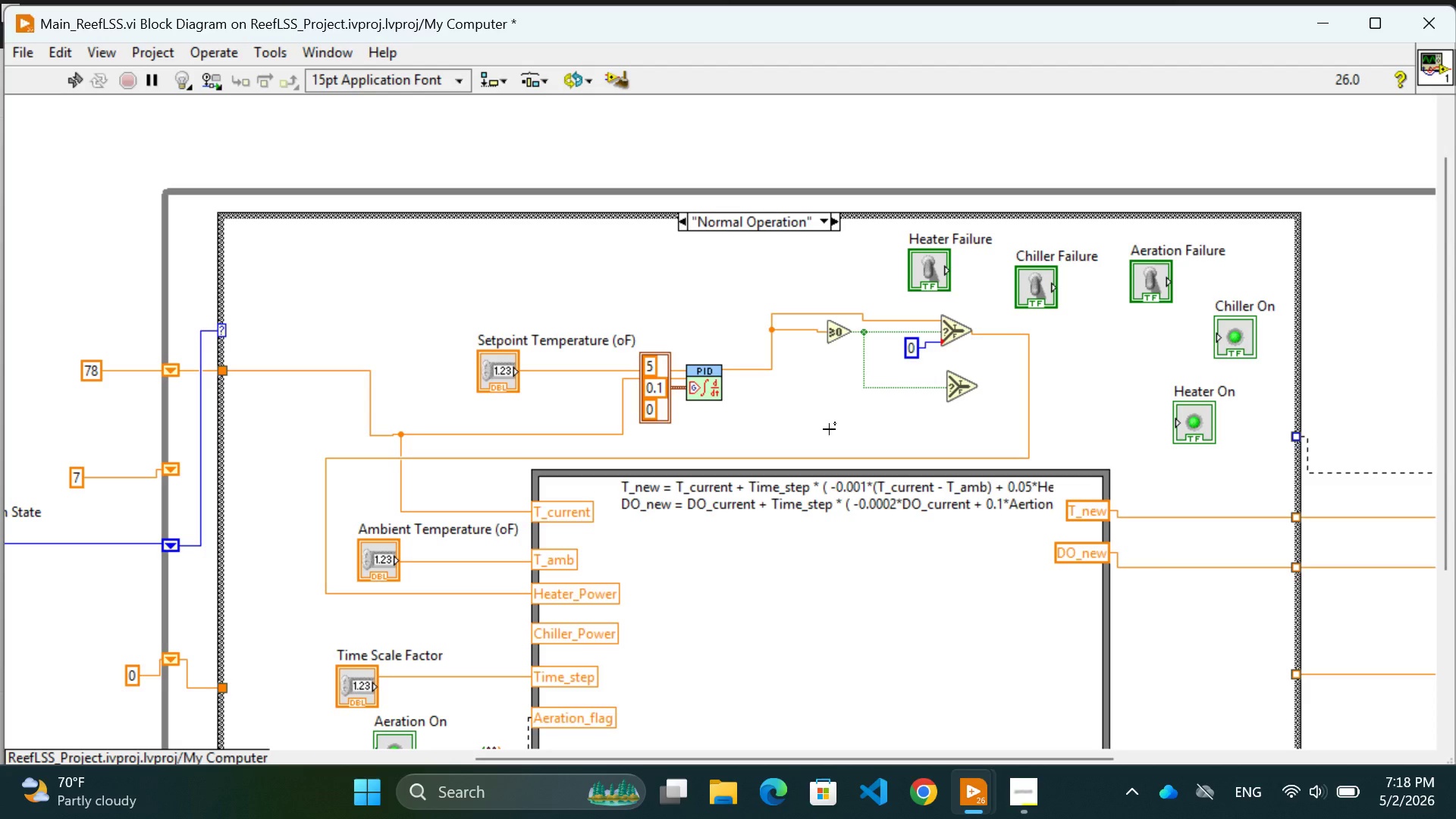 
right_click([579, 261])
 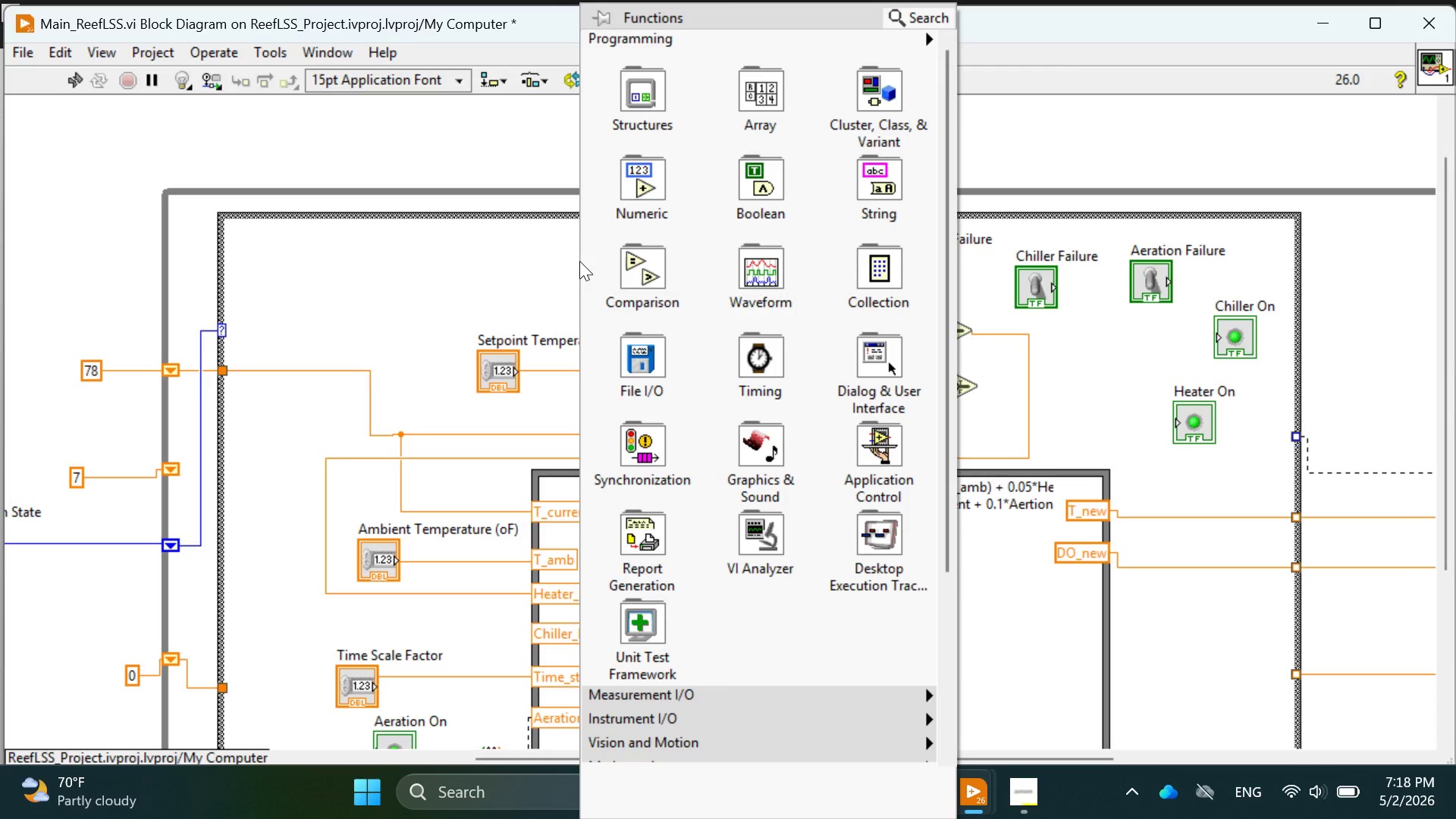 
mouse_move([625, 240])
 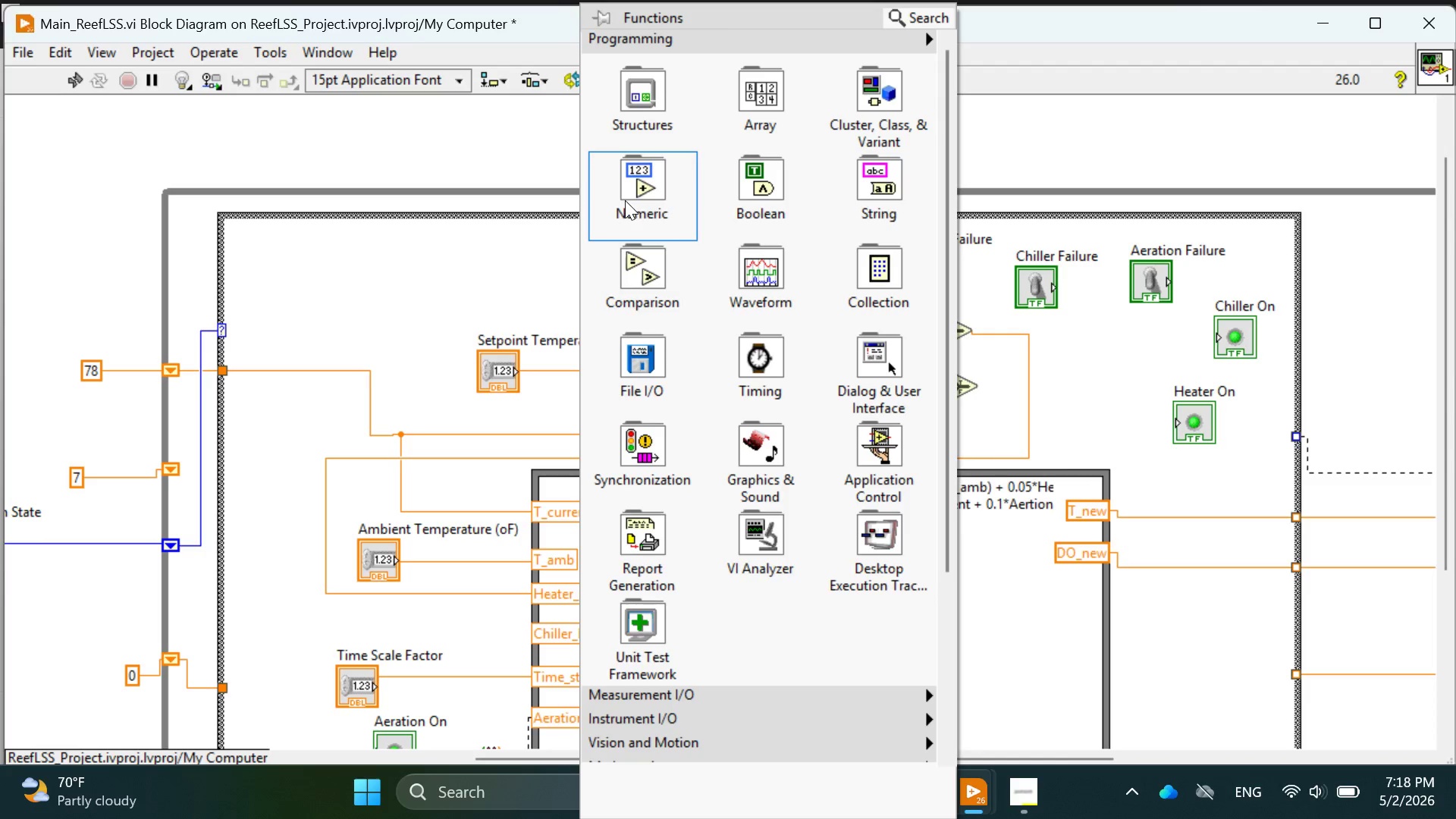 
mouse_move([625, 231])
 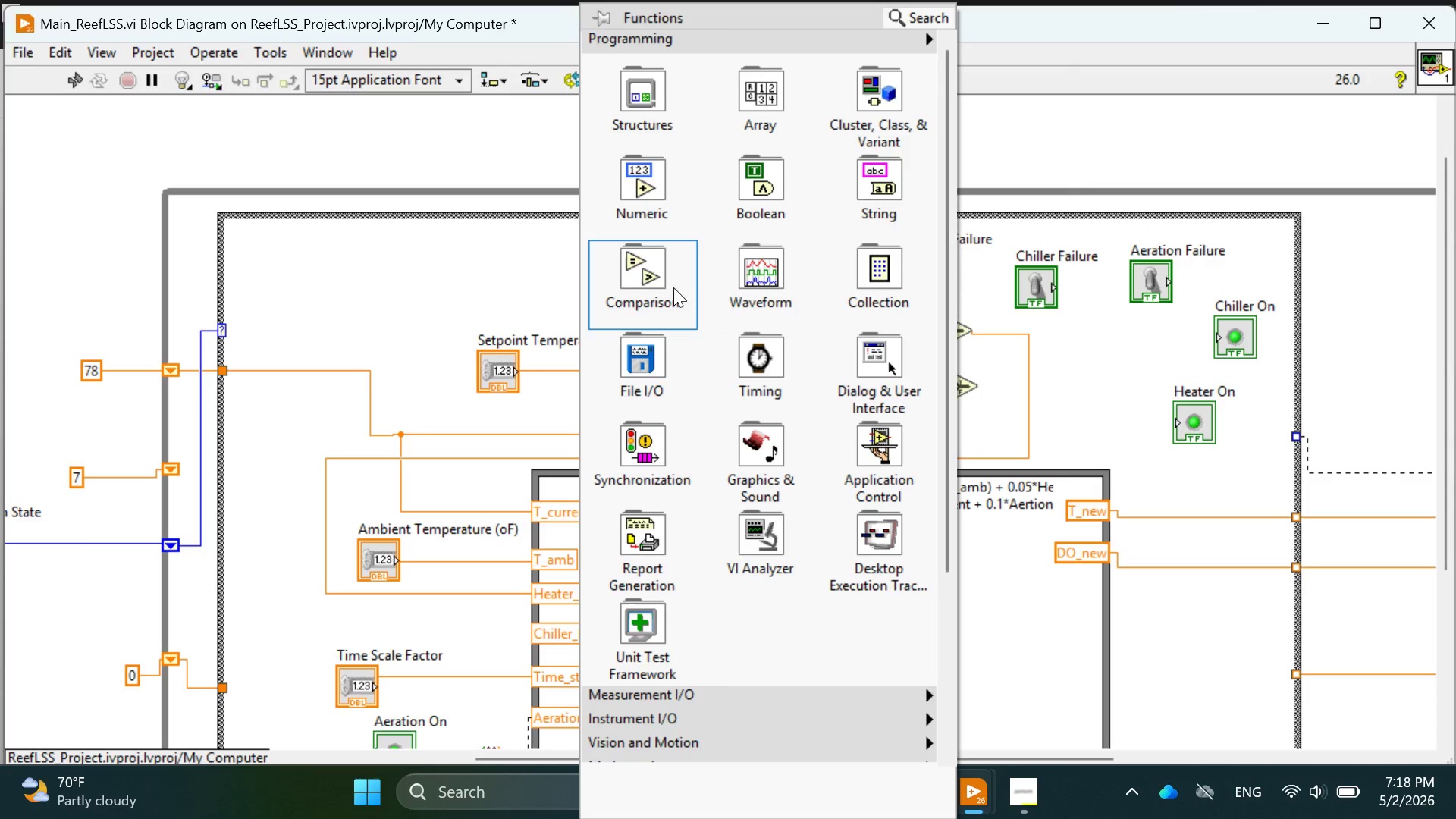 
mouse_move([654, 215])
 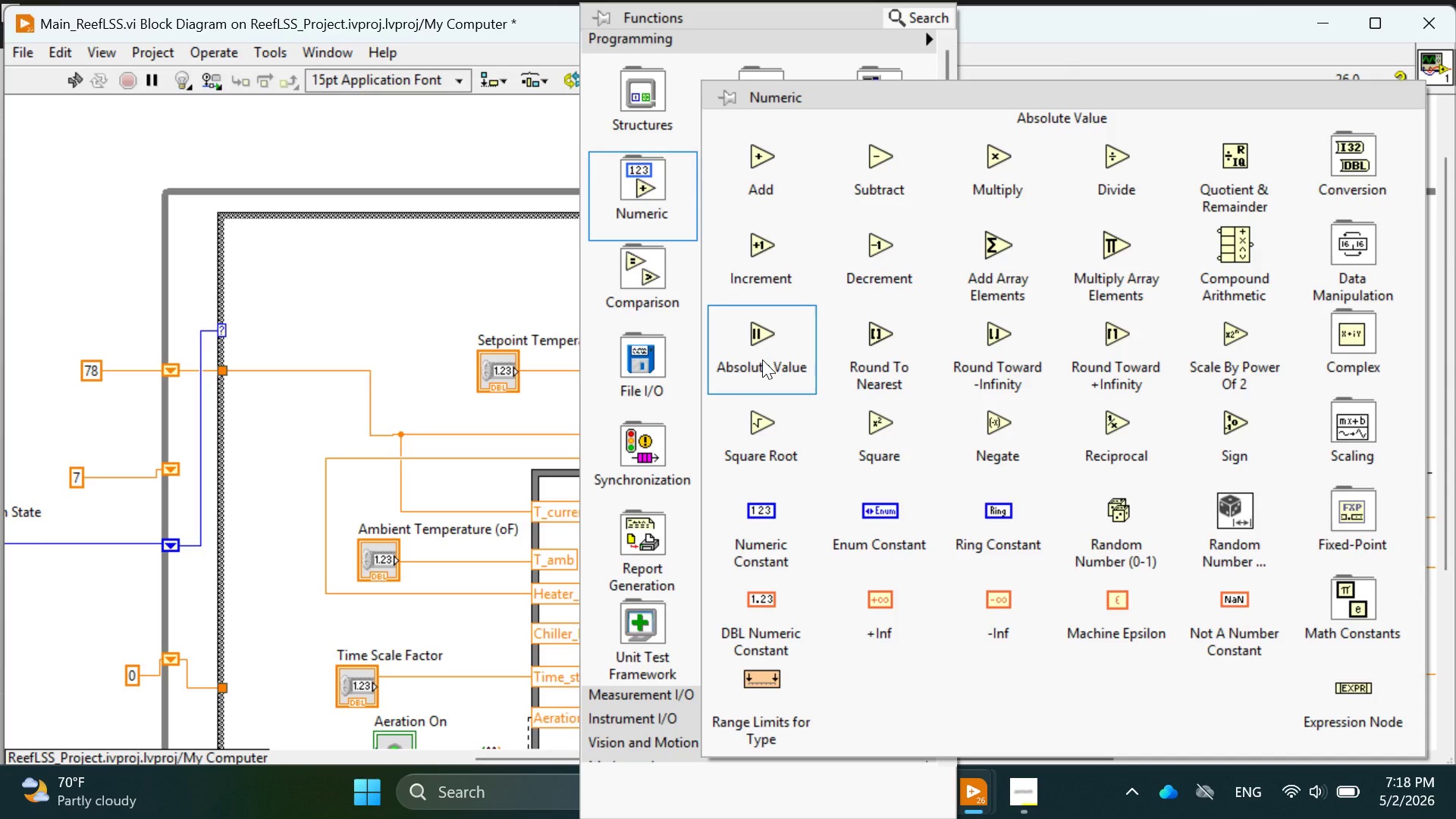 
wait(5.11)
 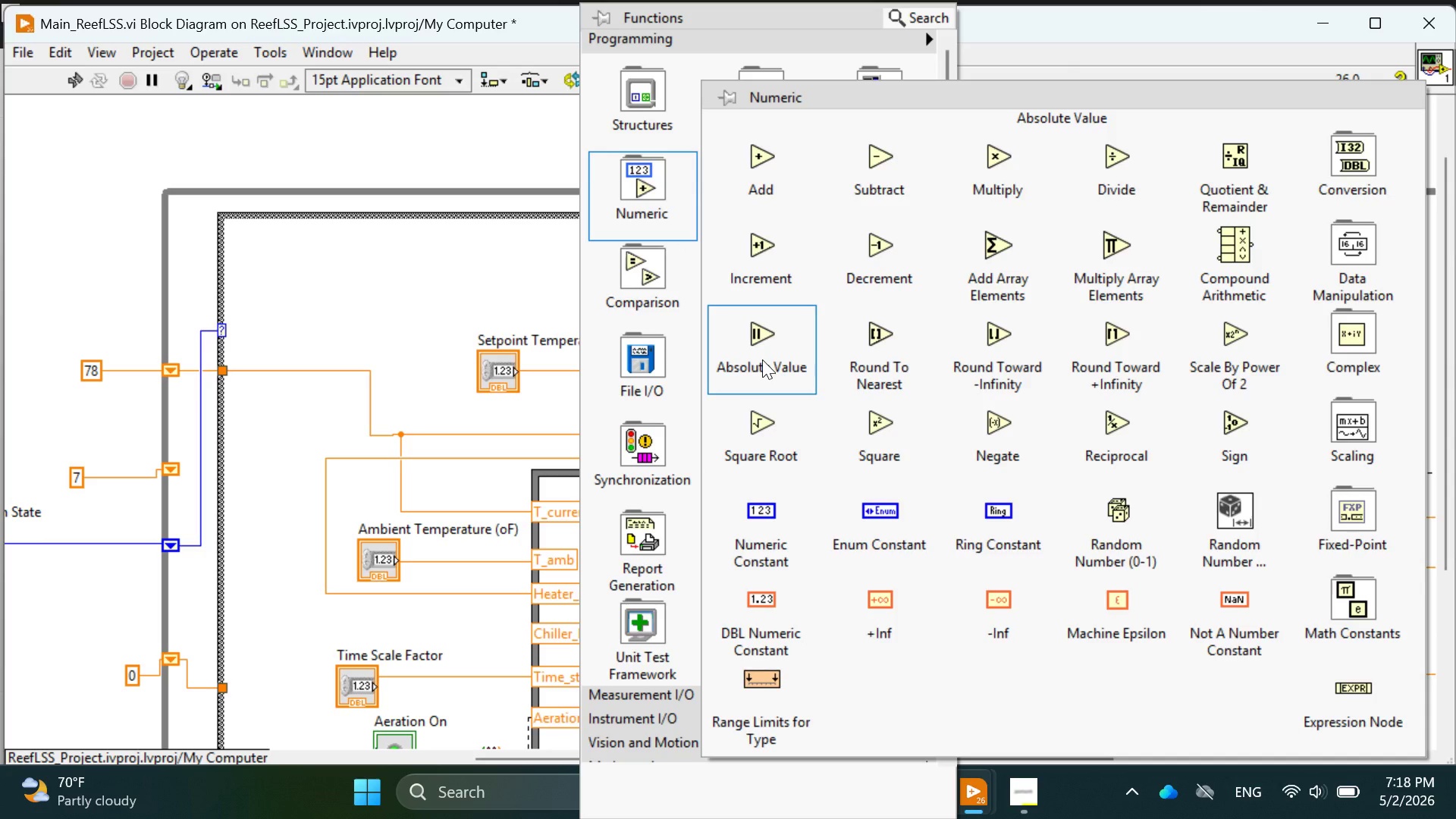 
left_click([762, 359])
 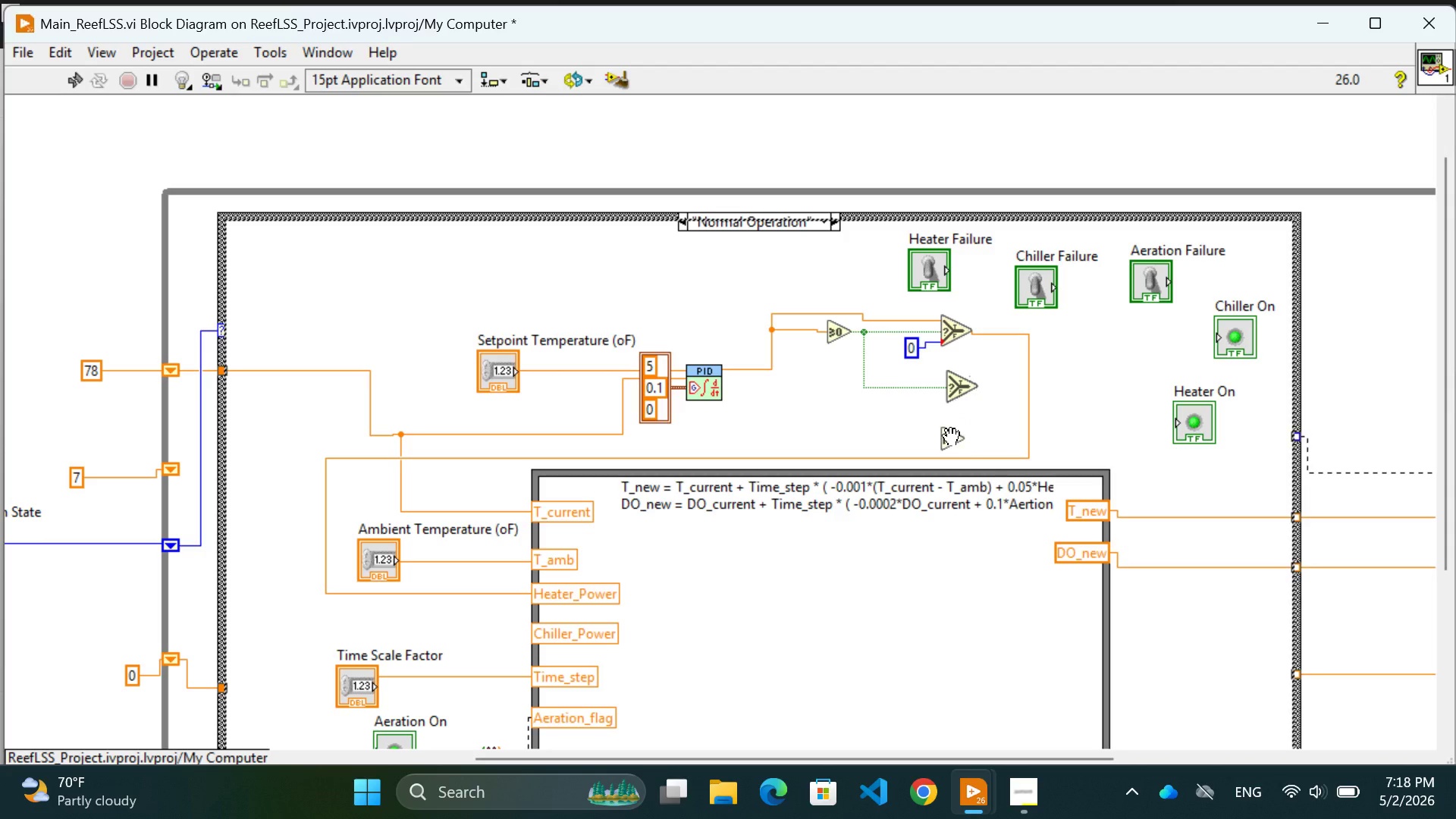 
left_click([944, 440])
 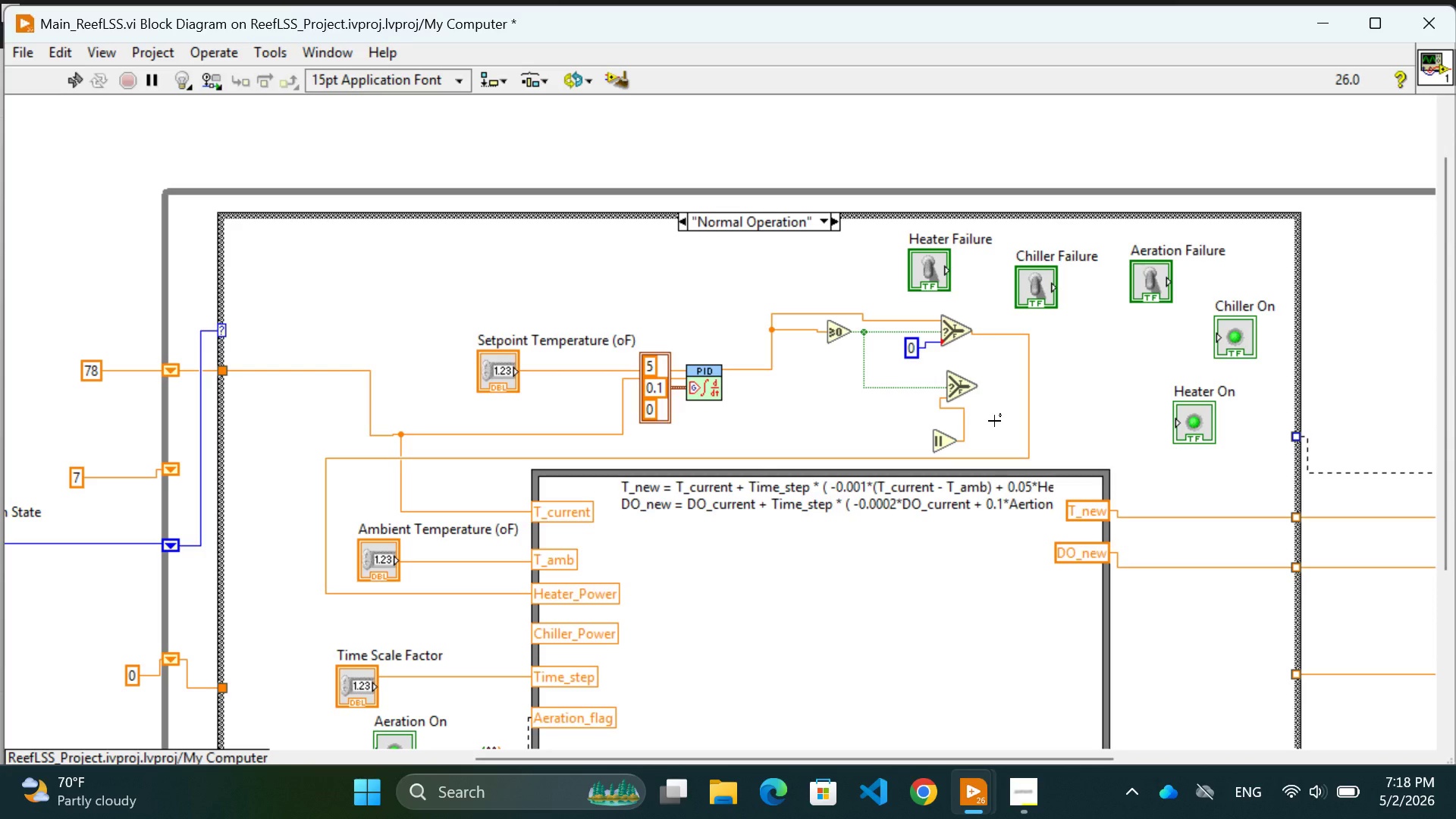 
wait(10.62)
 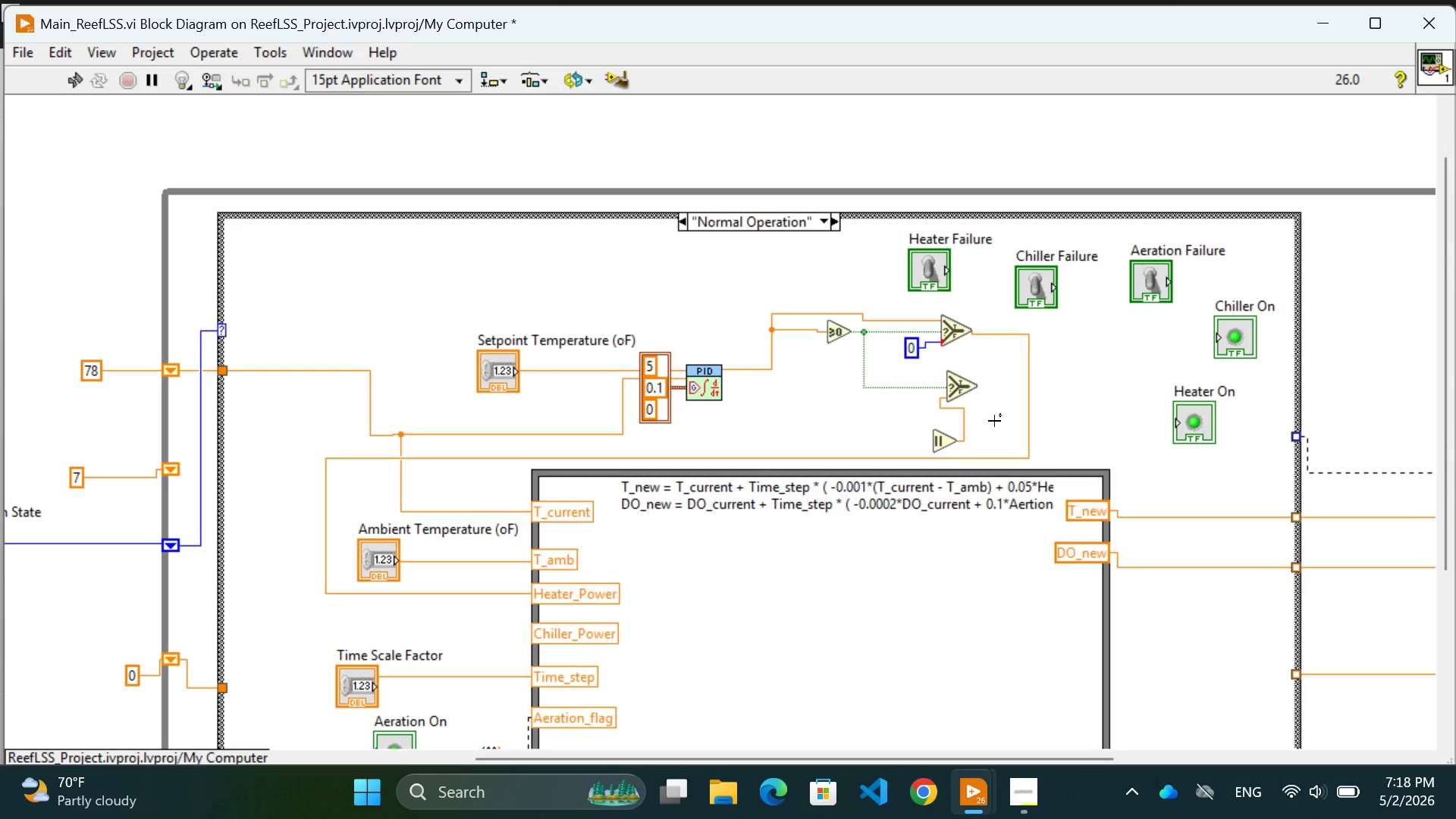 
key(Control+Z)
 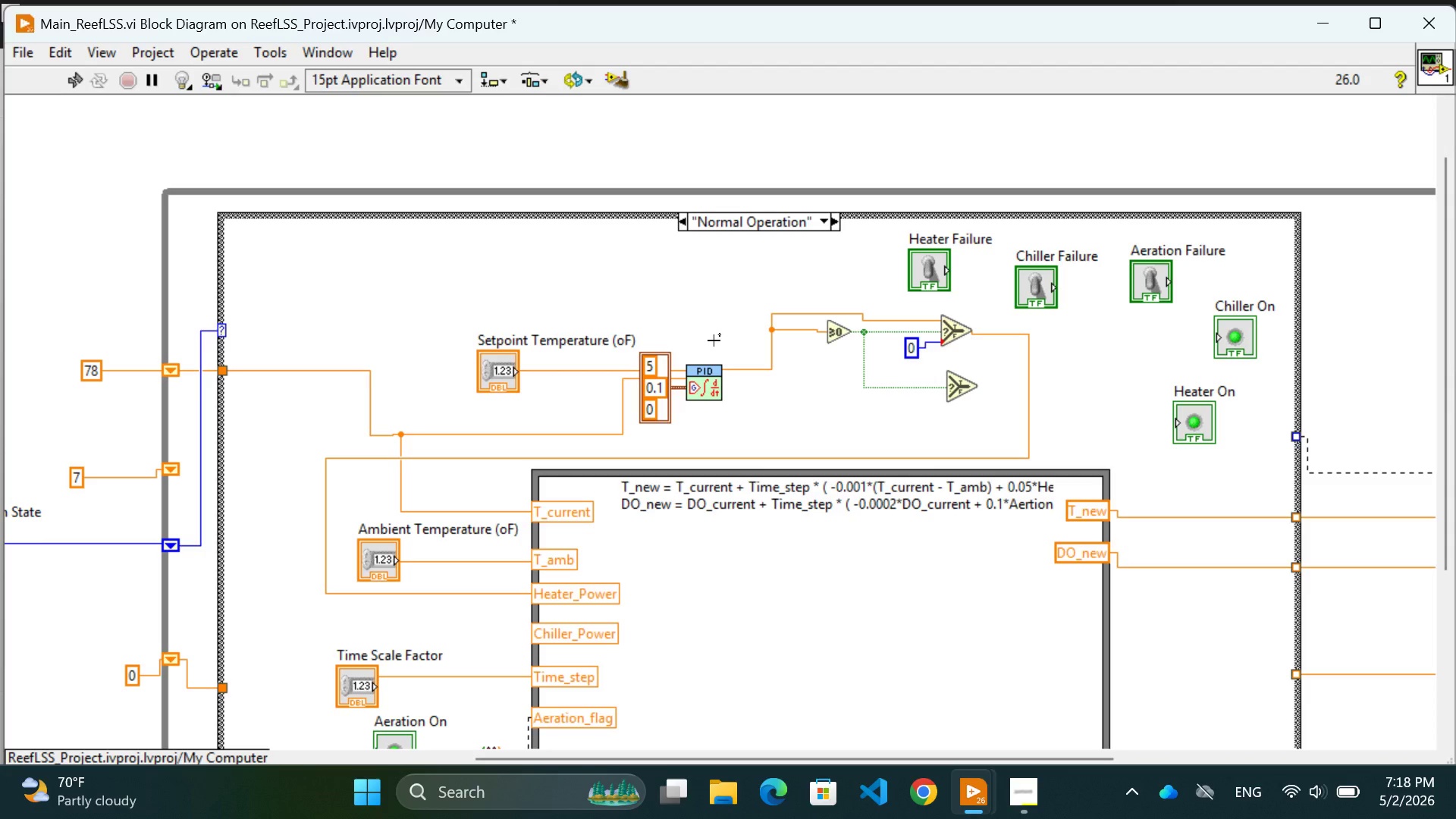 
right_click([651, 296])
 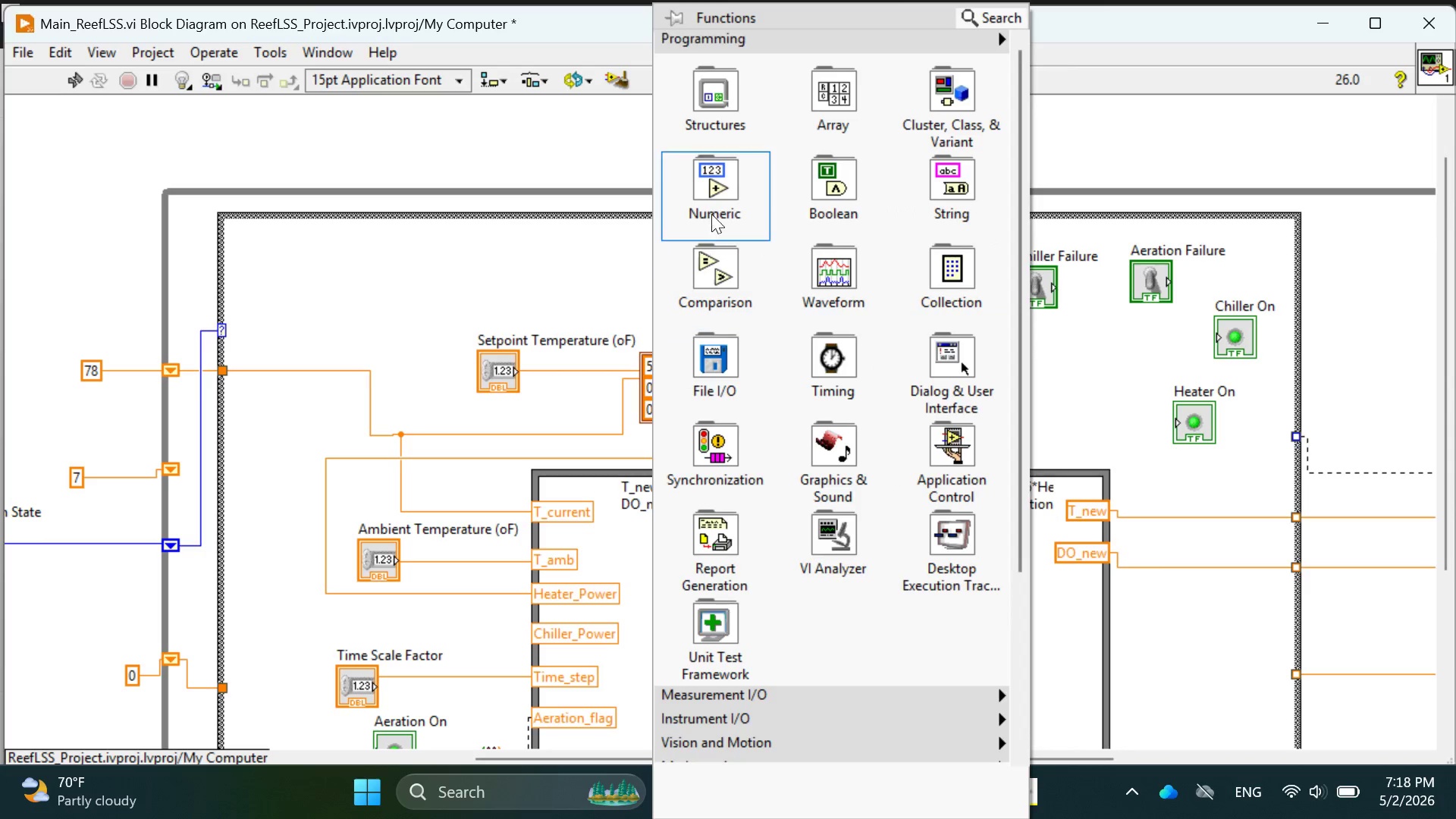 
mouse_move([711, 226])
 